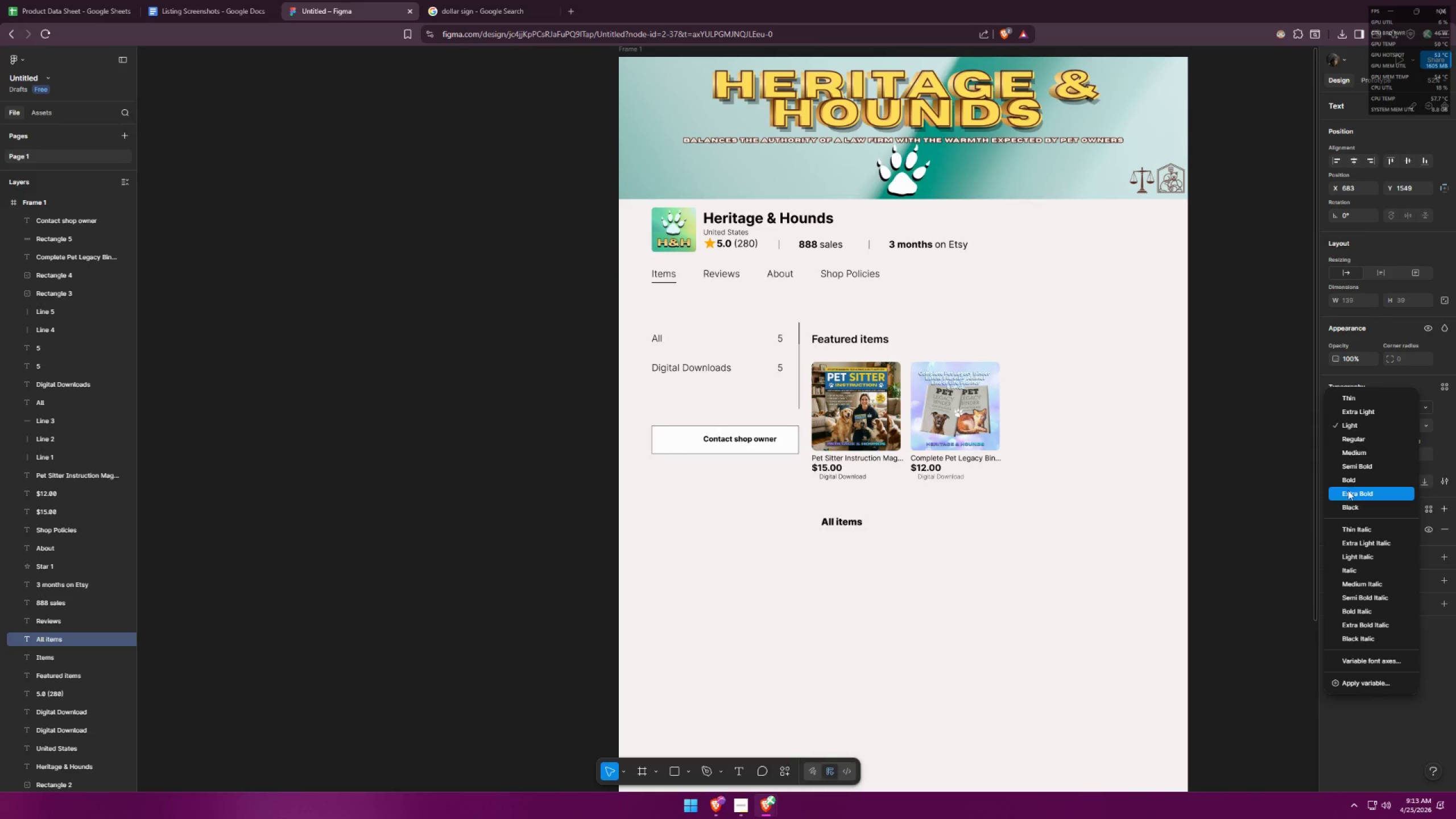 
double_click([952, 561])
 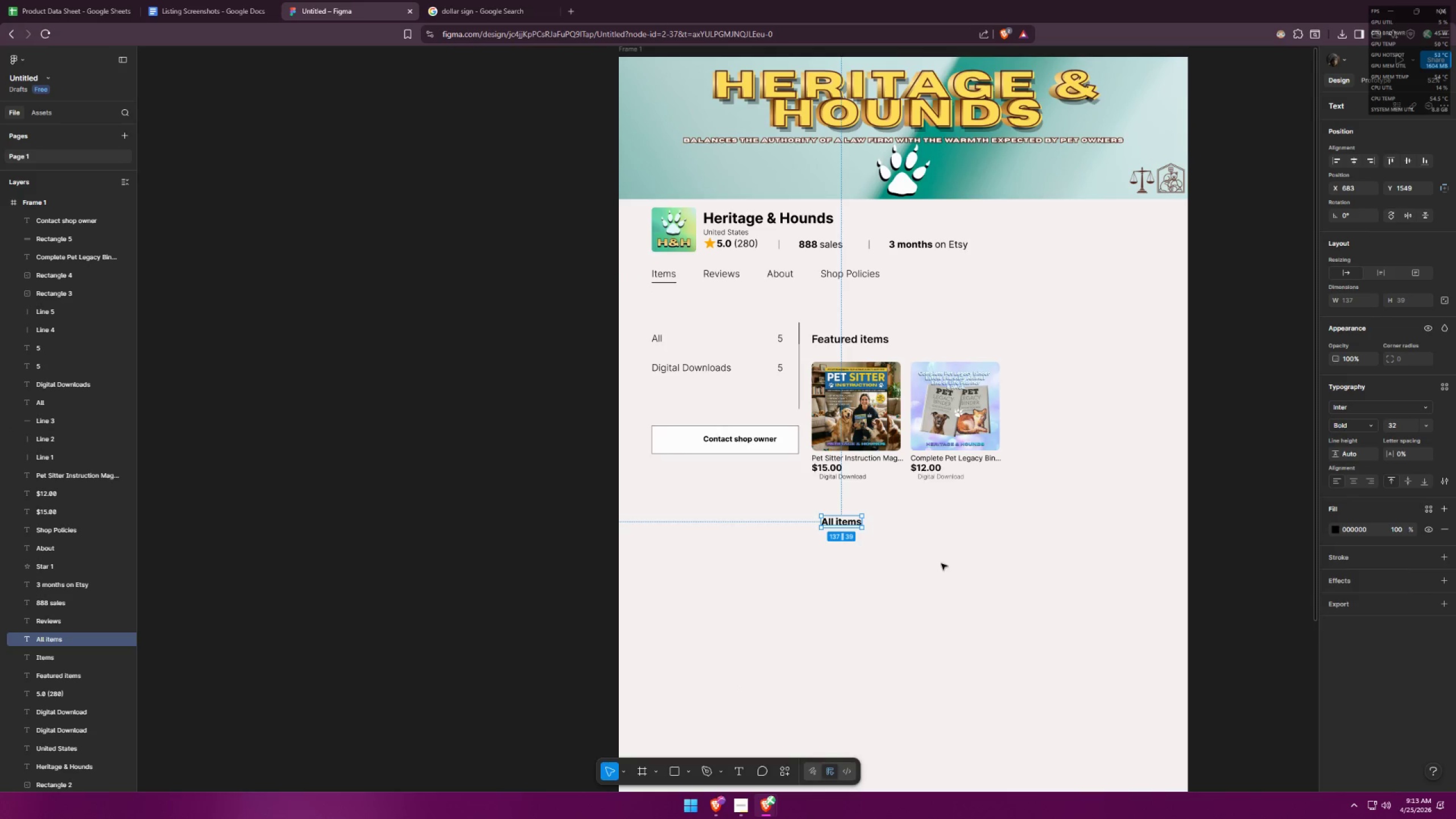 
triple_click([943, 565])
 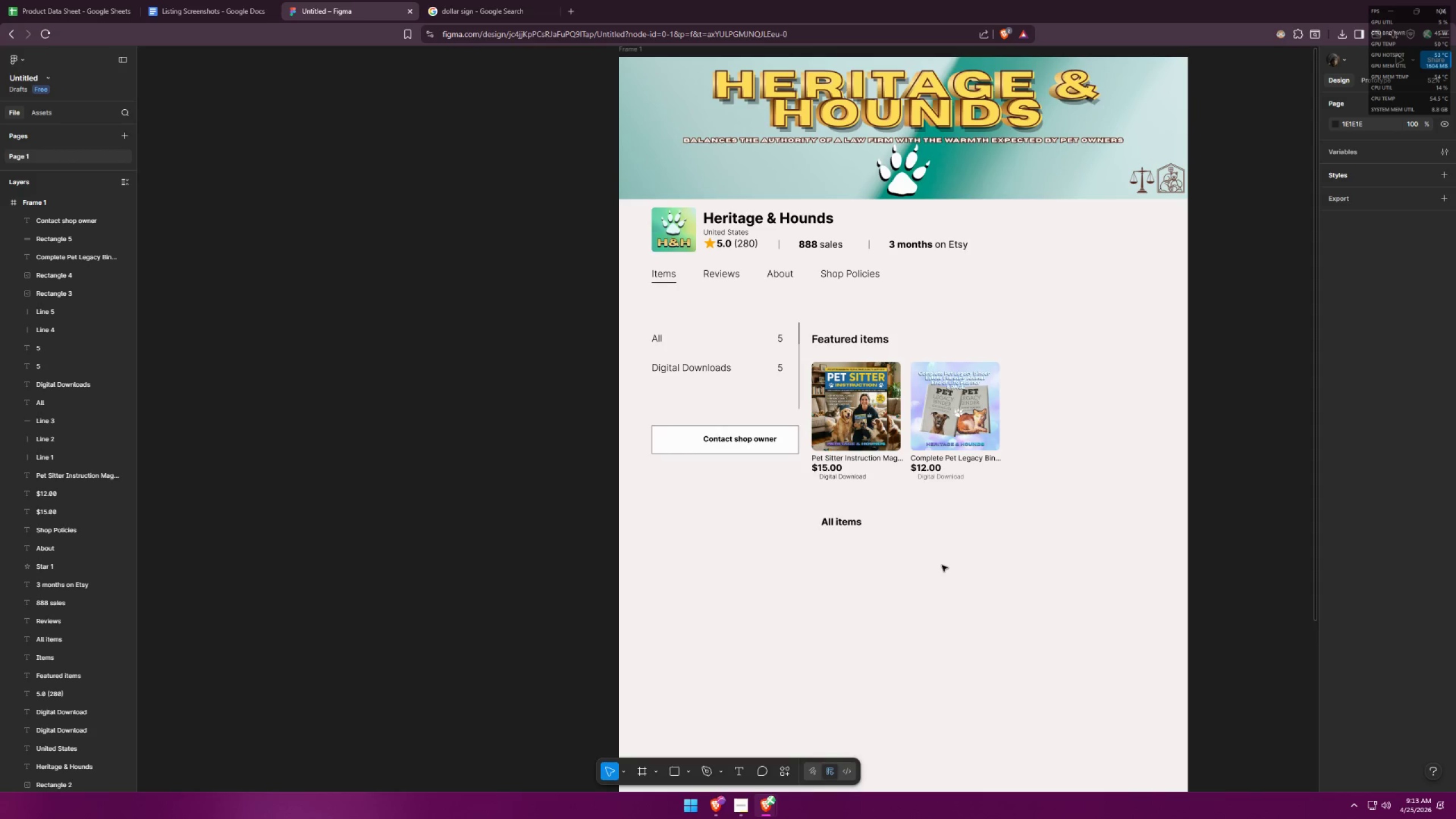 
key(Alt+AltLeft)
 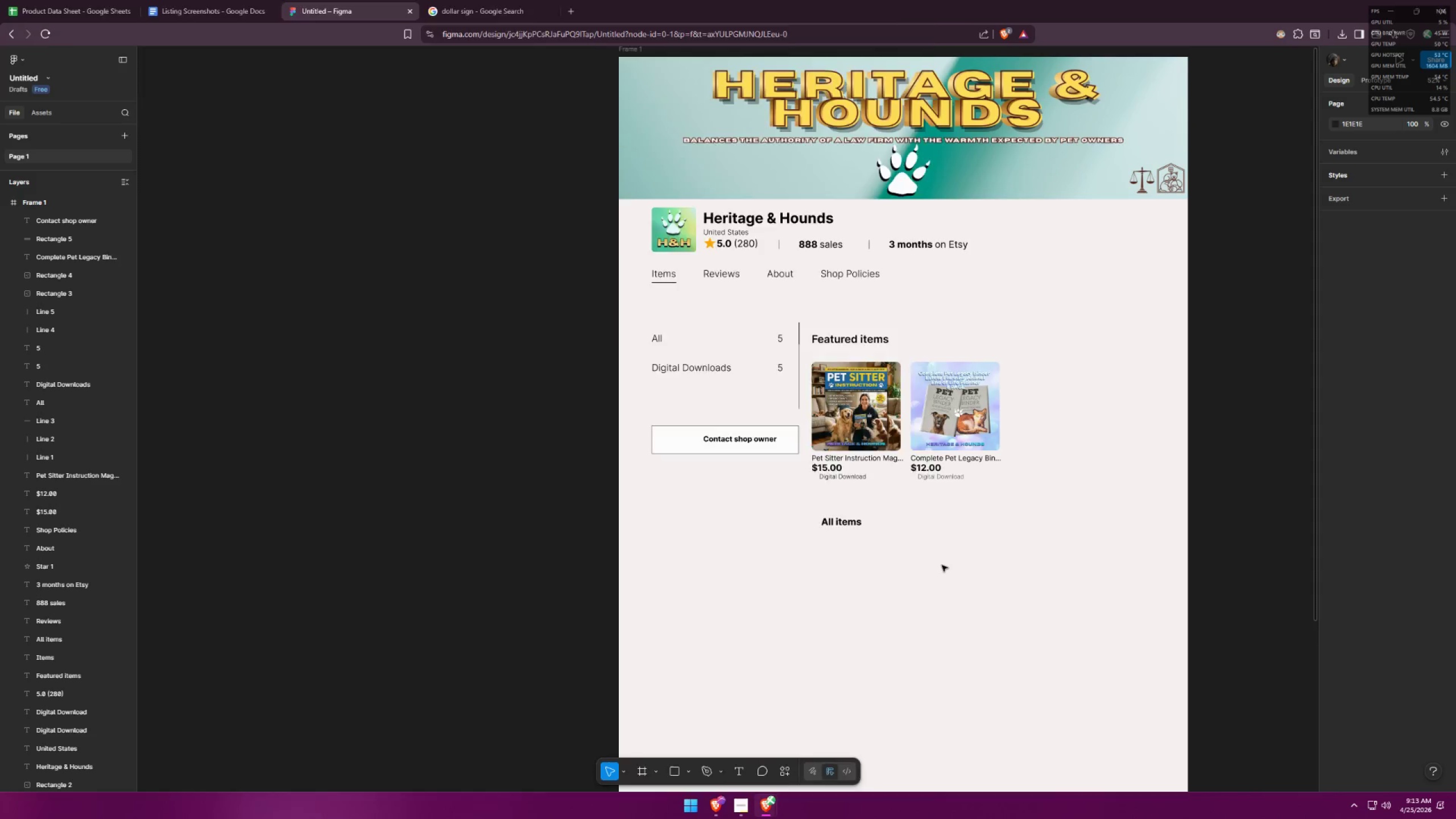 
key(Alt+Tab)
 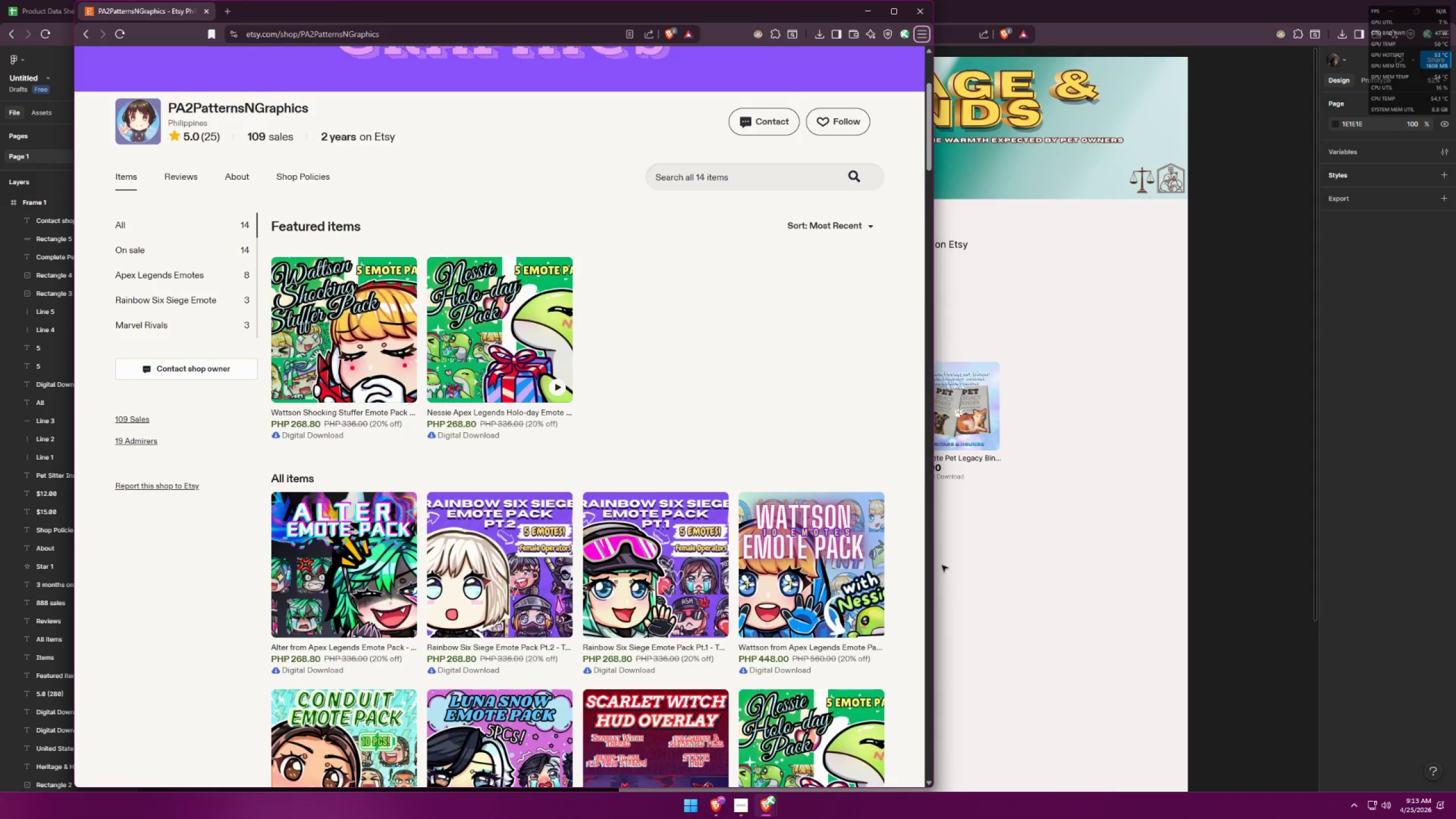 
key(Alt+AltLeft)
 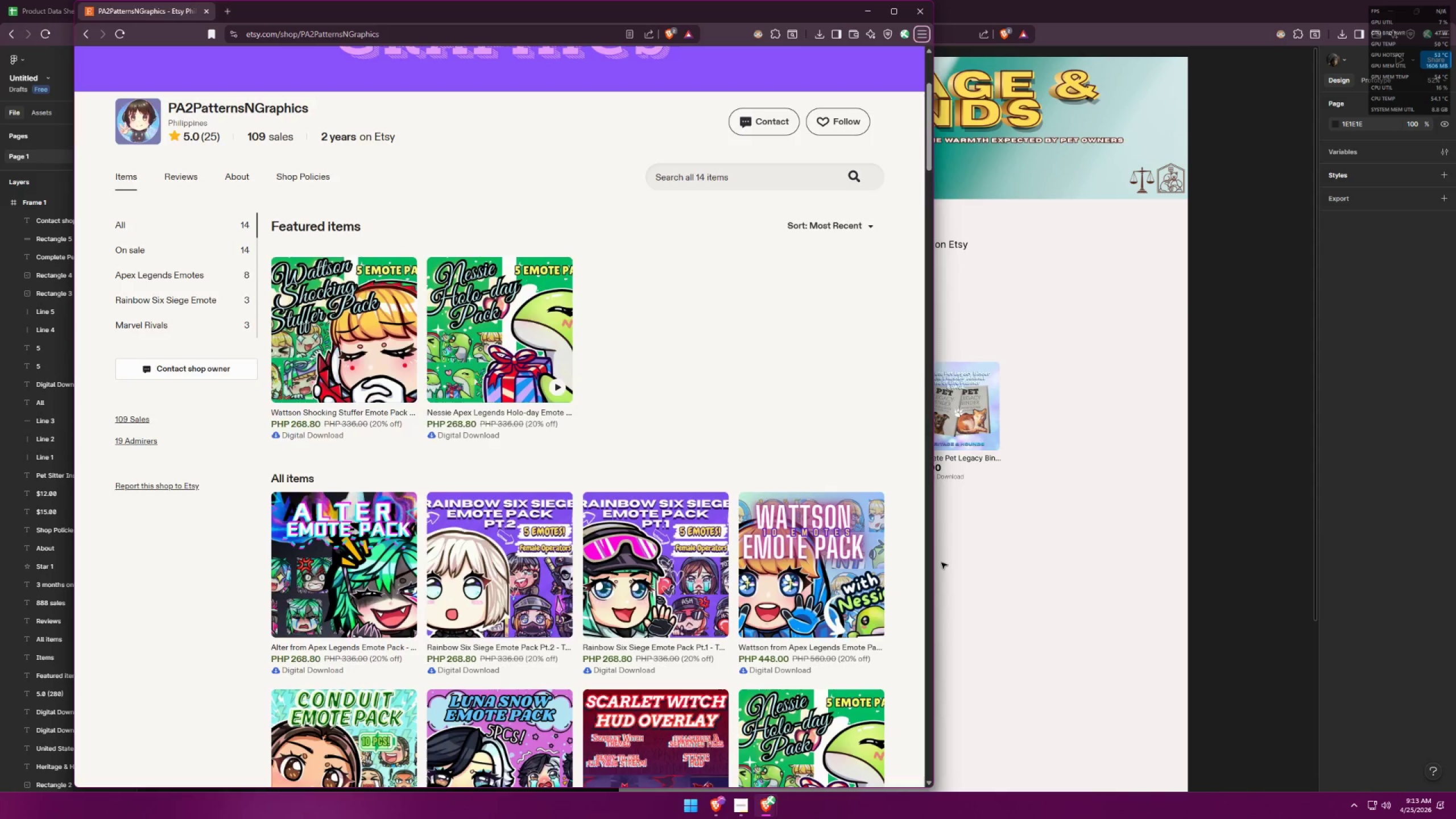 
key(Alt+Tab)
 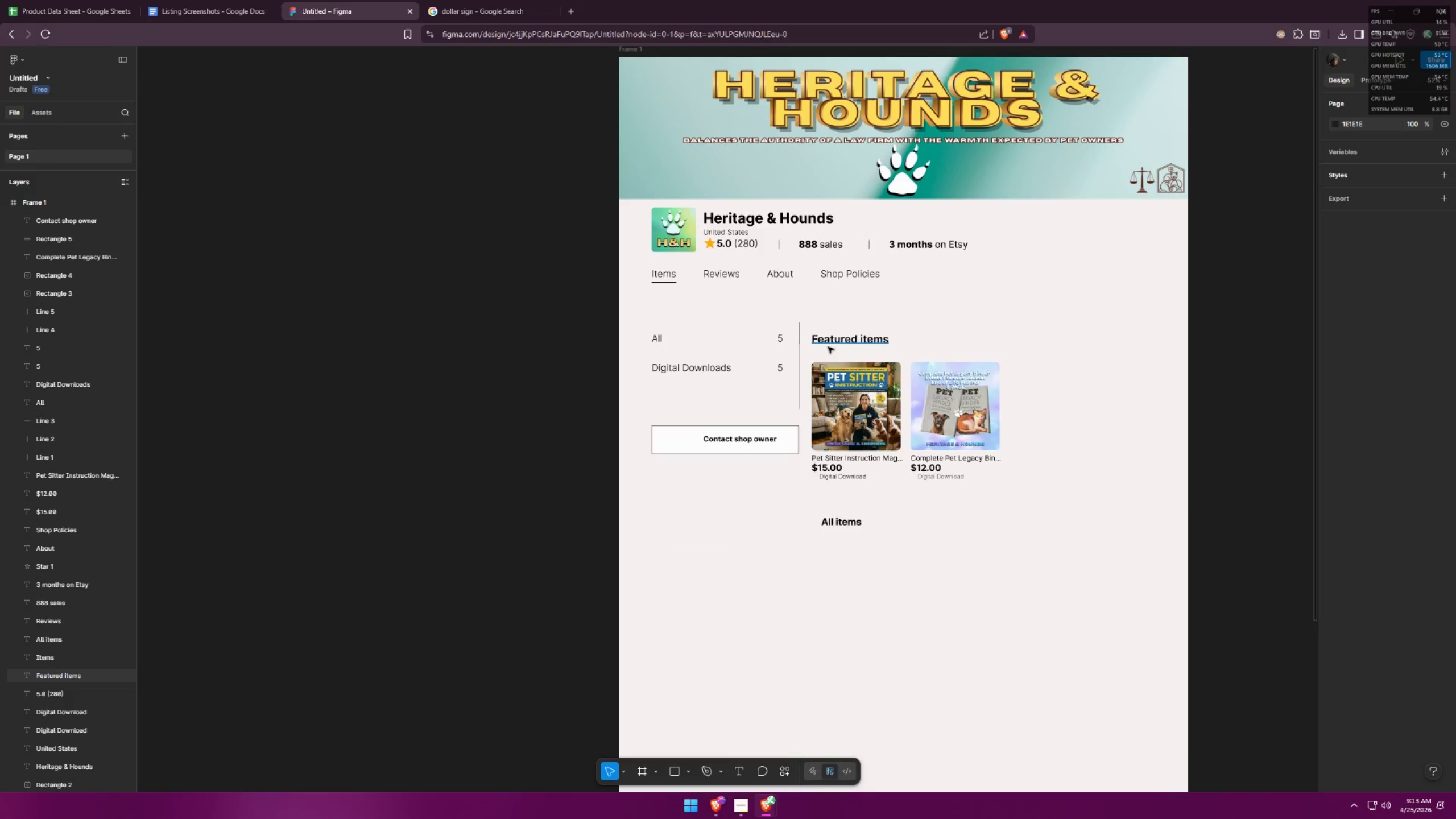 
key(Alt+AltLeft)
 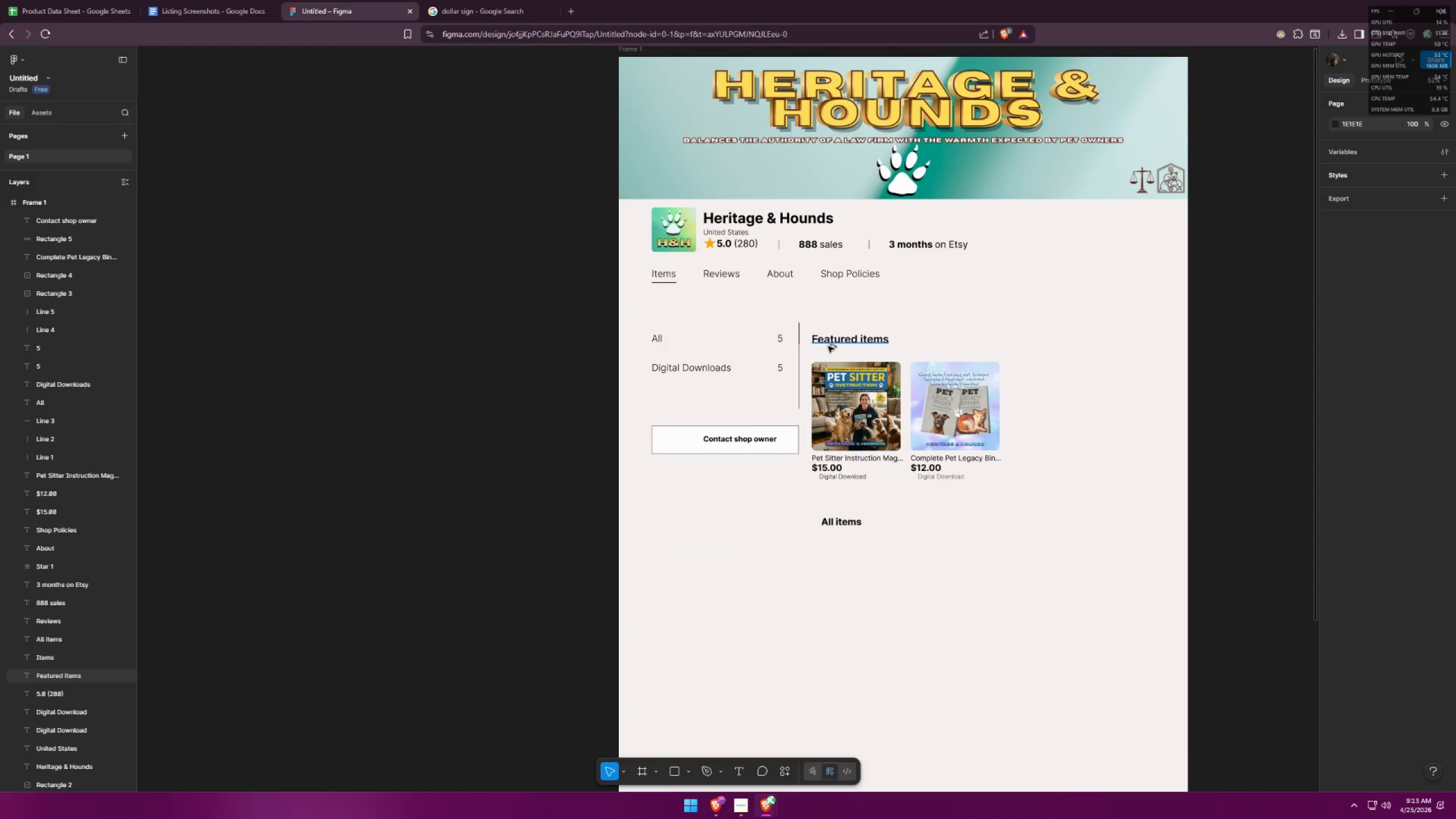 
key(Alt+Tab)
 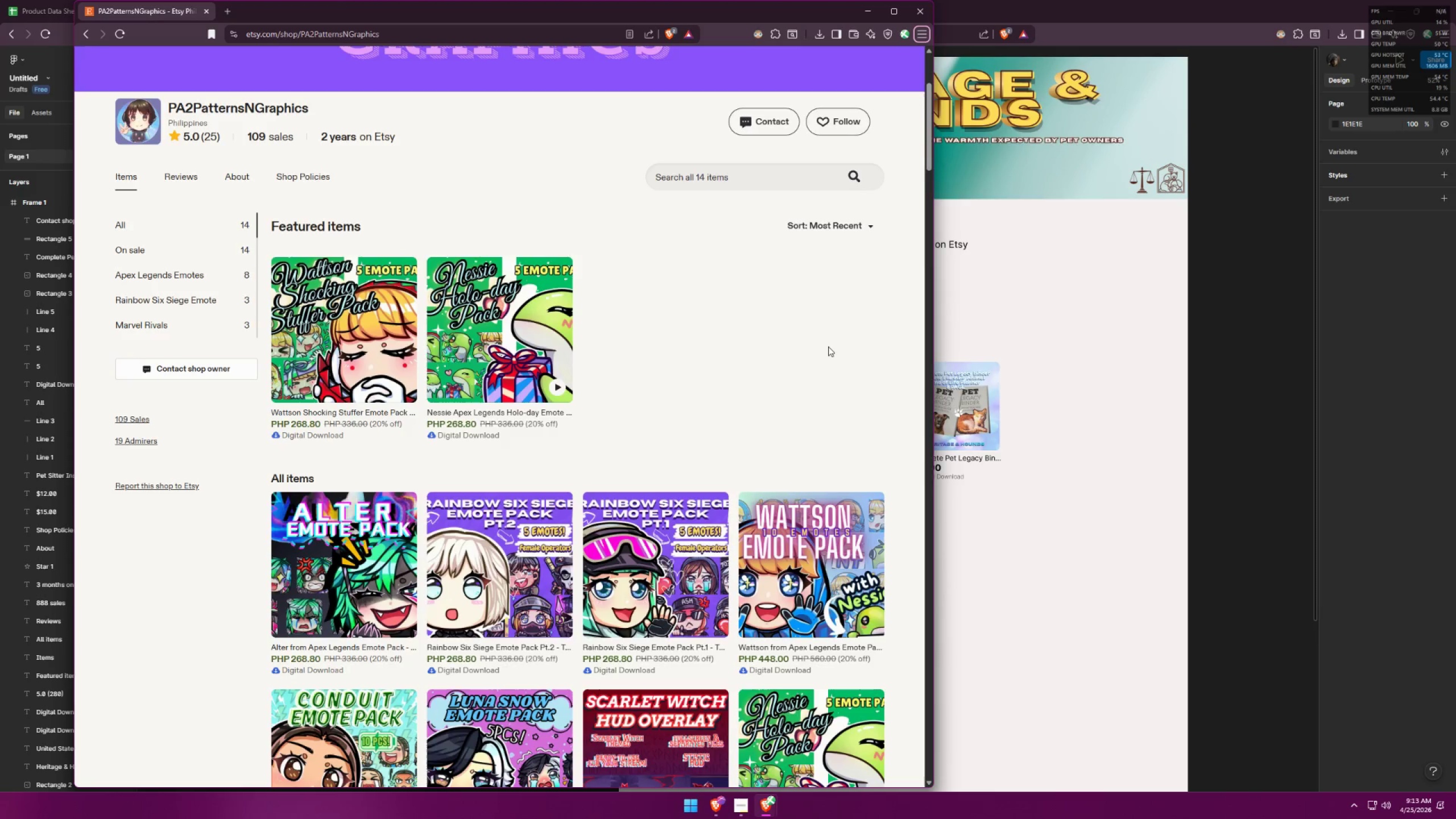 
key(Alt+AltLeft)
 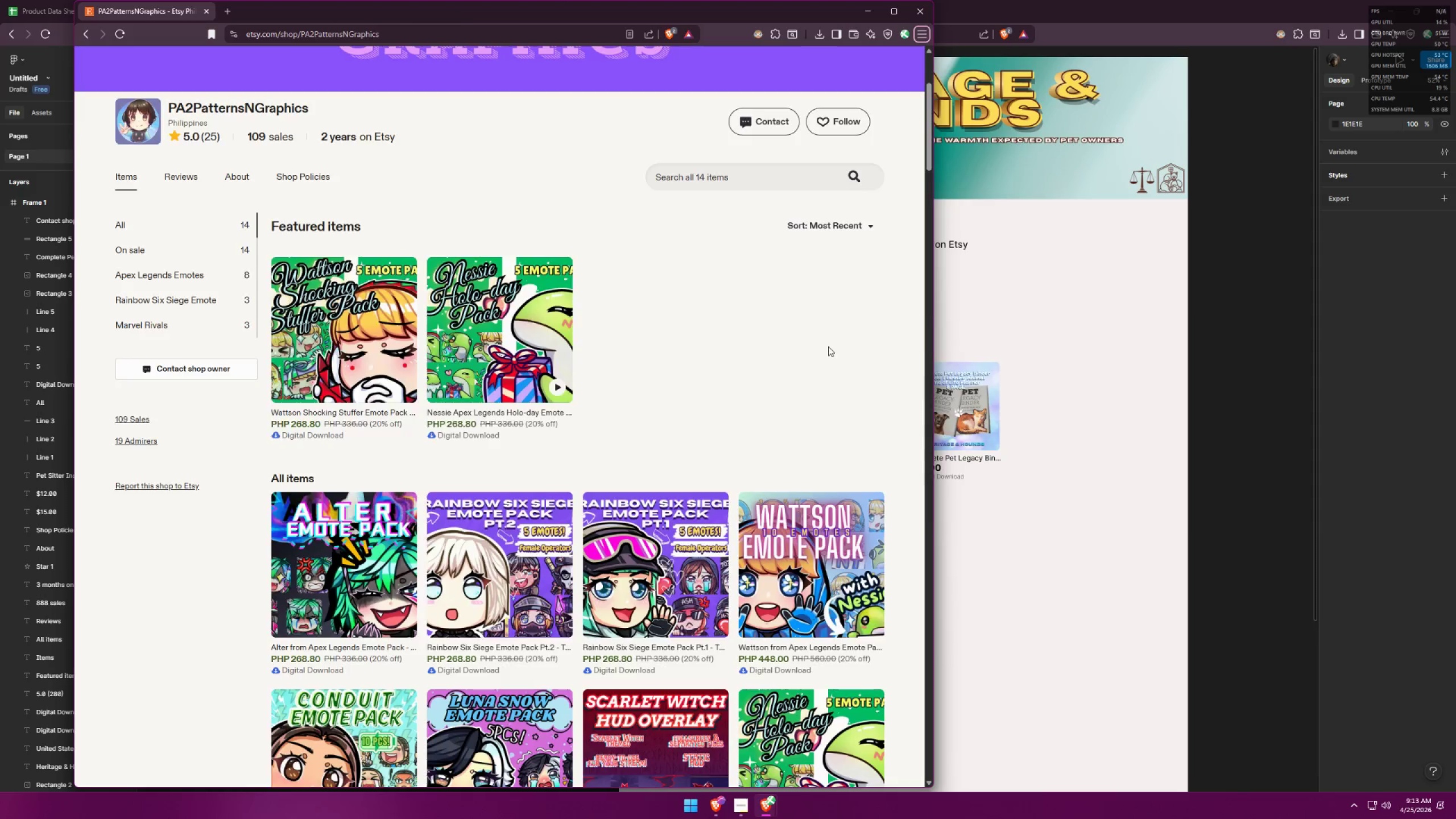 
key(Alt+Tab)
 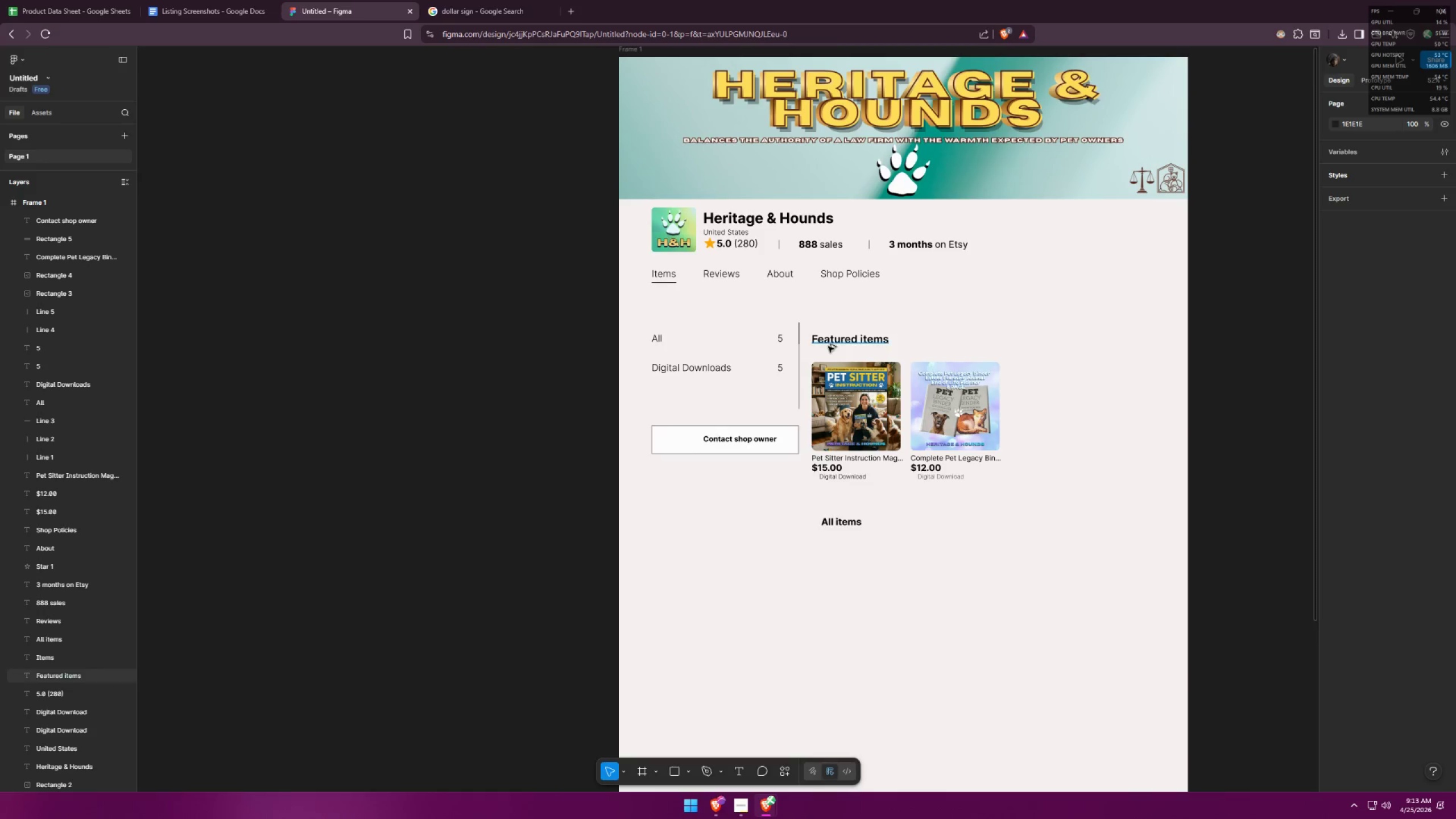 
left_click([828, 346])
 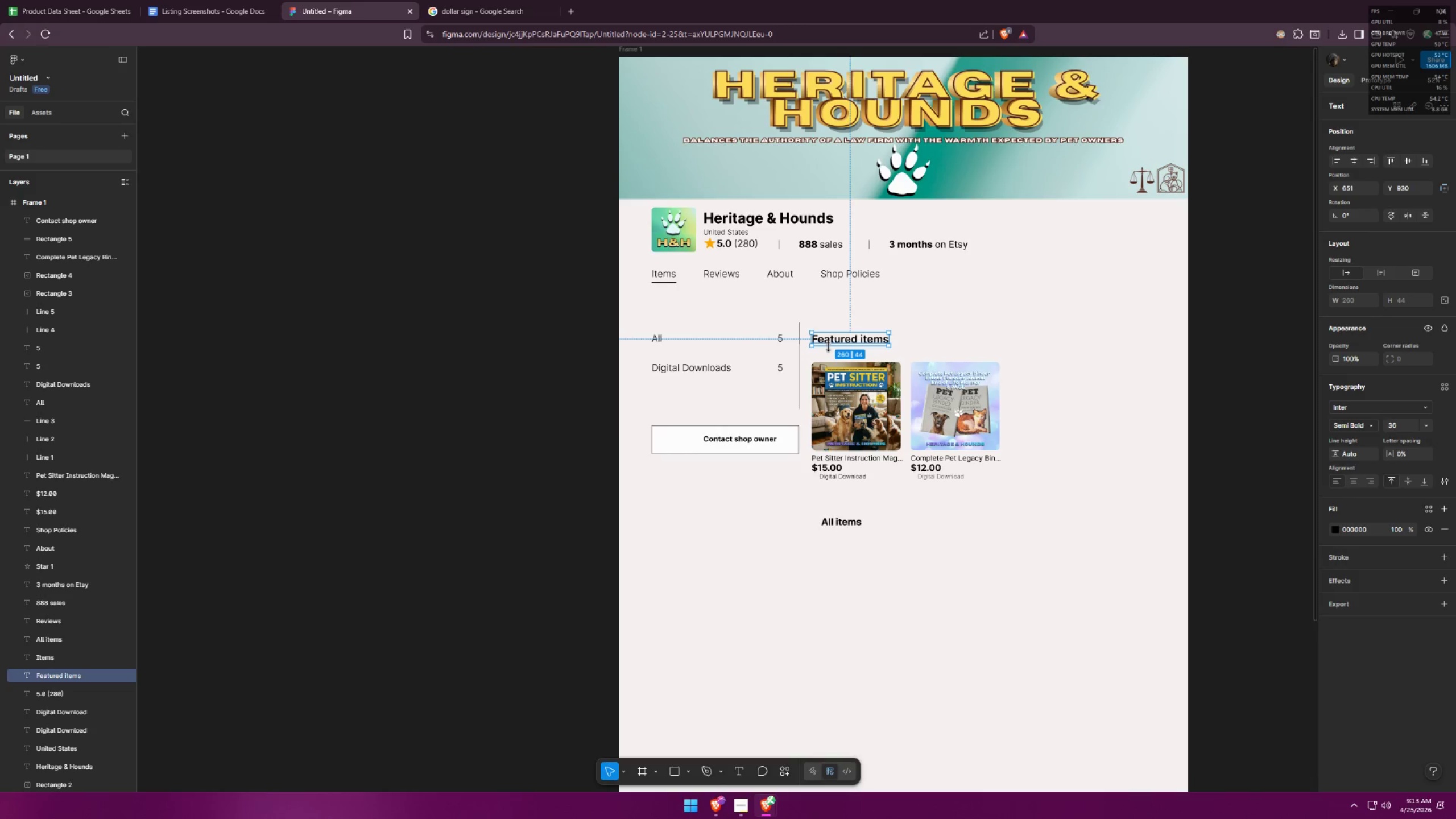 
key(Alt+AltLeft)
 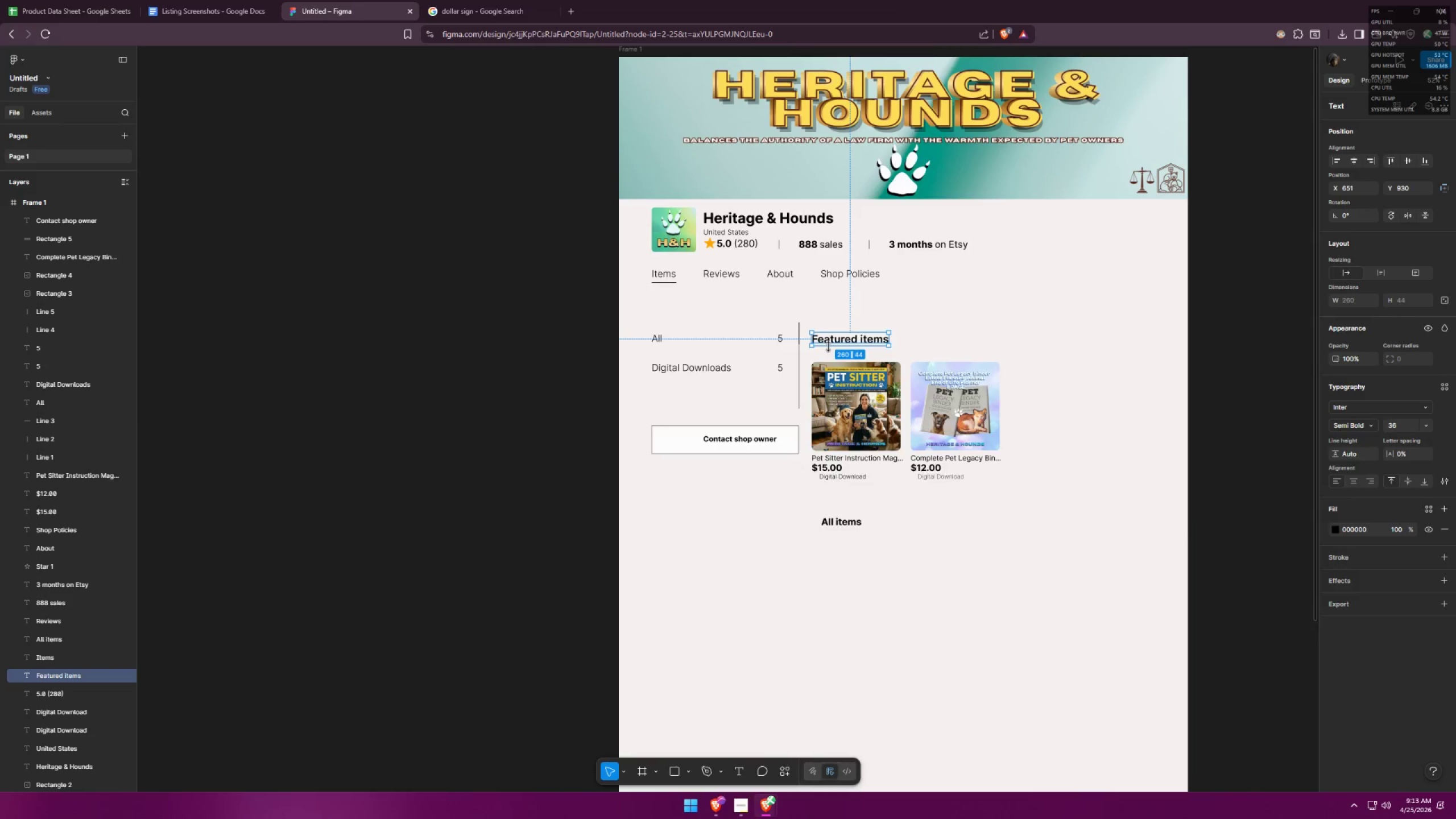 
key(Alt+Tab)
 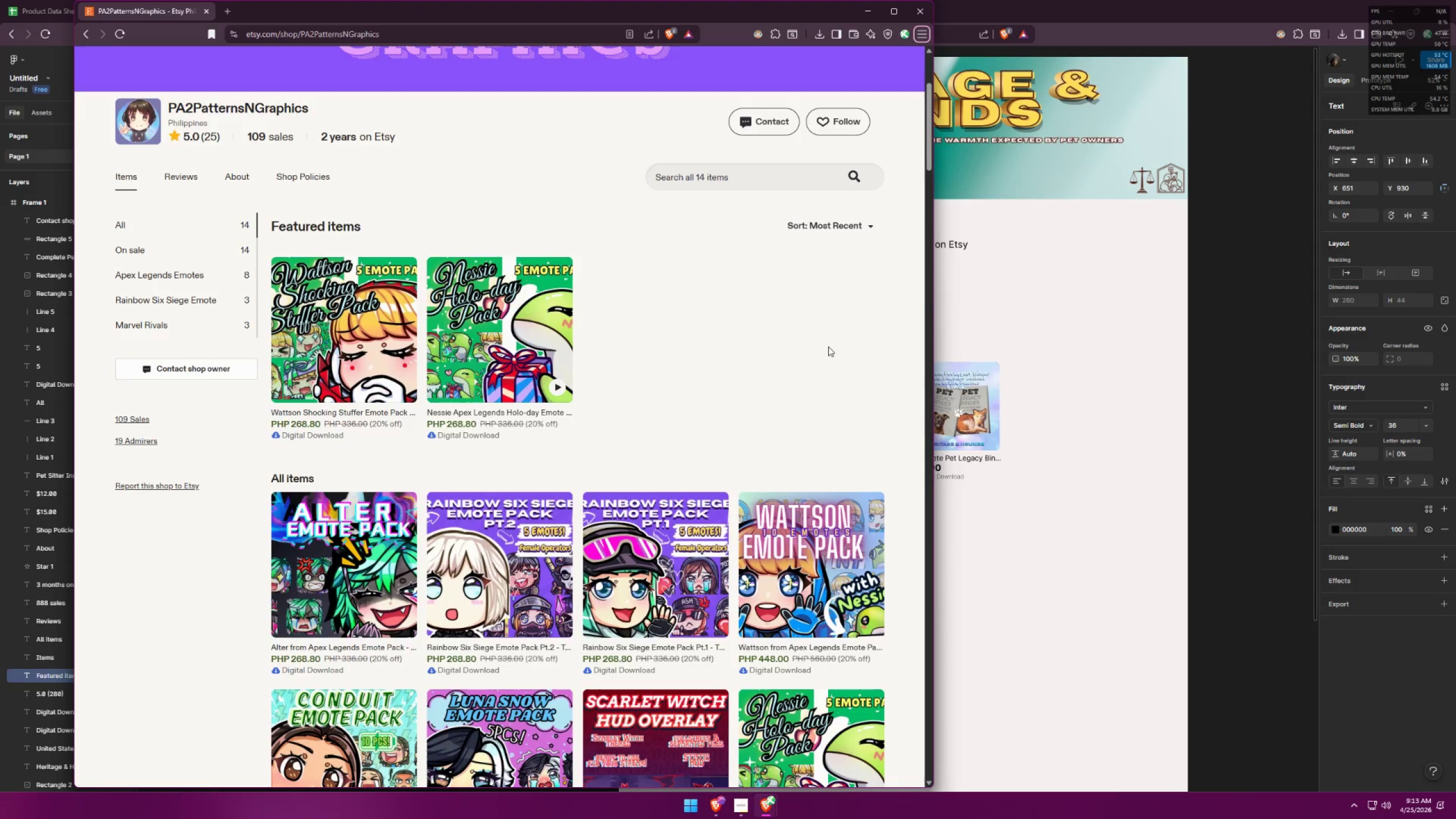 
key(Alt+AltLeft)
 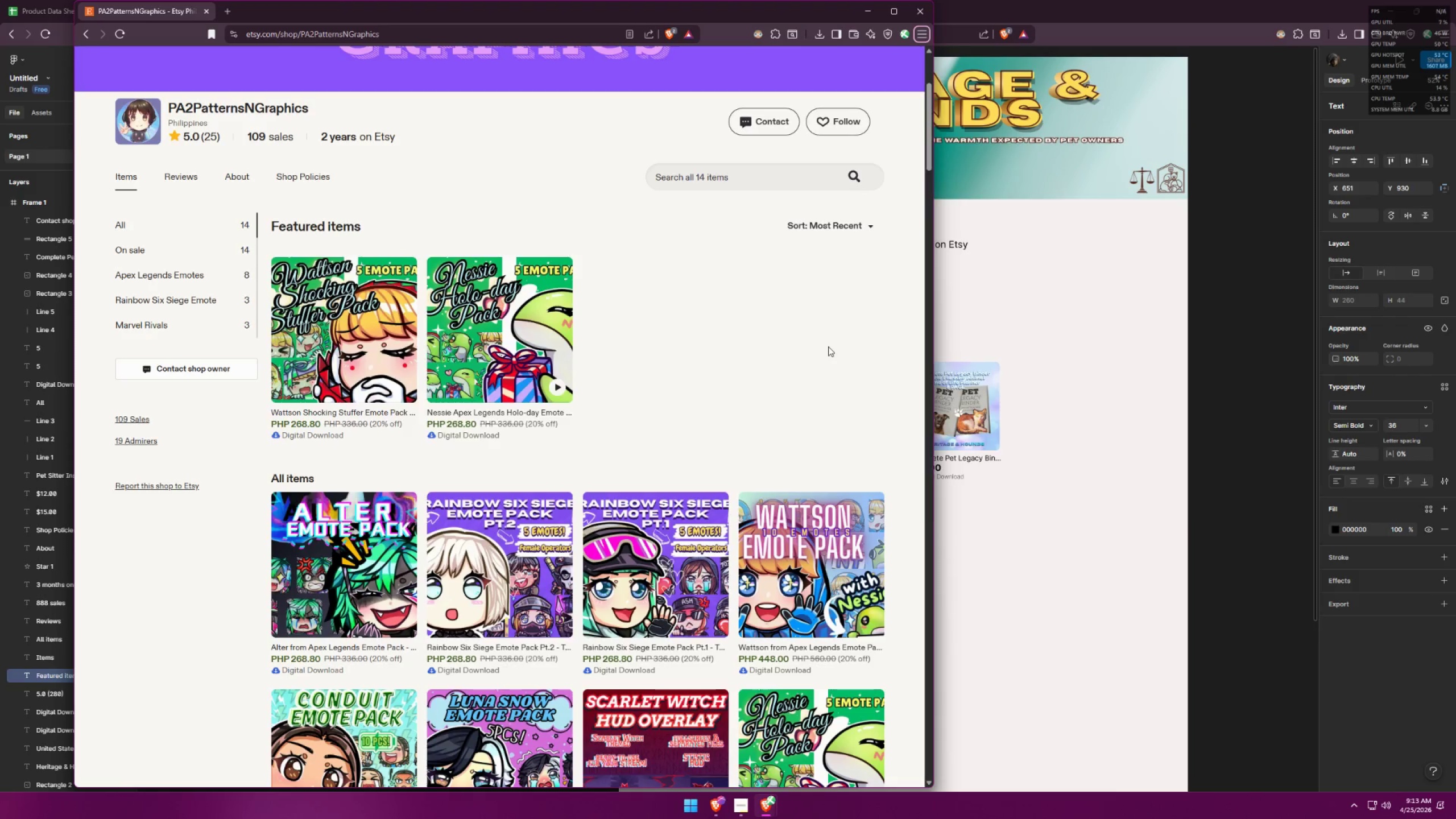 
key(Alt+Tab)
 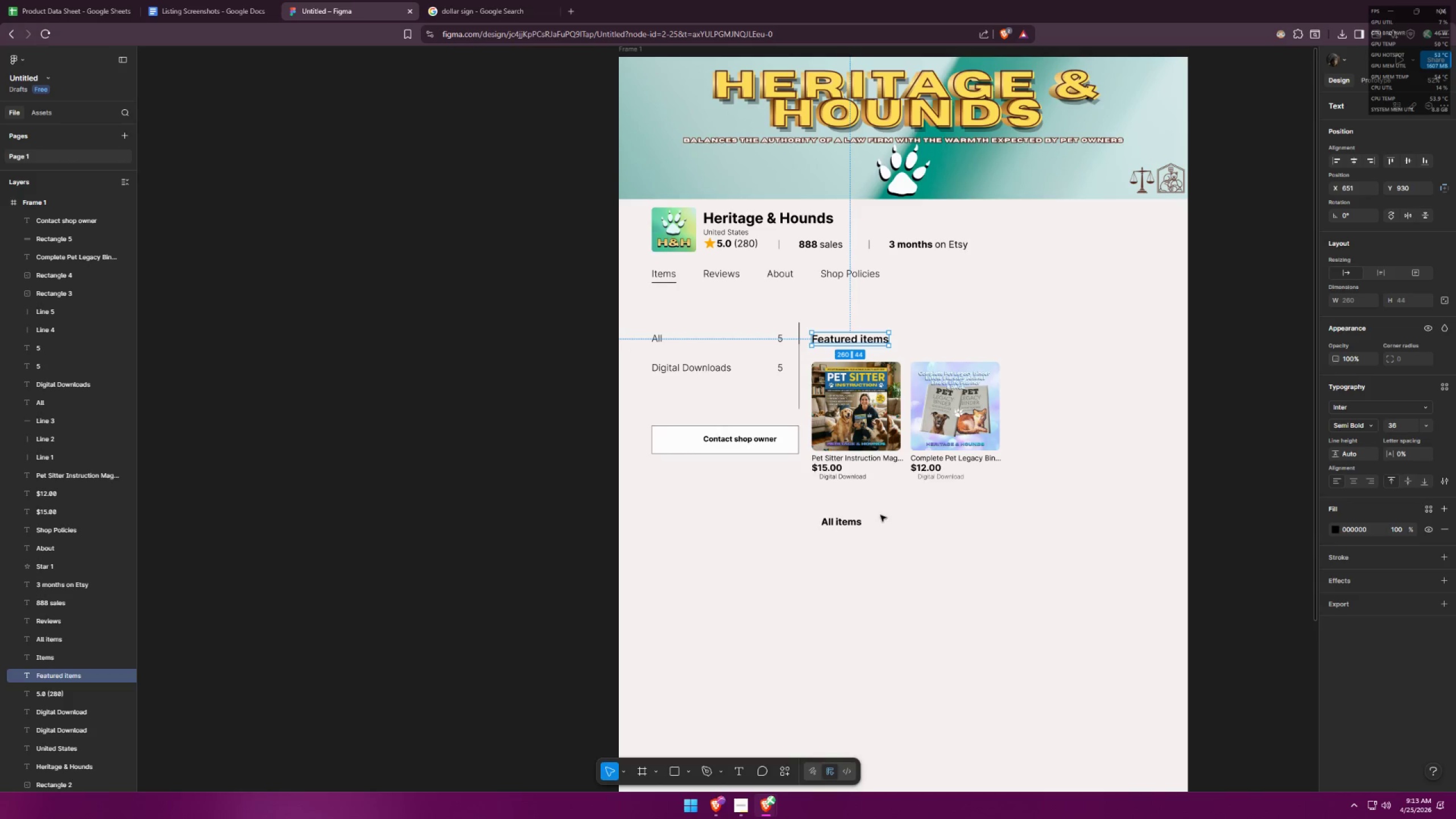 
left_click([857, 524])
 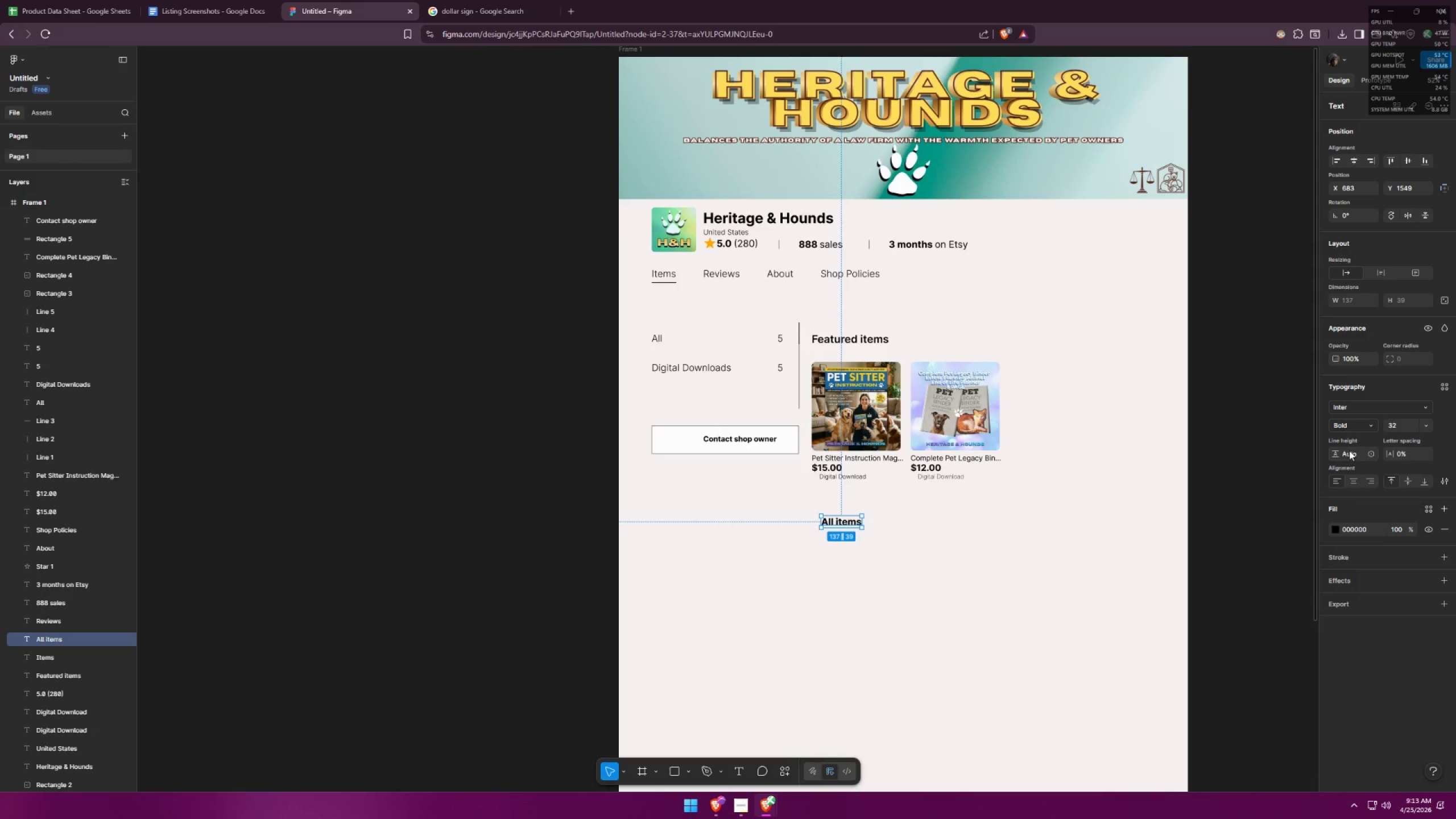 
left_click_drag(start_coordinate=[1396, 424], to_coordinate=[1372, 424])
 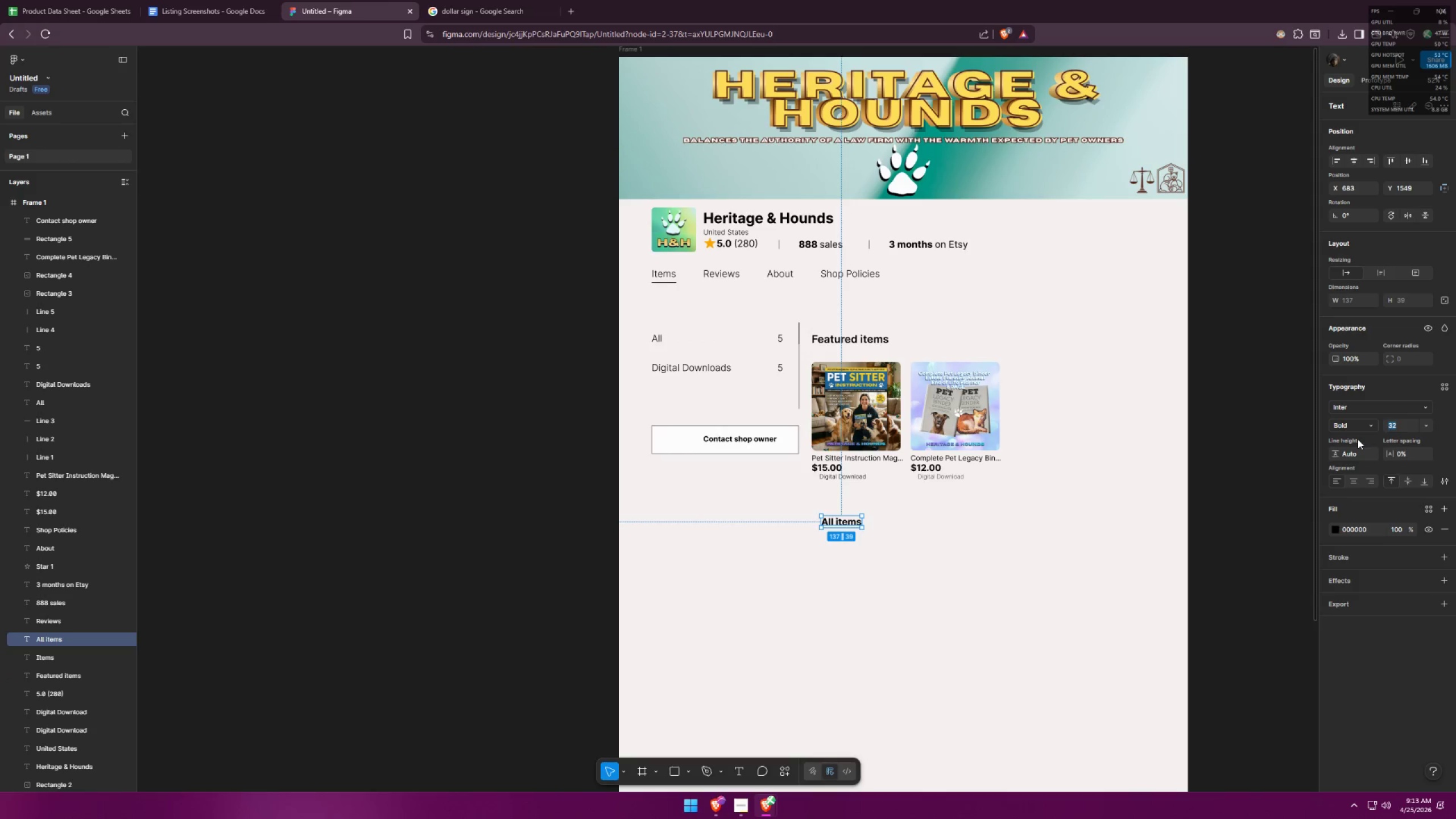 
type(35)
 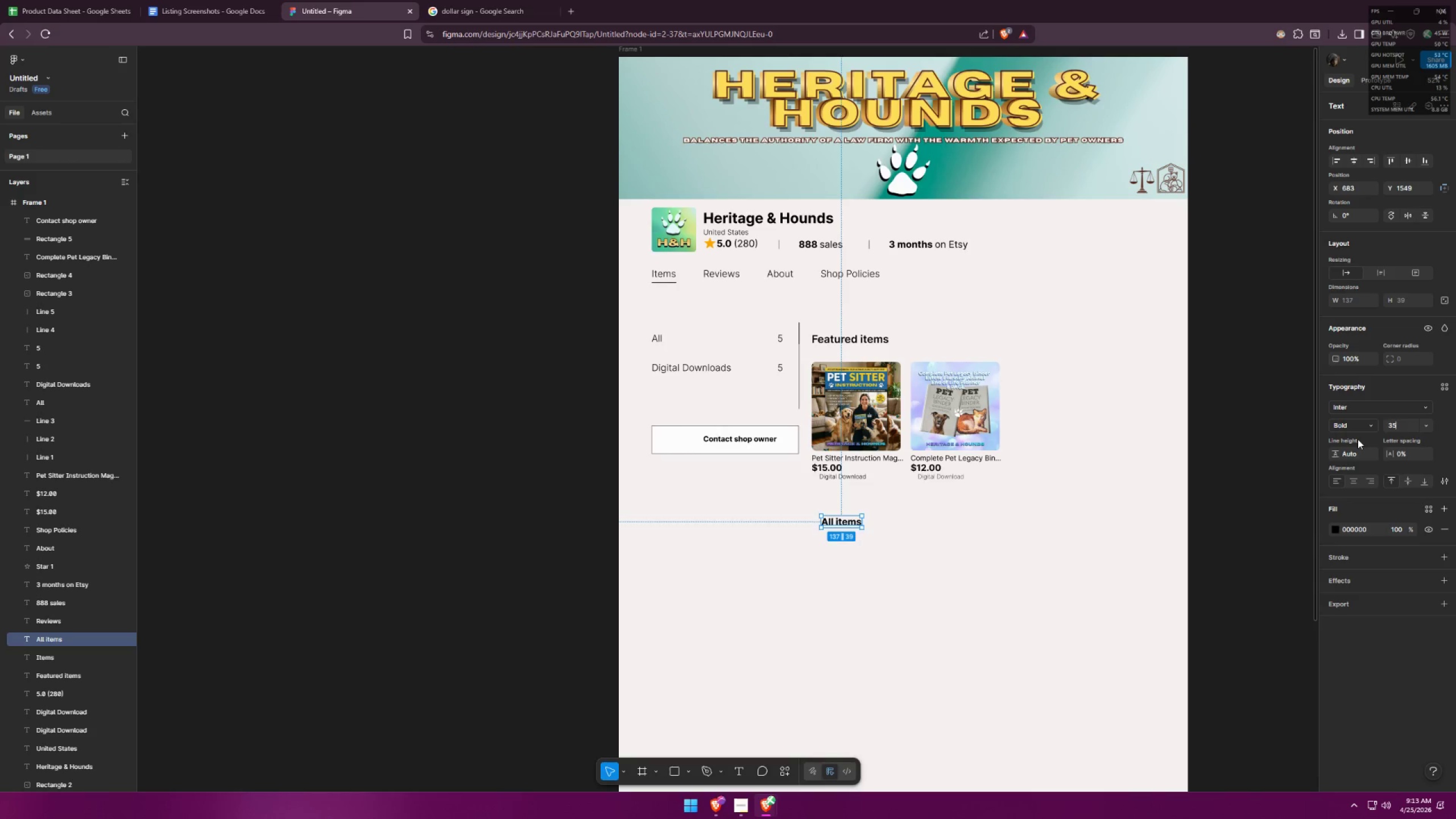 
key(Enter)
 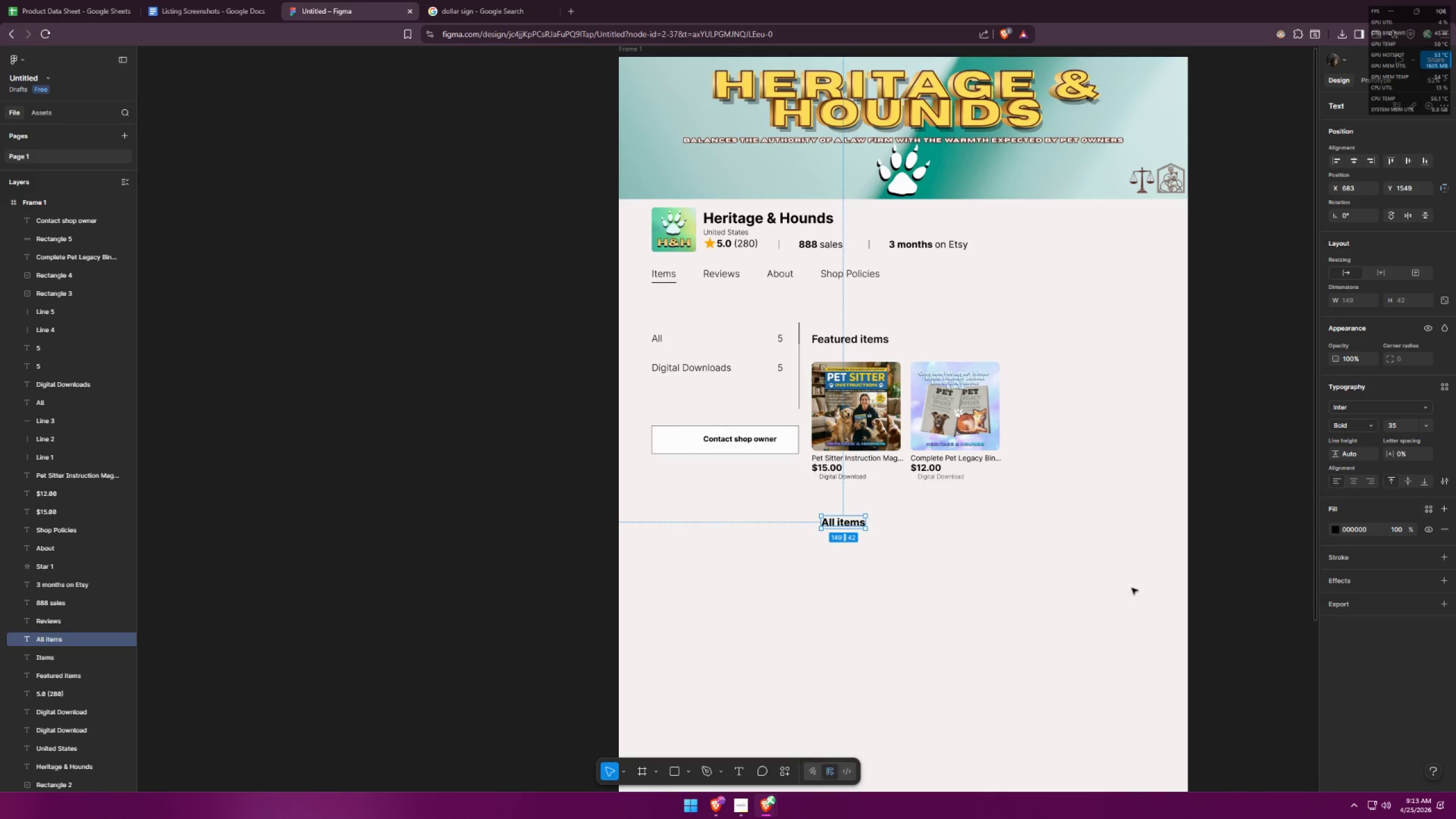 
left_click([995, 592])
 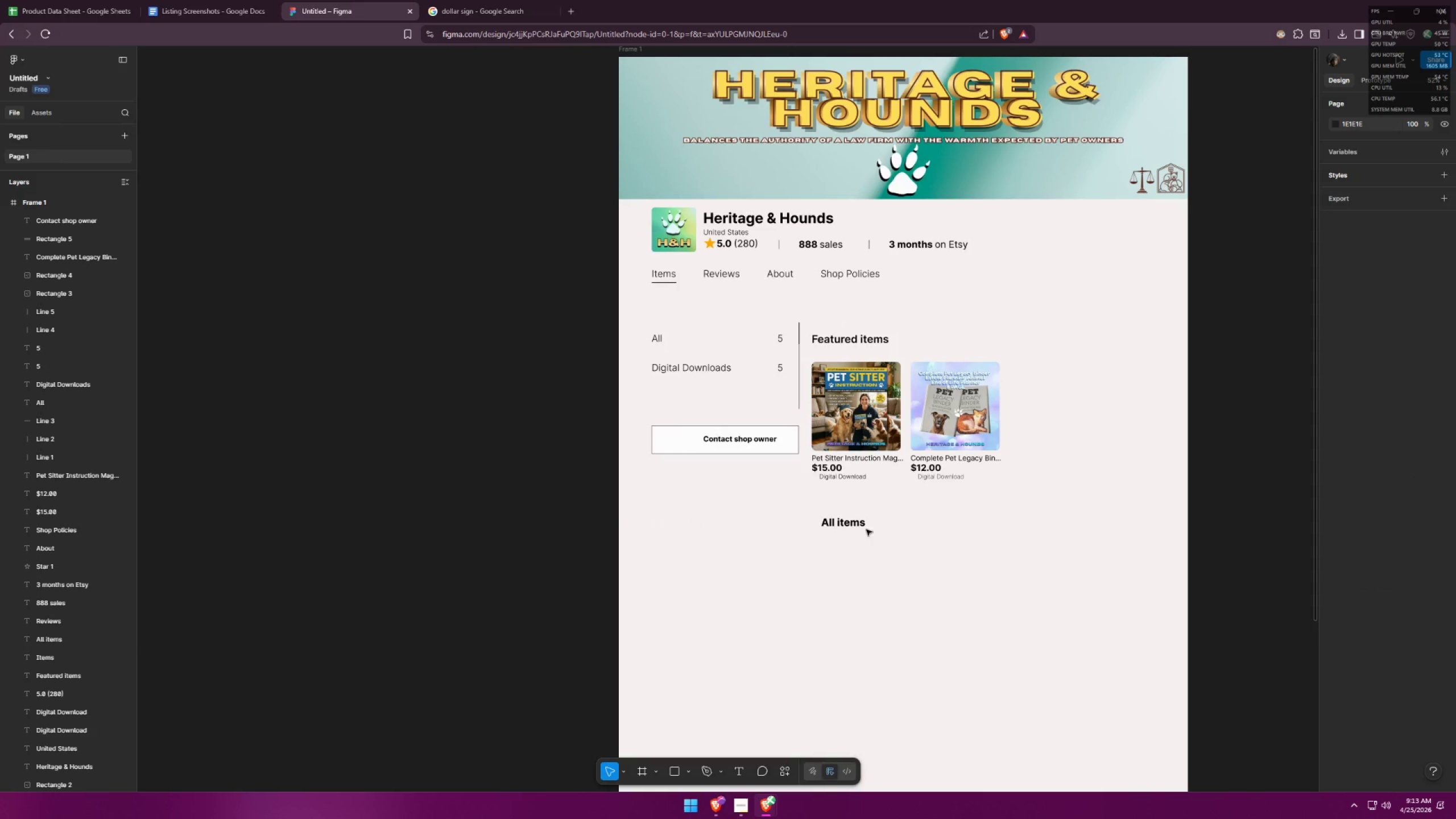 
left_click_drag(start_coordinate=[851, 525], to_coordinate=[849, 565])
 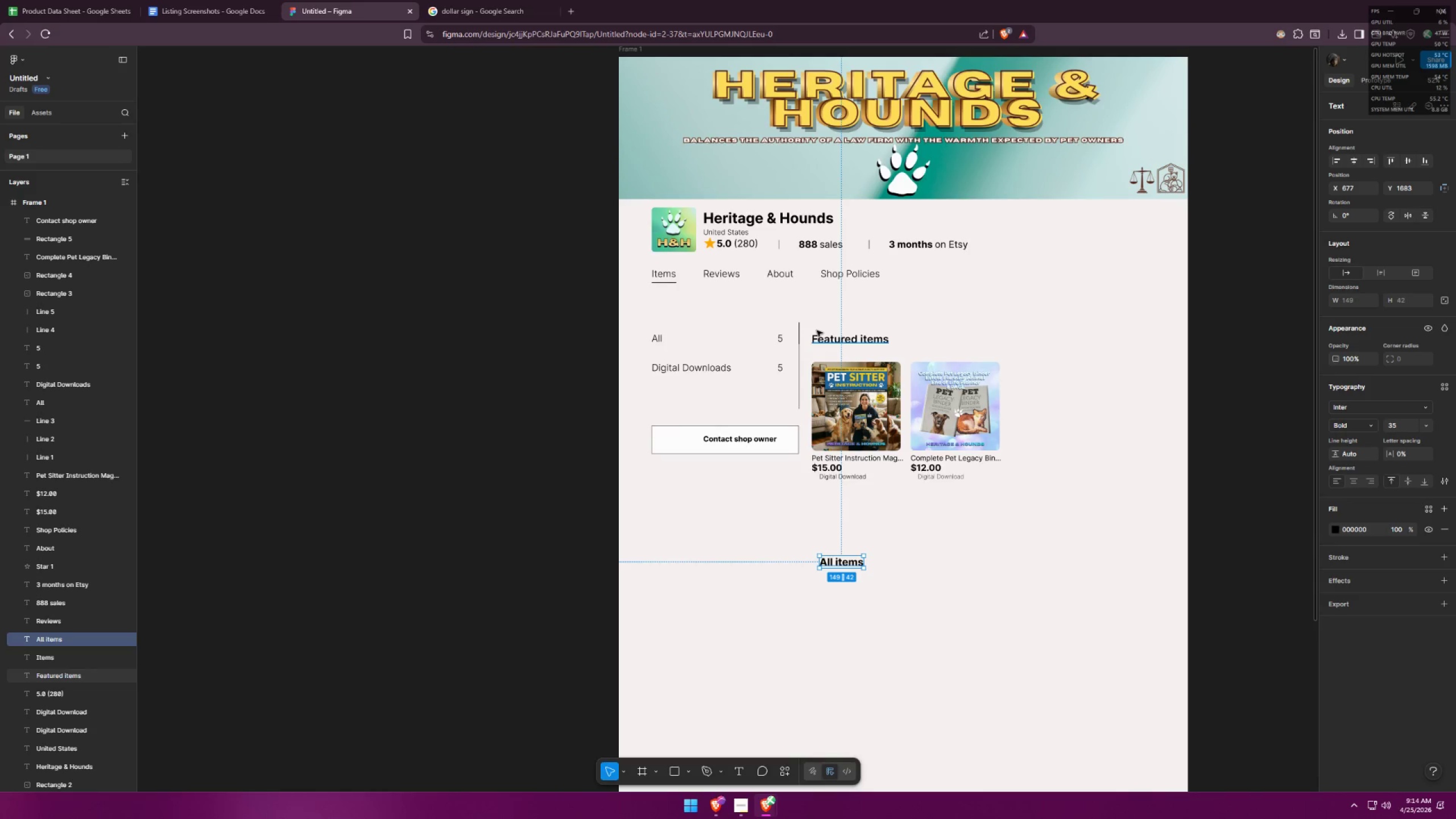 
left_click([820, 333])
 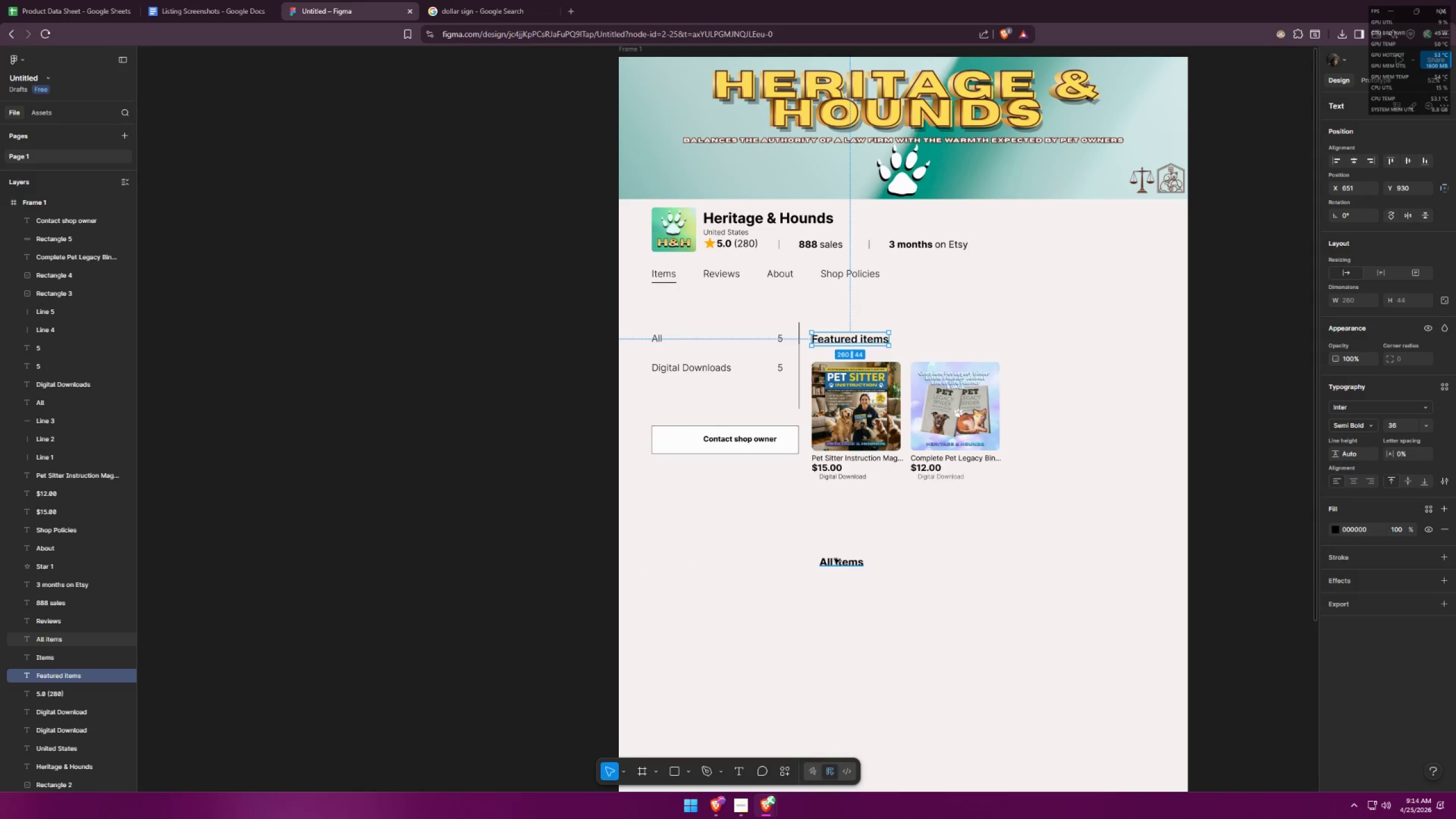 
left_click_drag(start_coordinate=[833, 566], to_coordinate=[824, 357])
 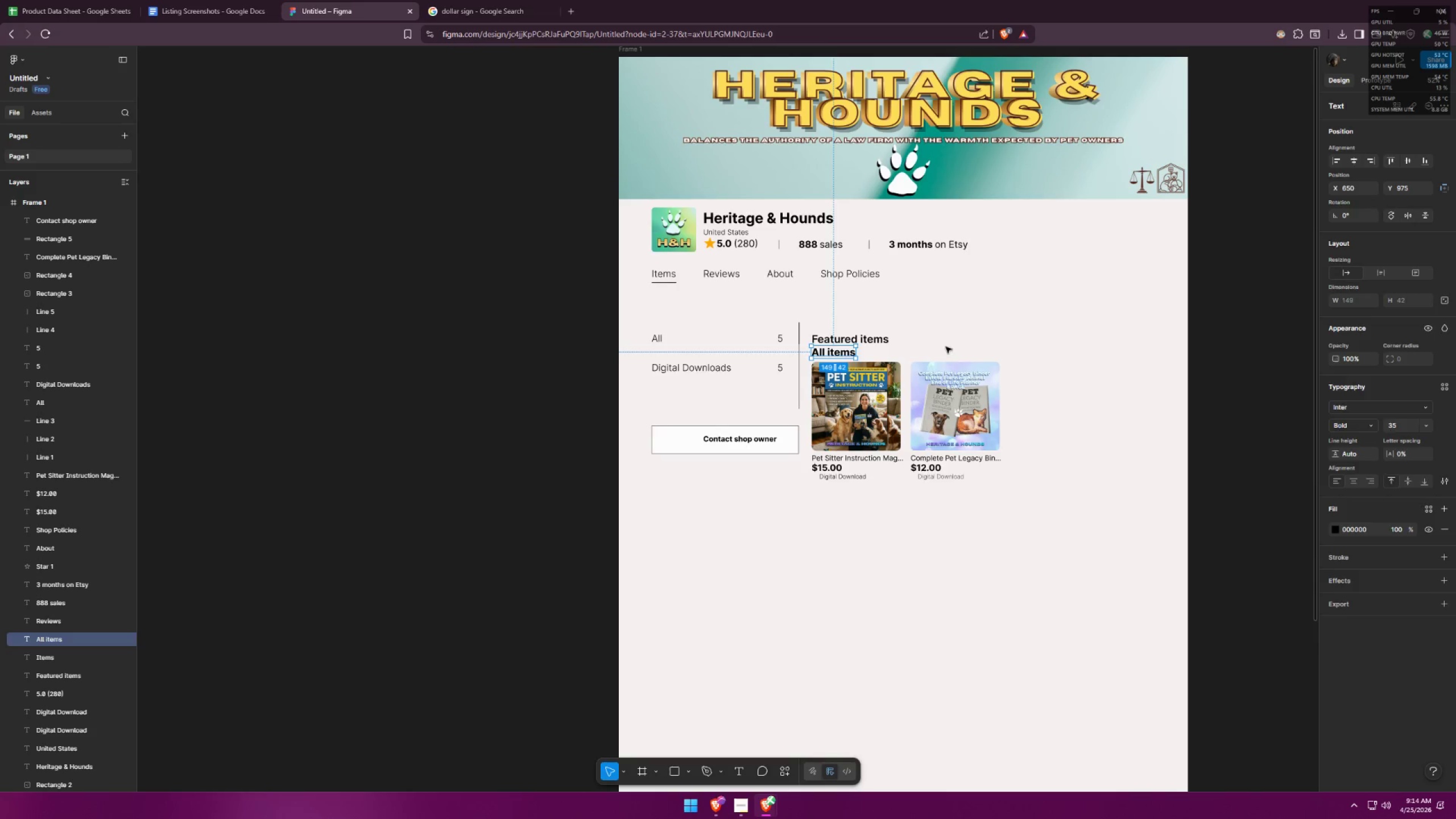 
hold_key(key=ShiftLeft, duration=1.12)
 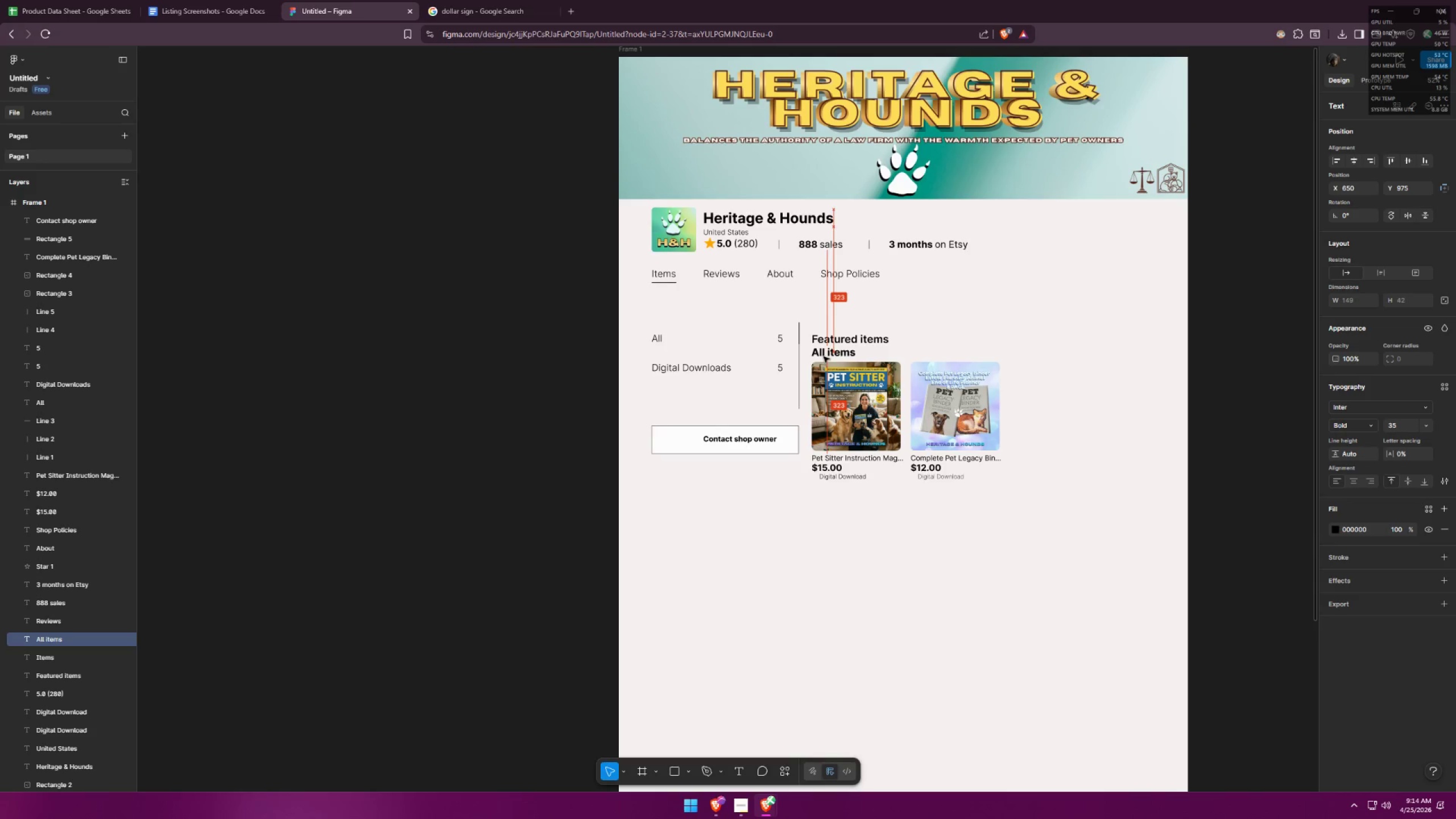 
hold_key(key=ShiftLeft, duration=1.5)
left_click_drag(start_coordinate=[824, 351], to_coordinate=[825, 528])
 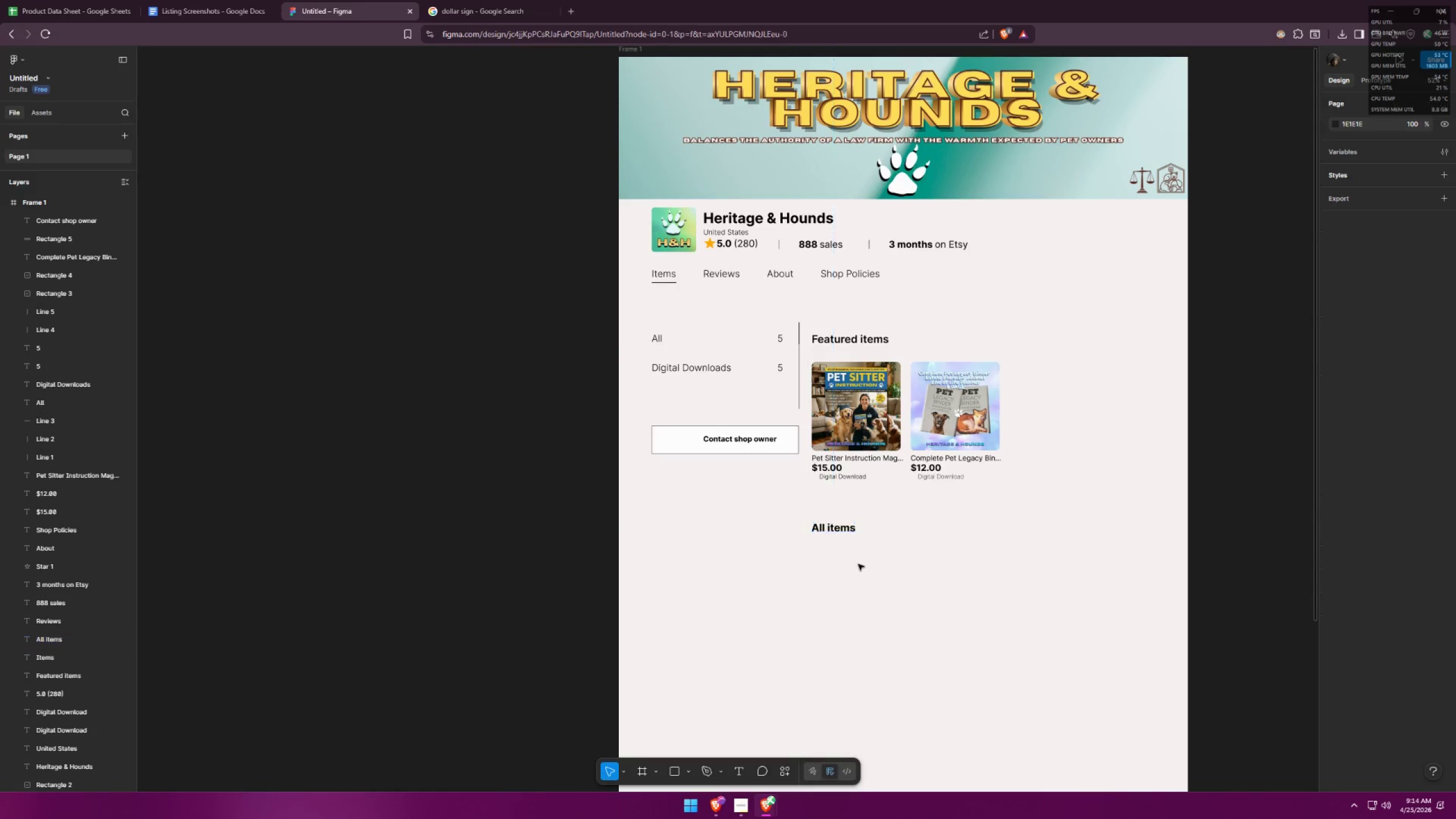 
key(Shift+ShiftLeft)
 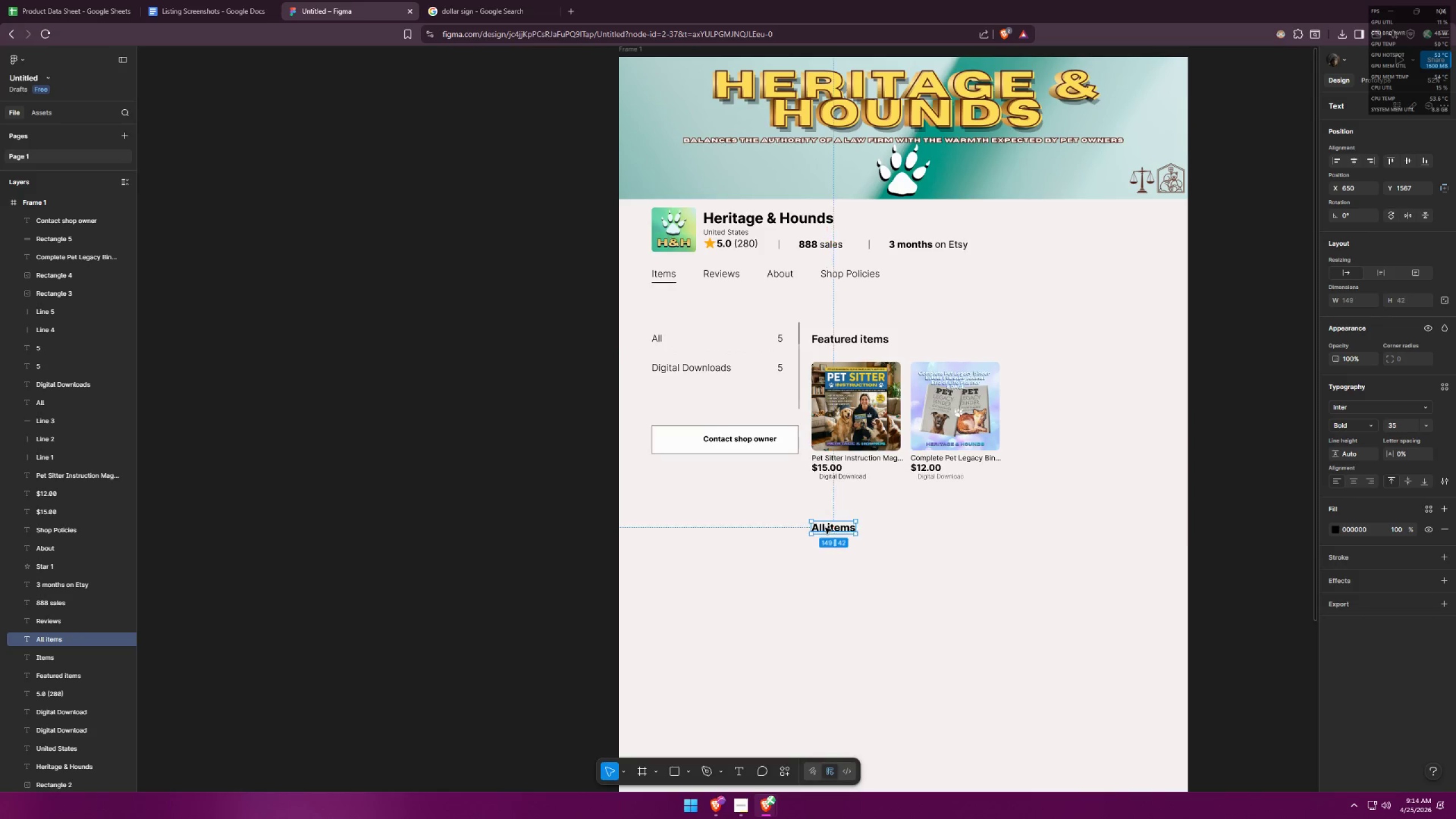 
key(Shift+ShiftLeft)
 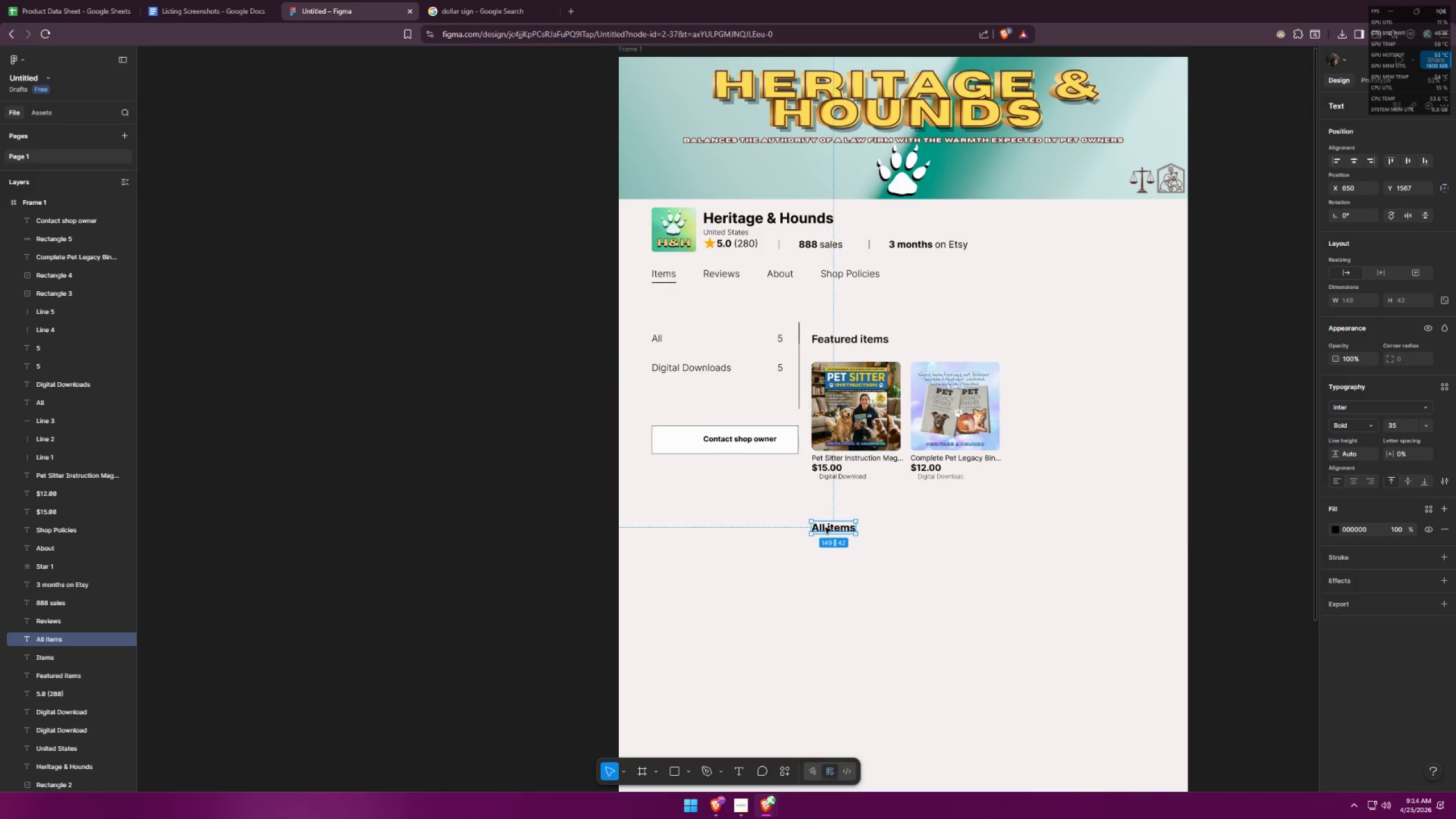 
key(Shift+ShiftLeft)
 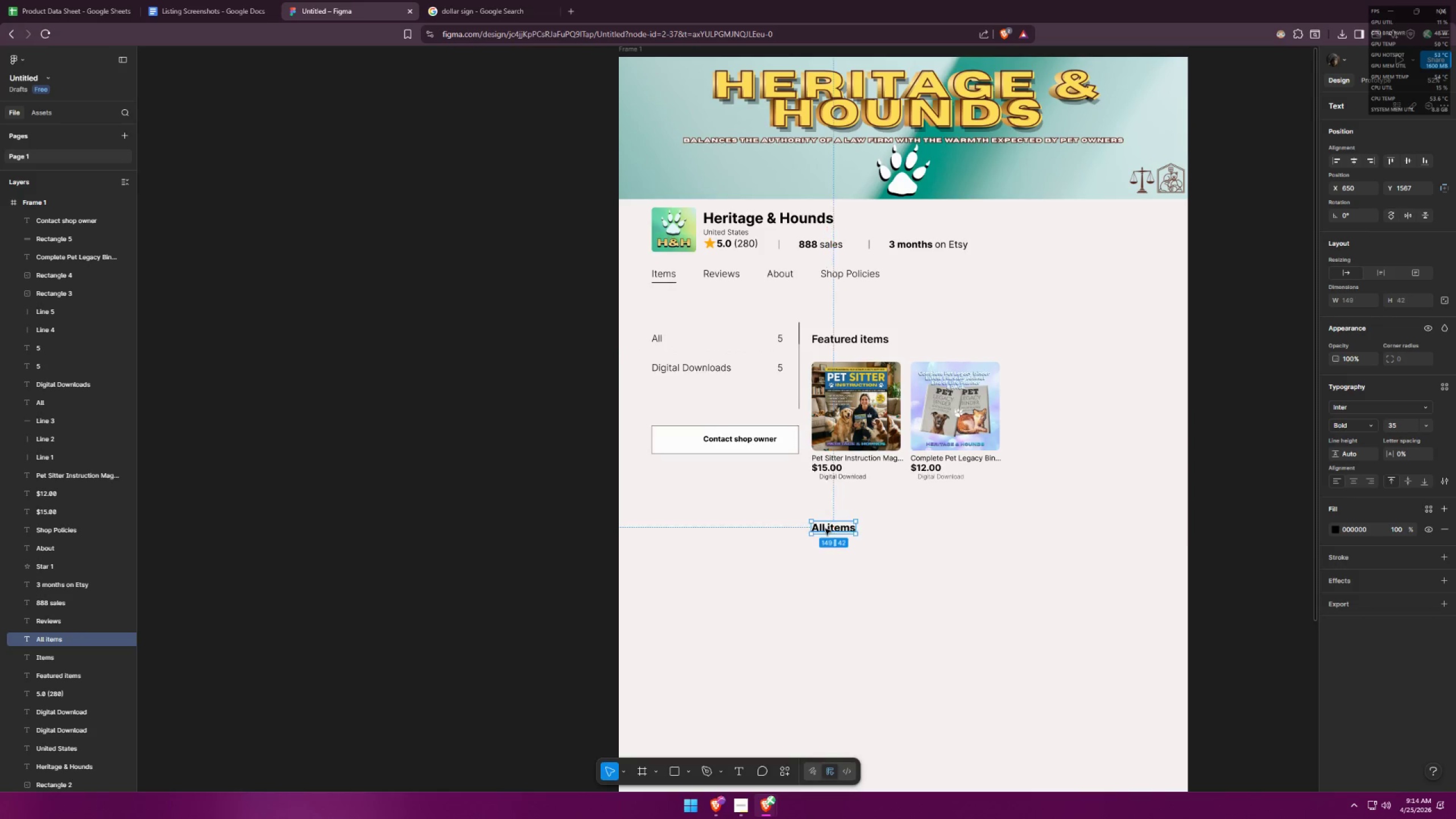 
key(Shift+ShiftLeft)
 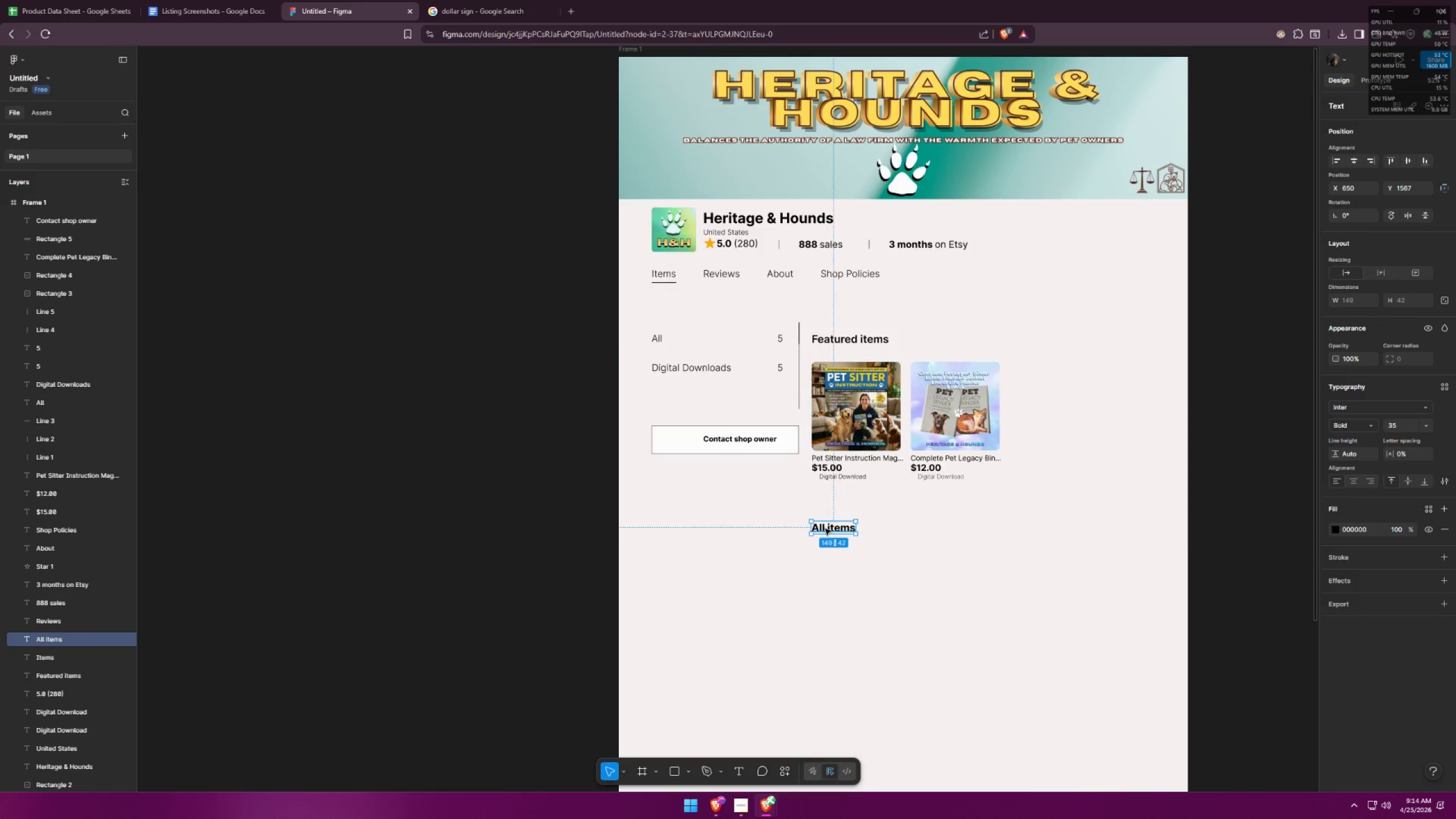 
key(Shift+ShiftLeft)
 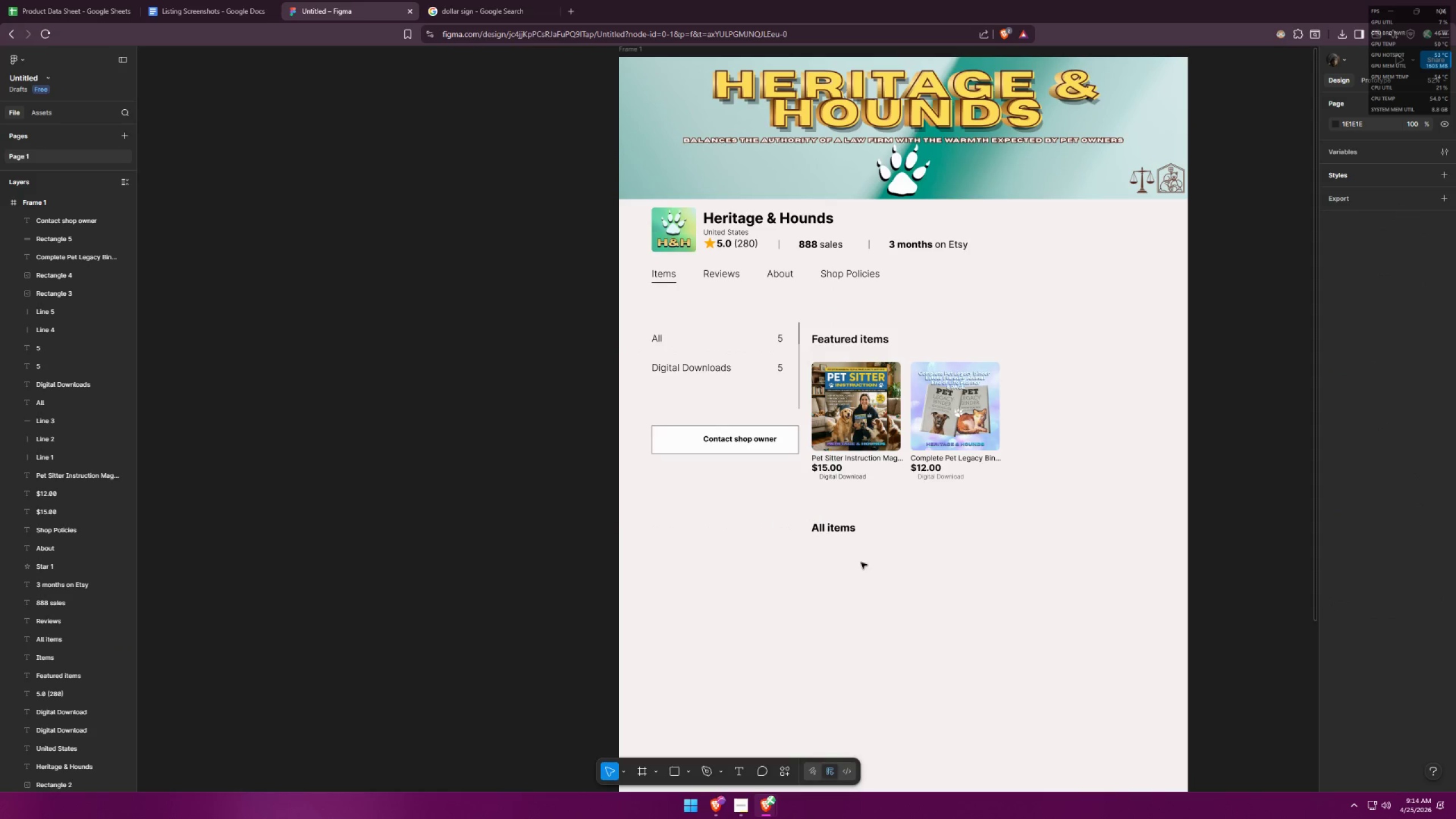 
key(Alt+AltLeft)
 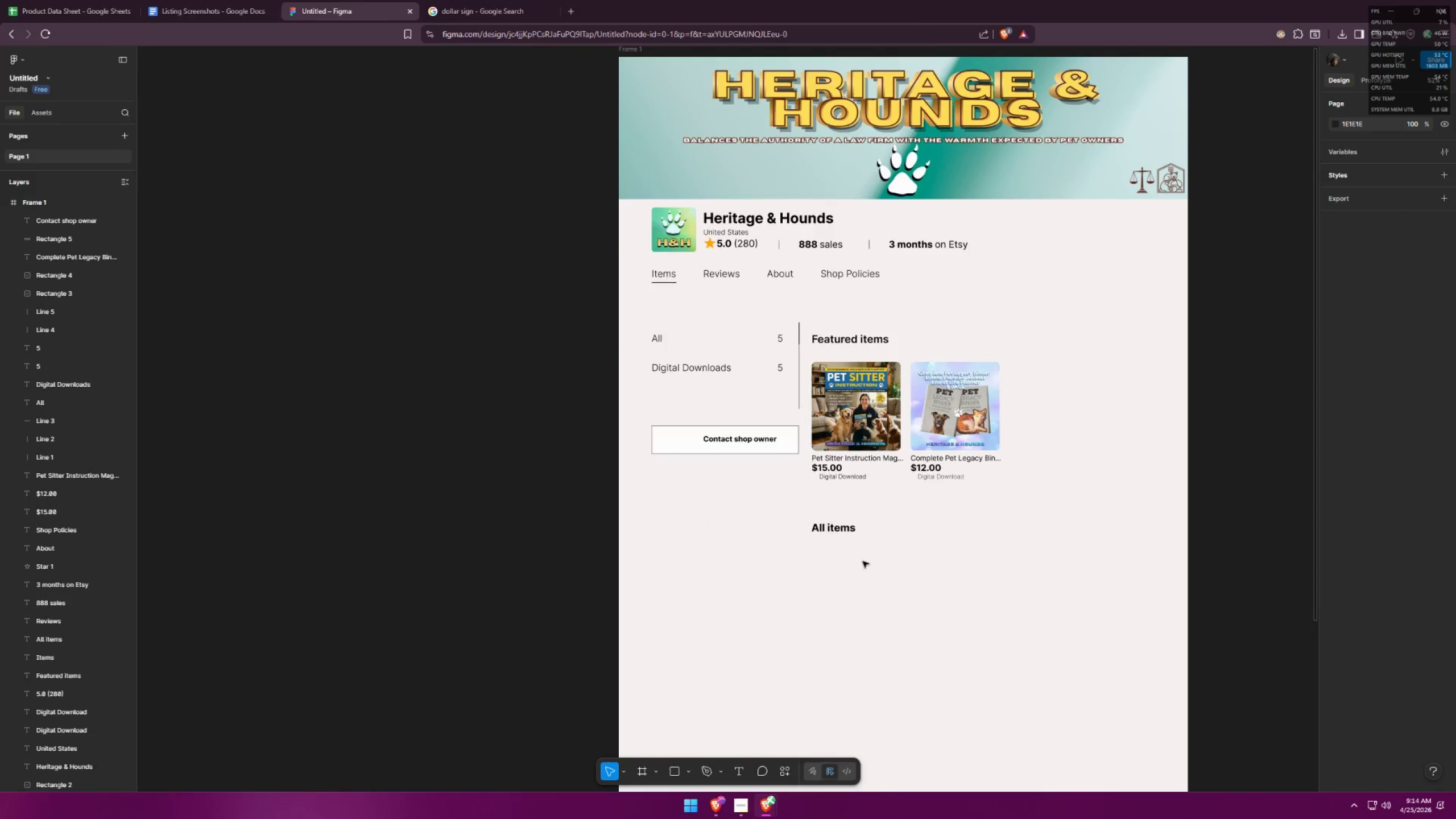 
key(Alt+Tab)
 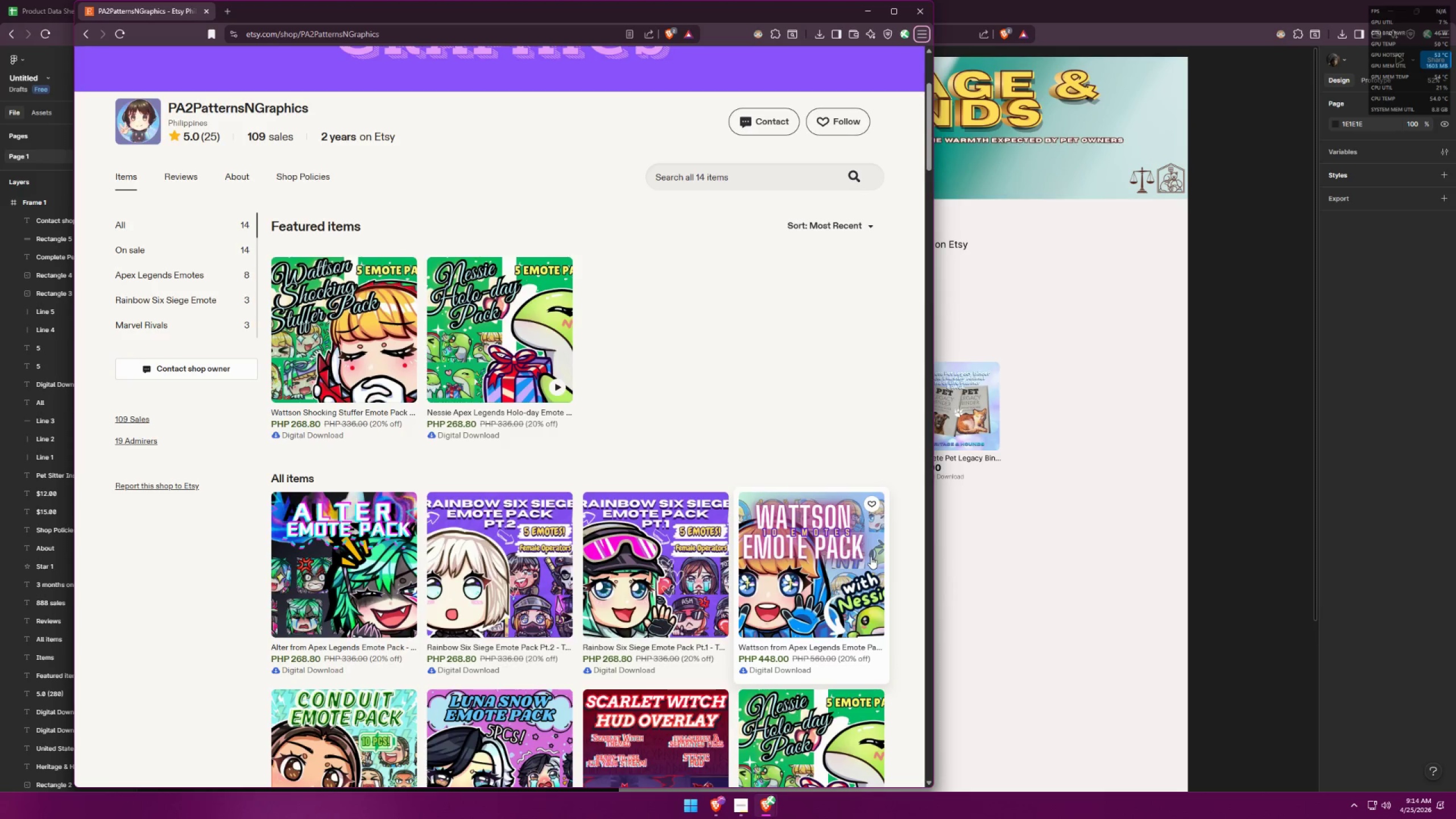 
key(Alt+AltLeft)
 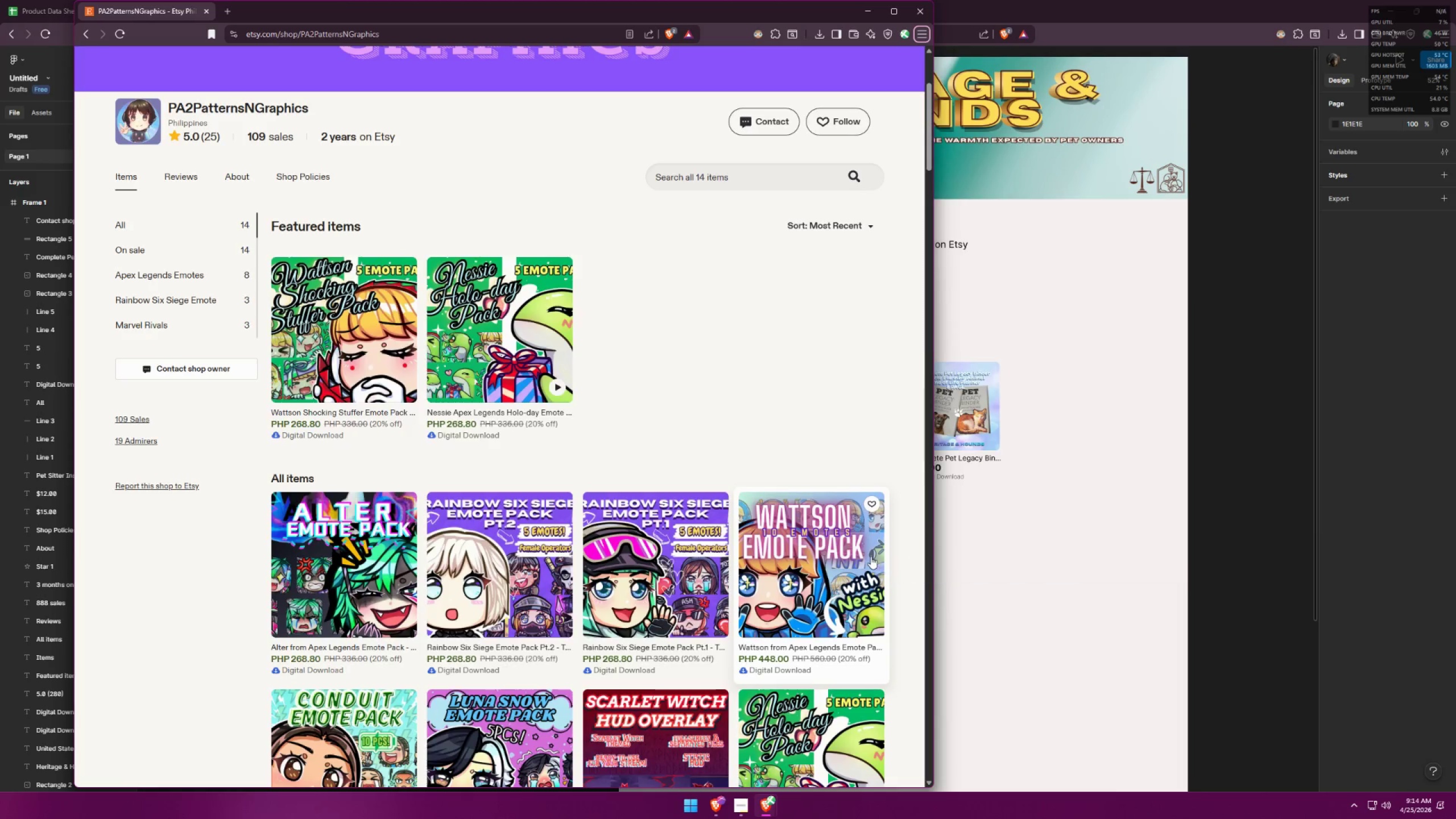 
key(Alt+Tab)
 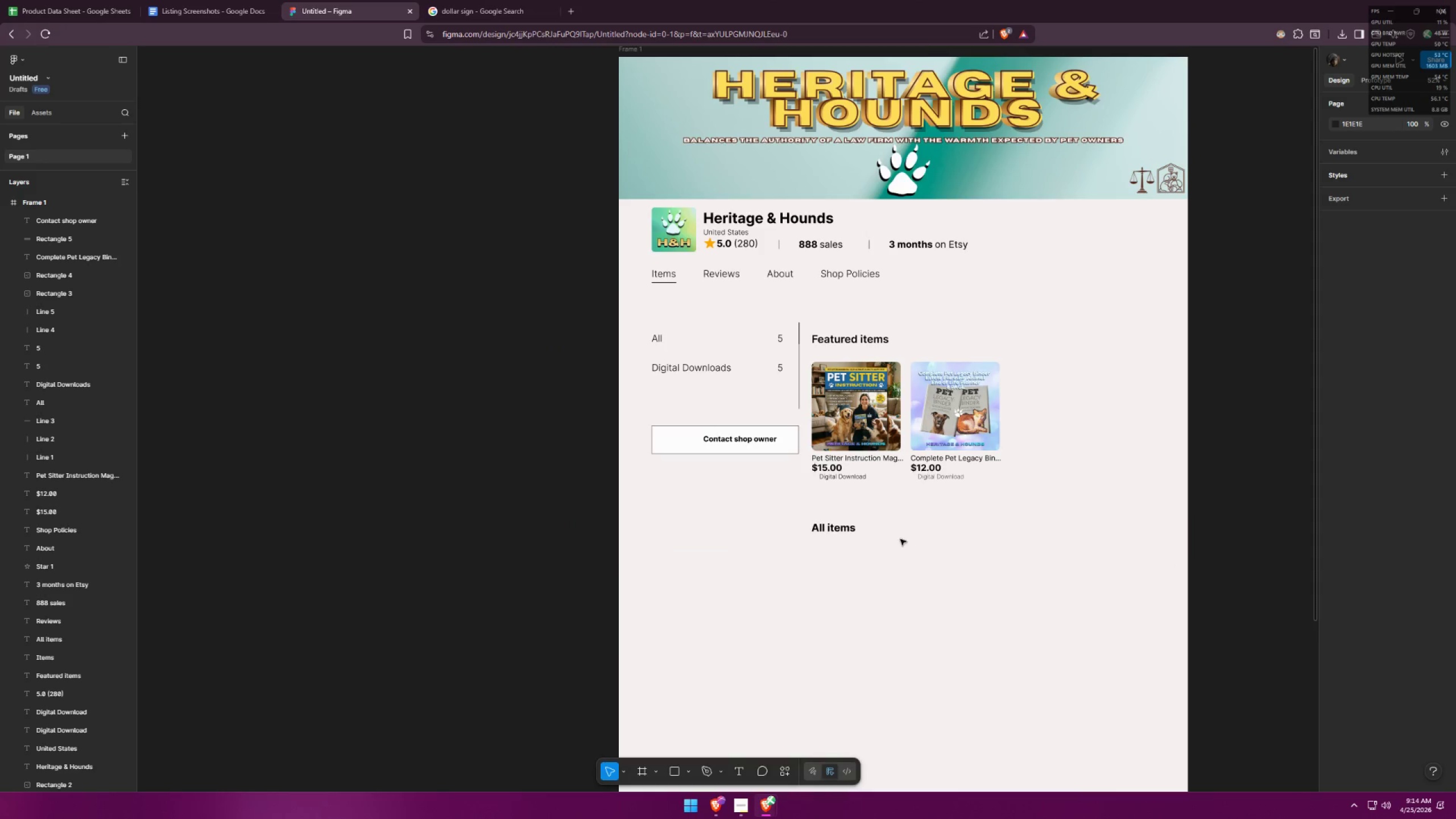 
left_click([831, 338])
 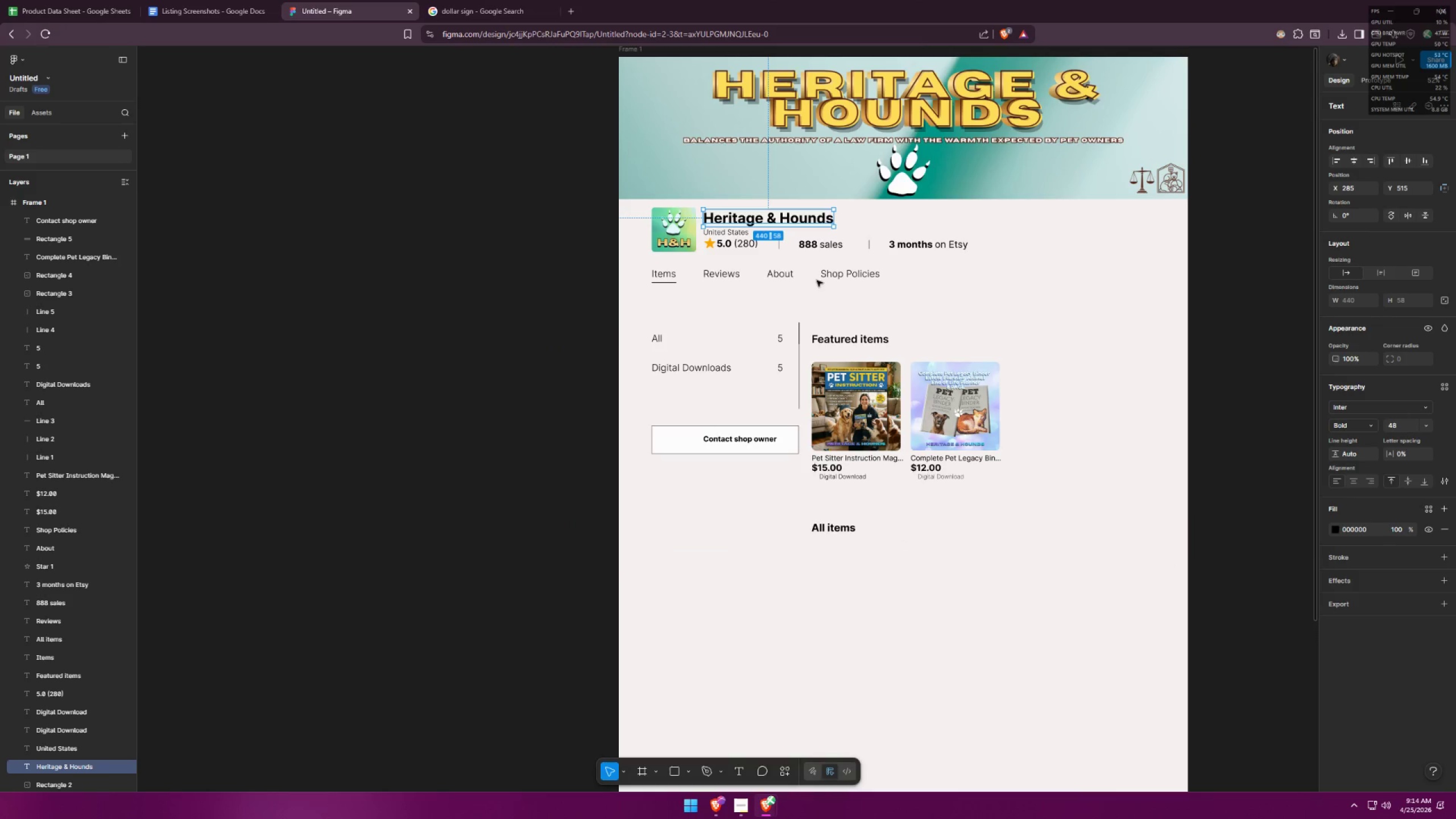 
left_click([853, 335])
 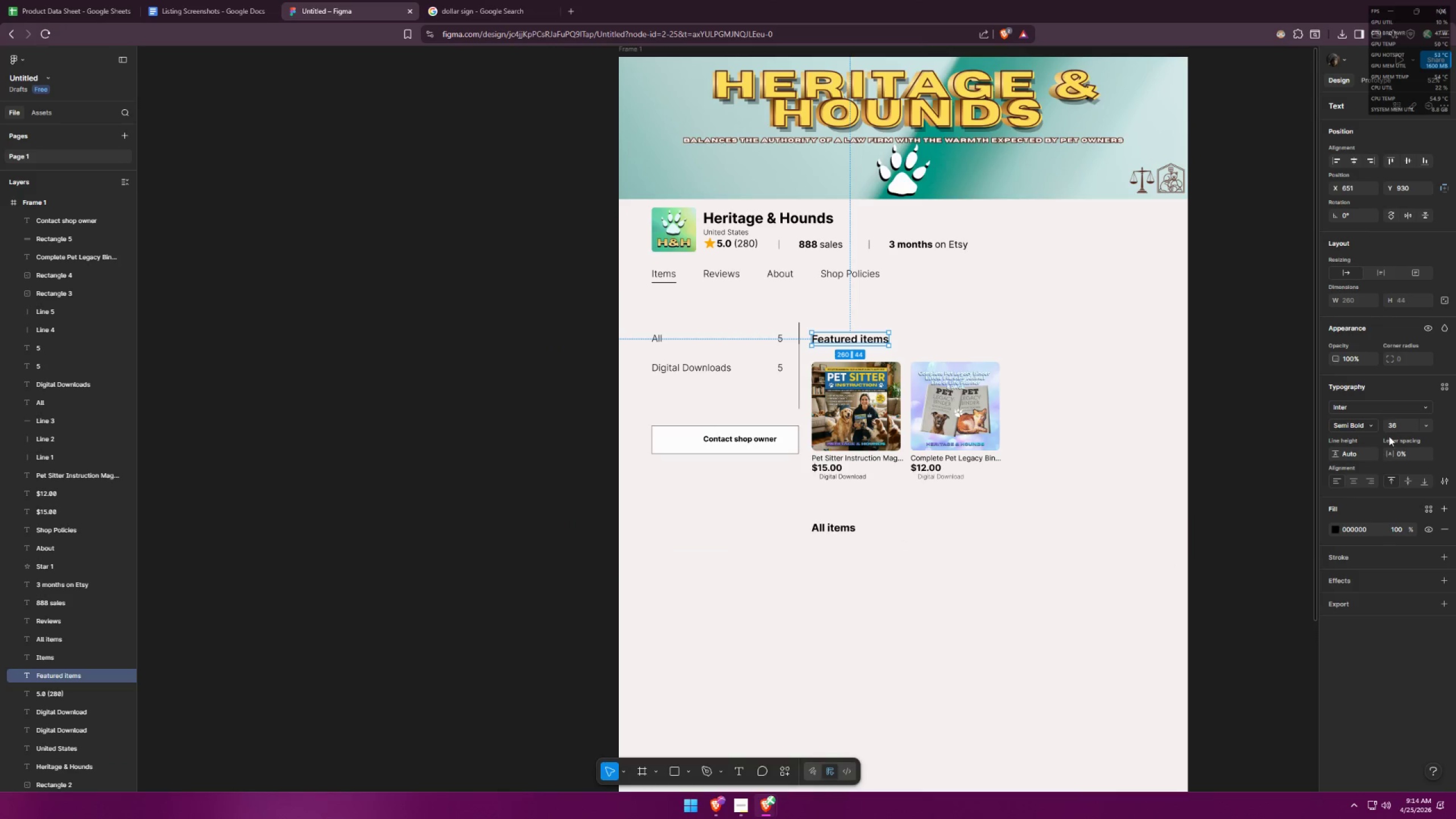 
left_click_drag(start_coordinate=[1403, 429], to_coordinate=[1370, 428])
 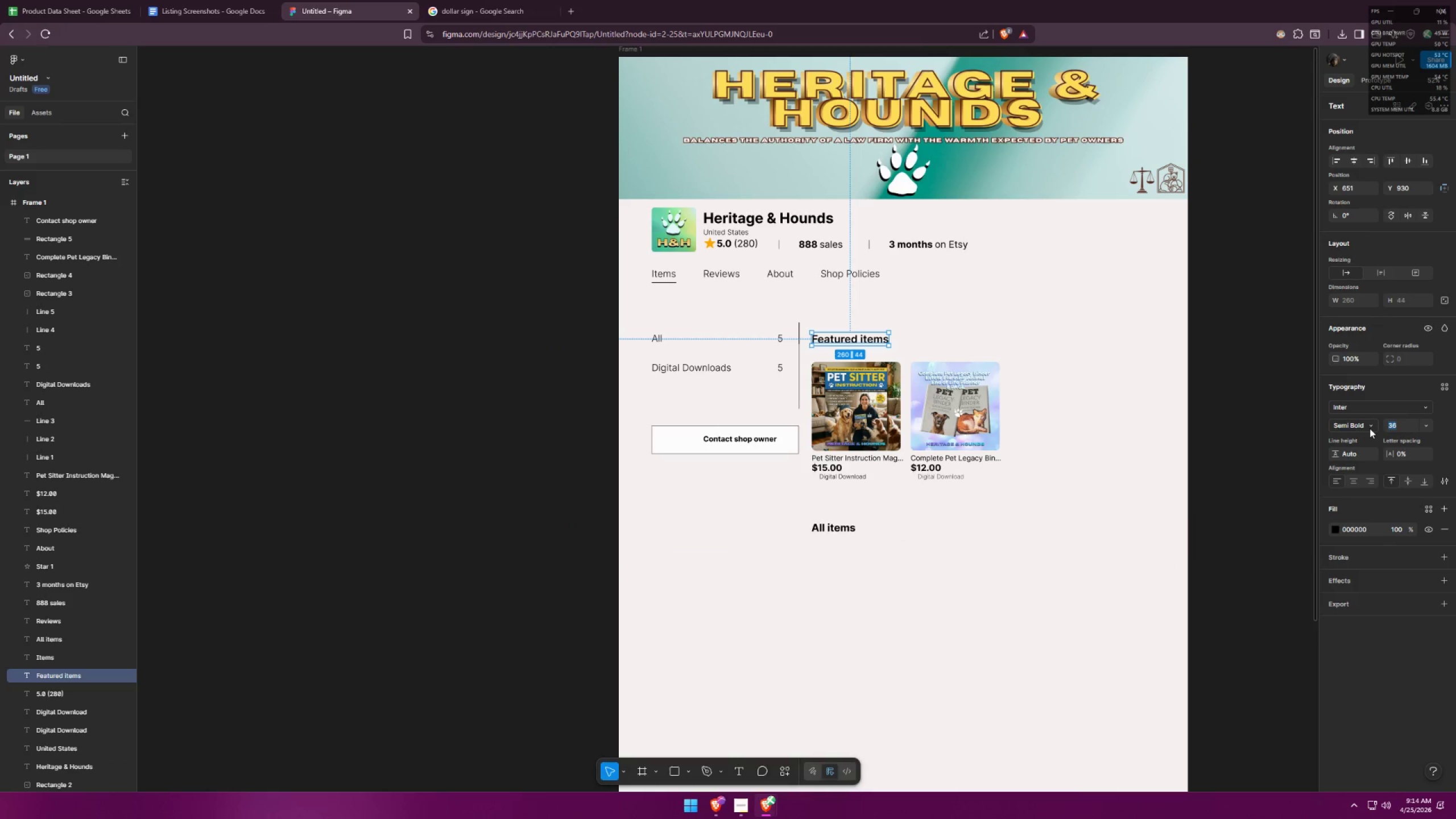 
type(40)
 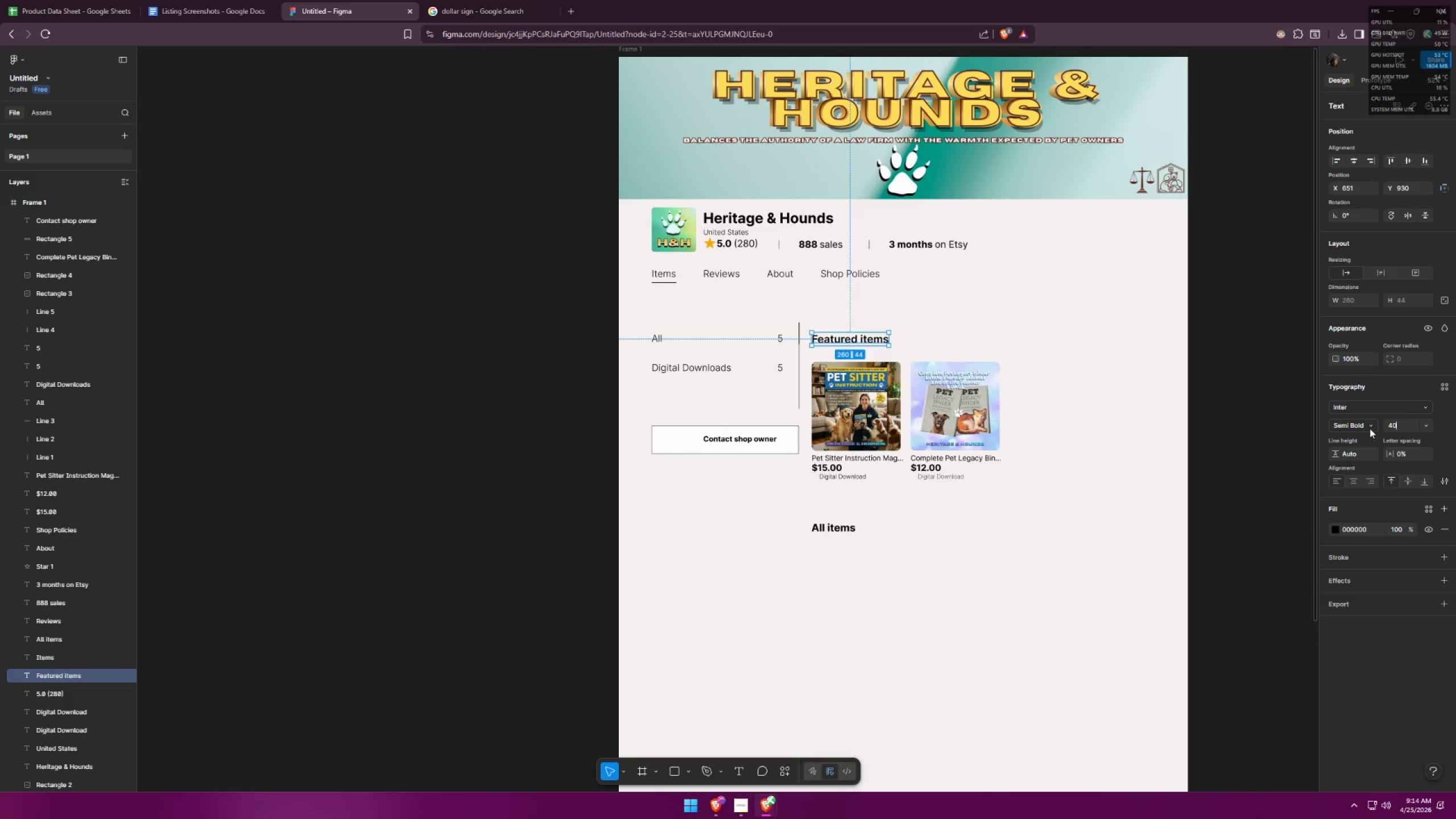 
key(Enter)
 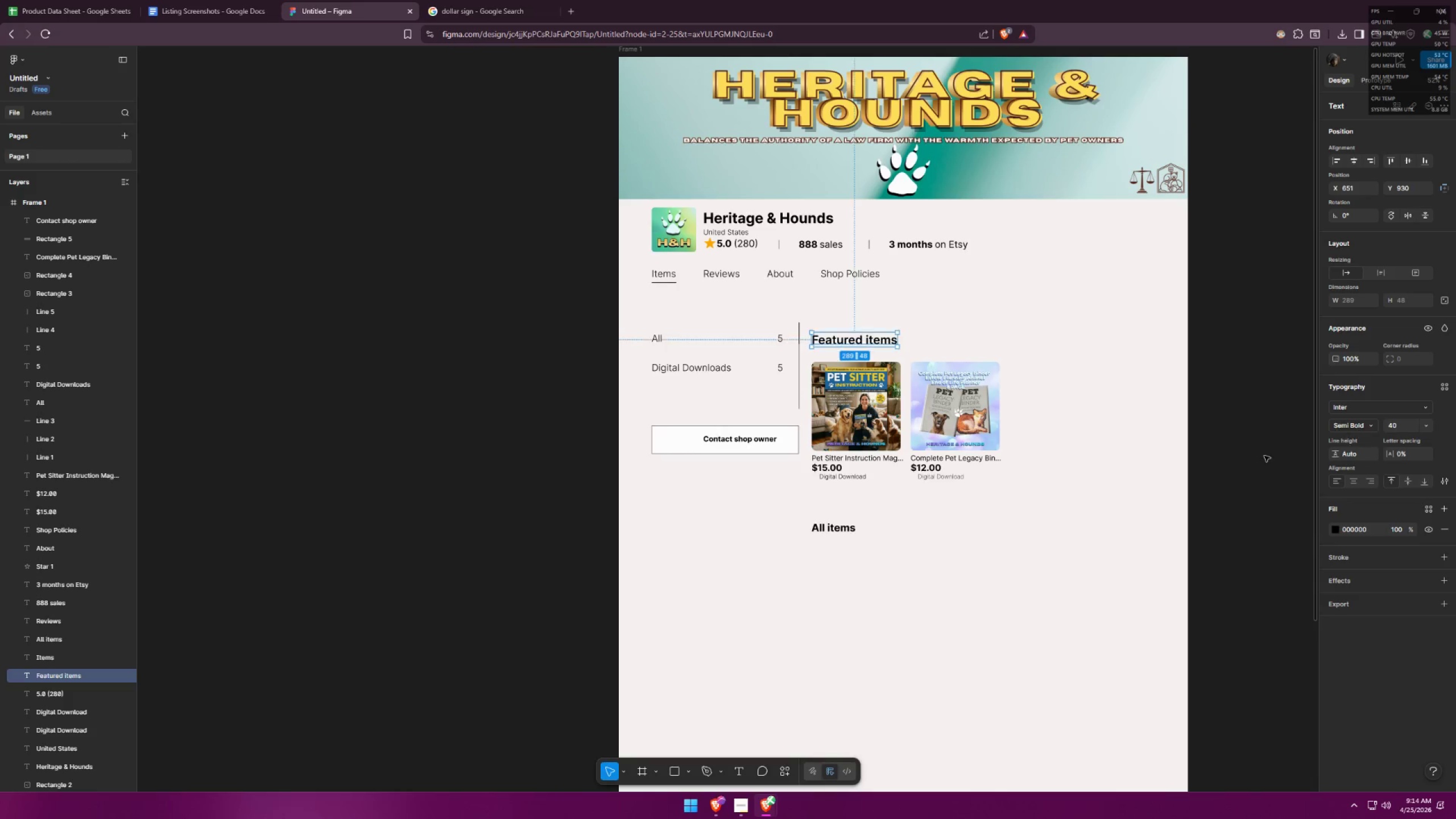 
key(Alt+AltLeft)
 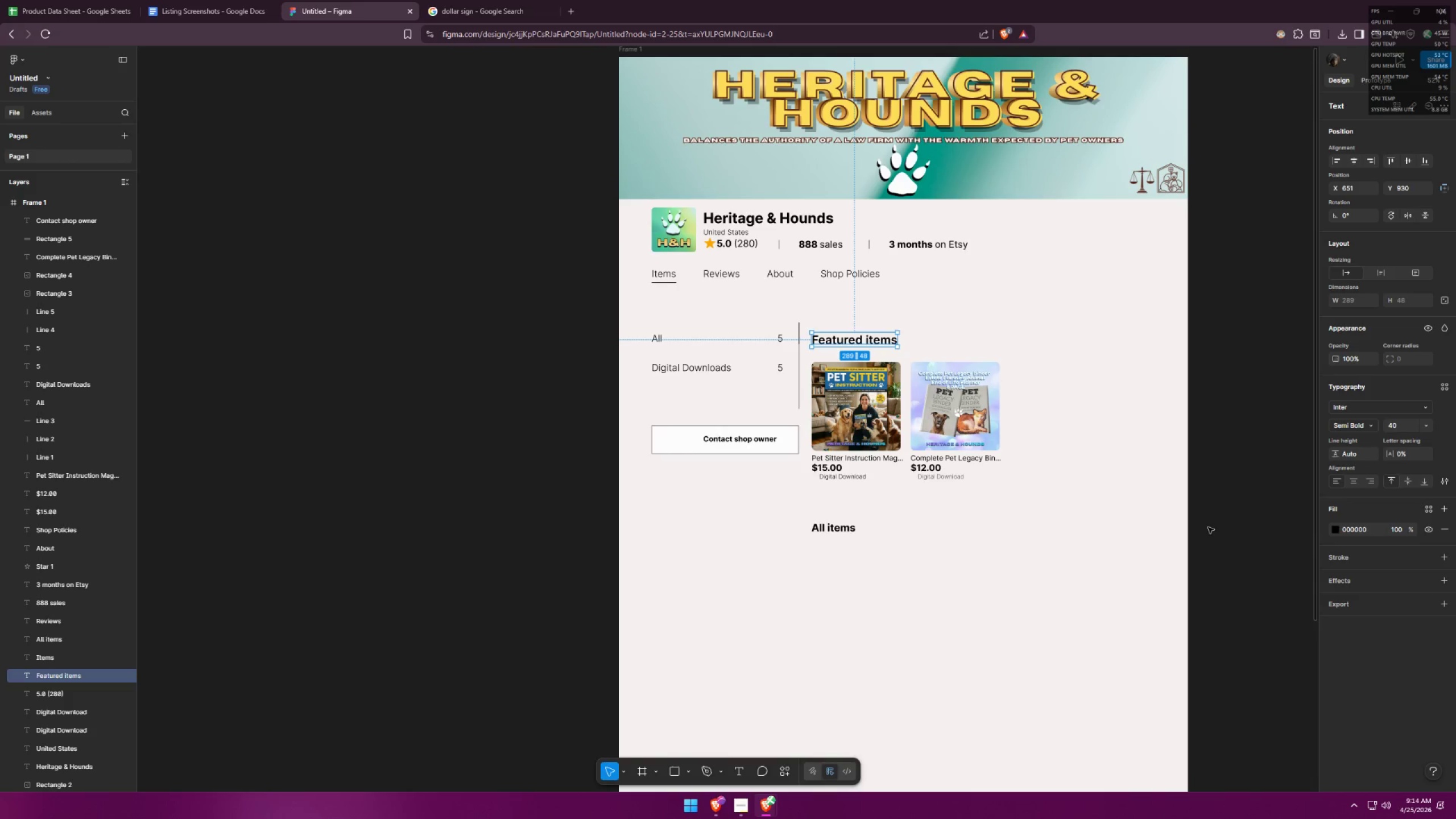 
key(Alt+Tab)
 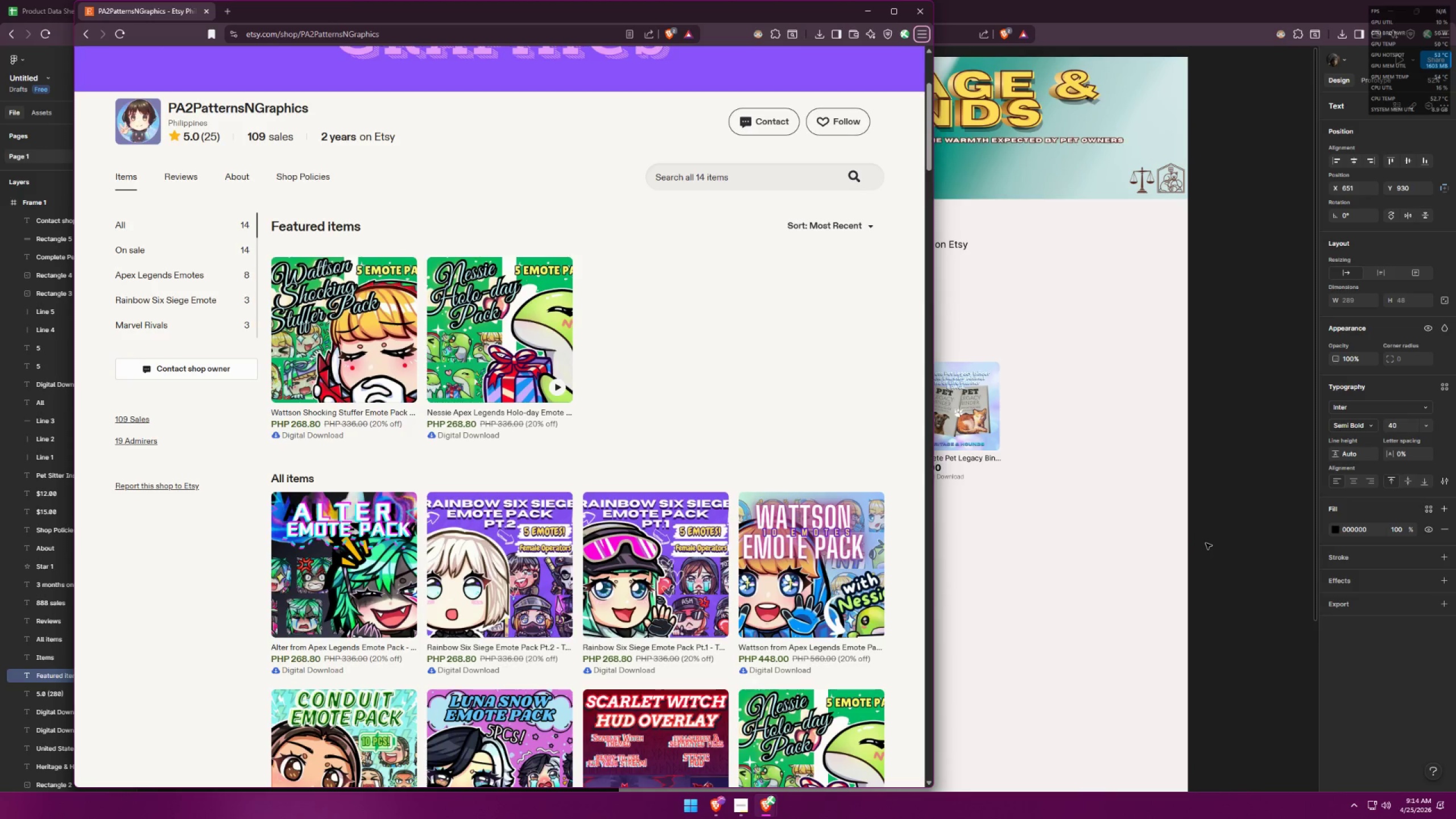 
key(Alt+AltLeft)
 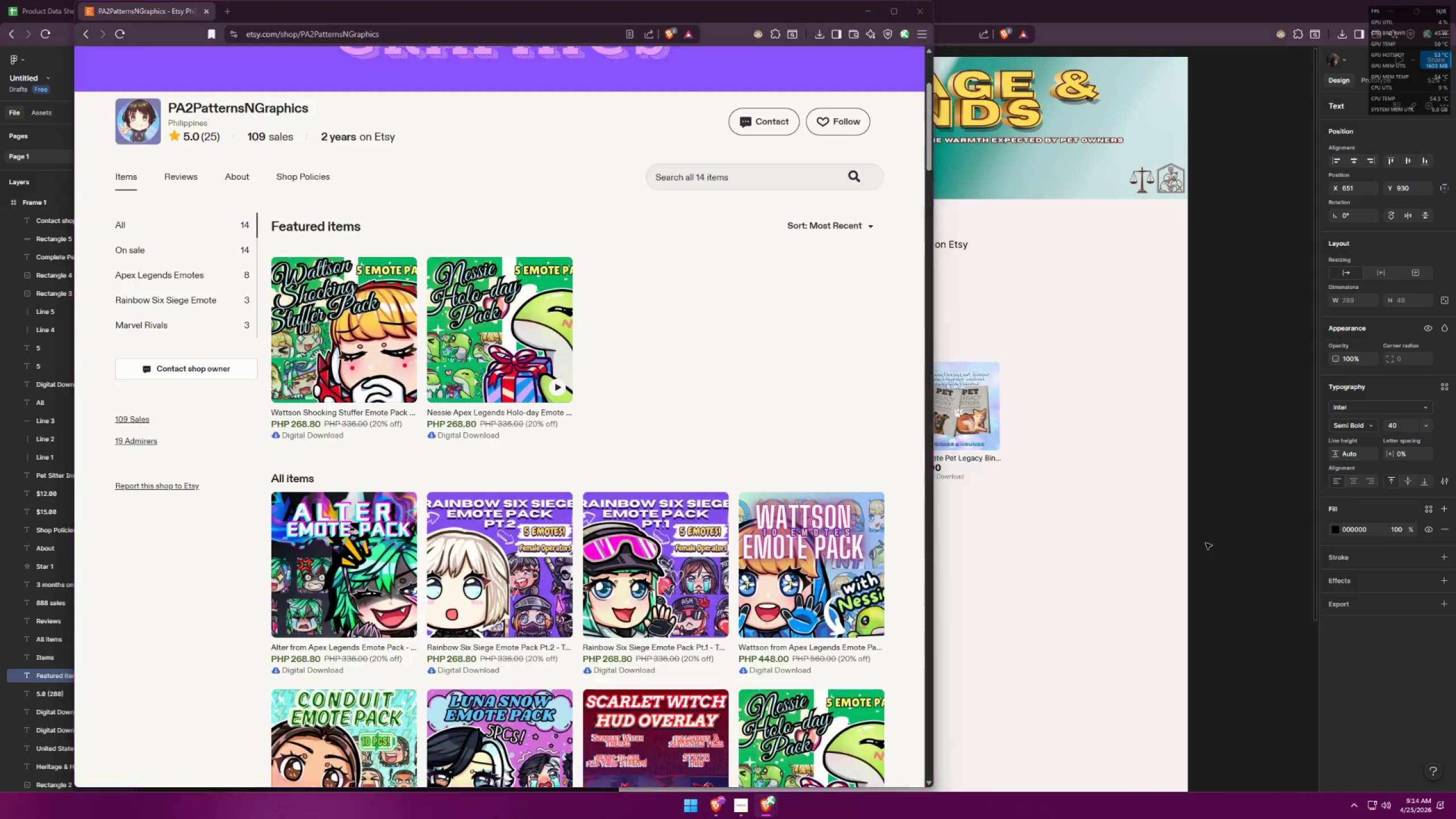 
key(Alt+Tab)
 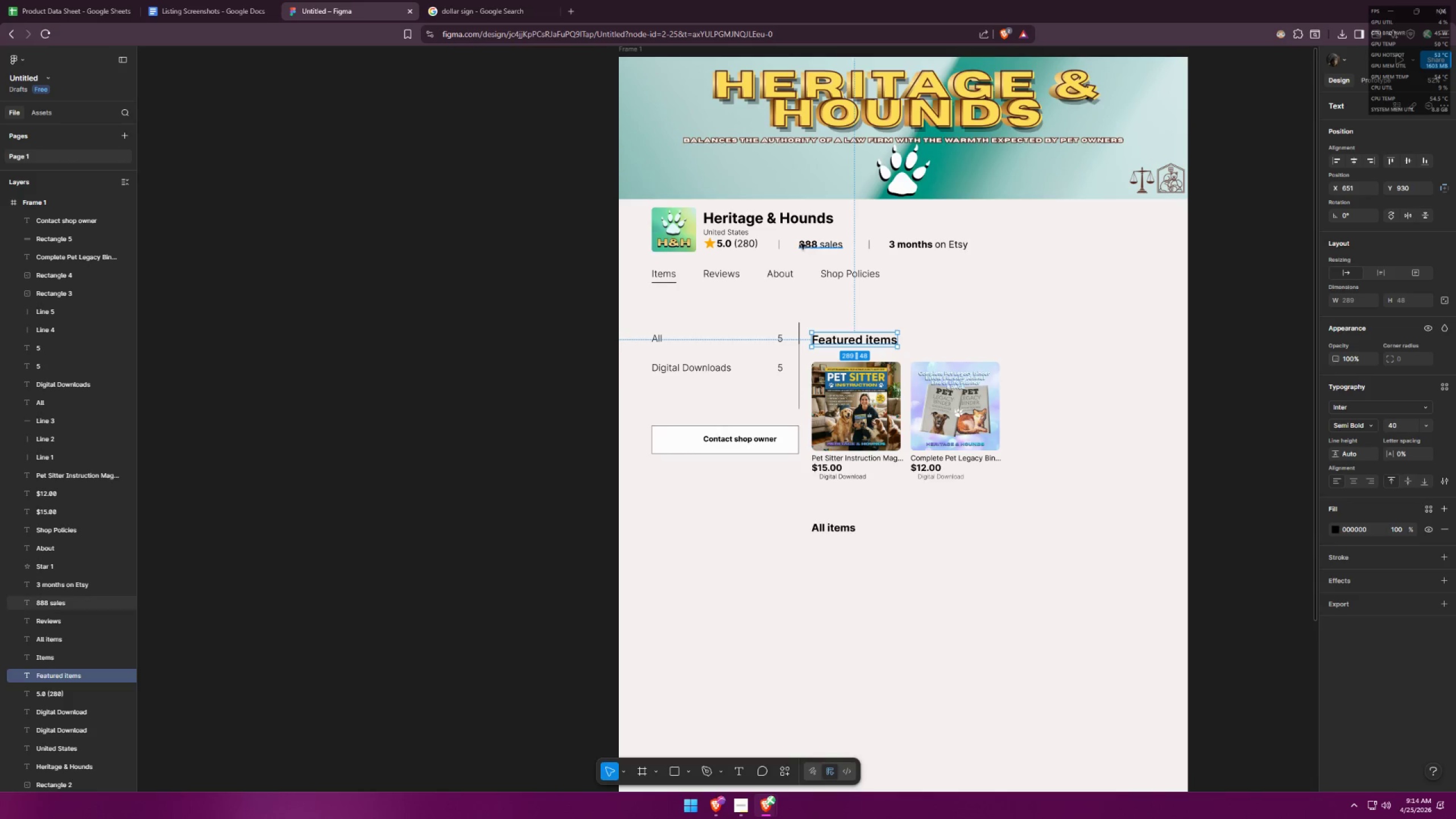 
left_click([781, 222])
 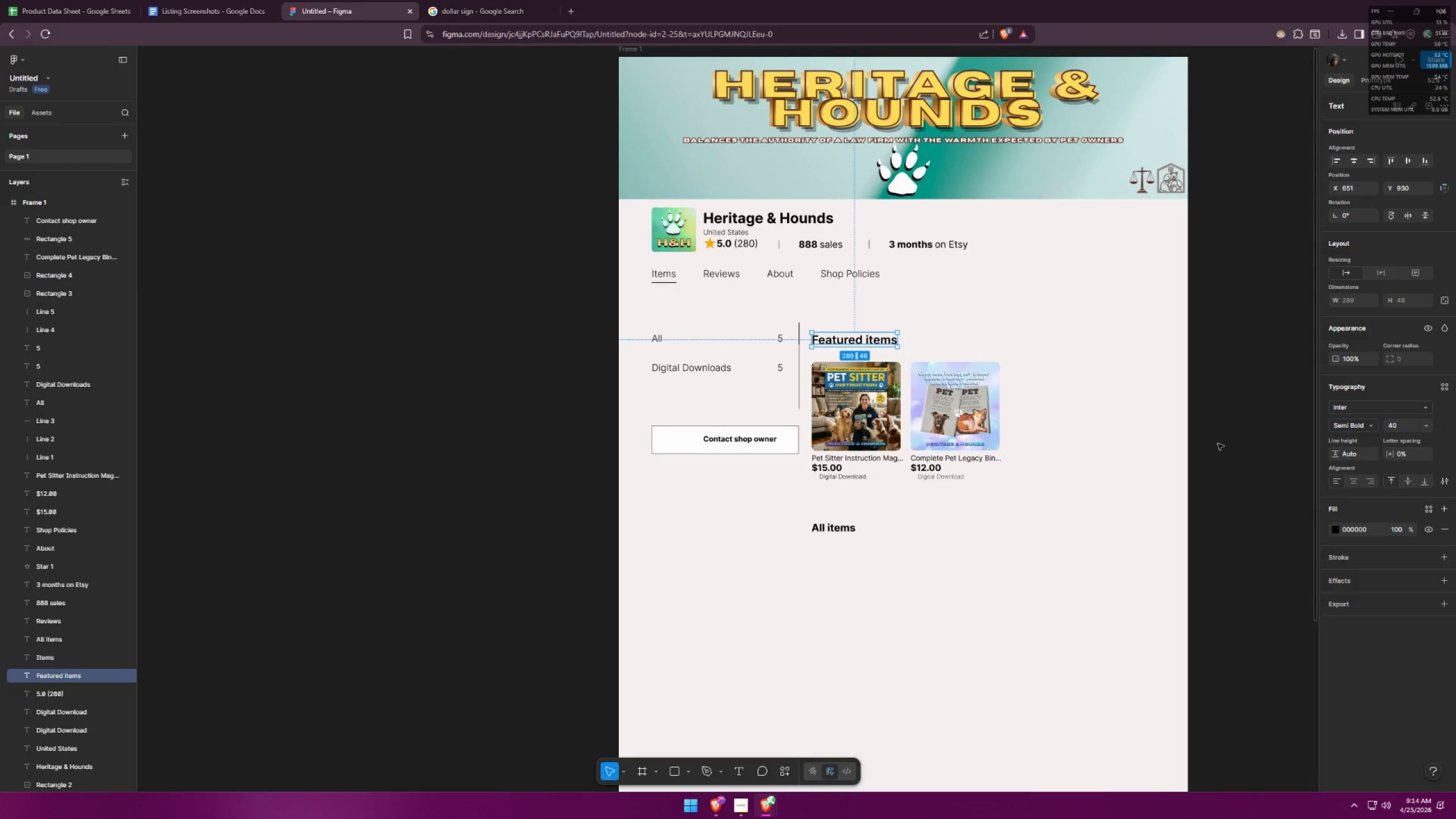 
left_click_drag(start_coordinate=[1402, 423], to_coordinate=[1375, 423])
 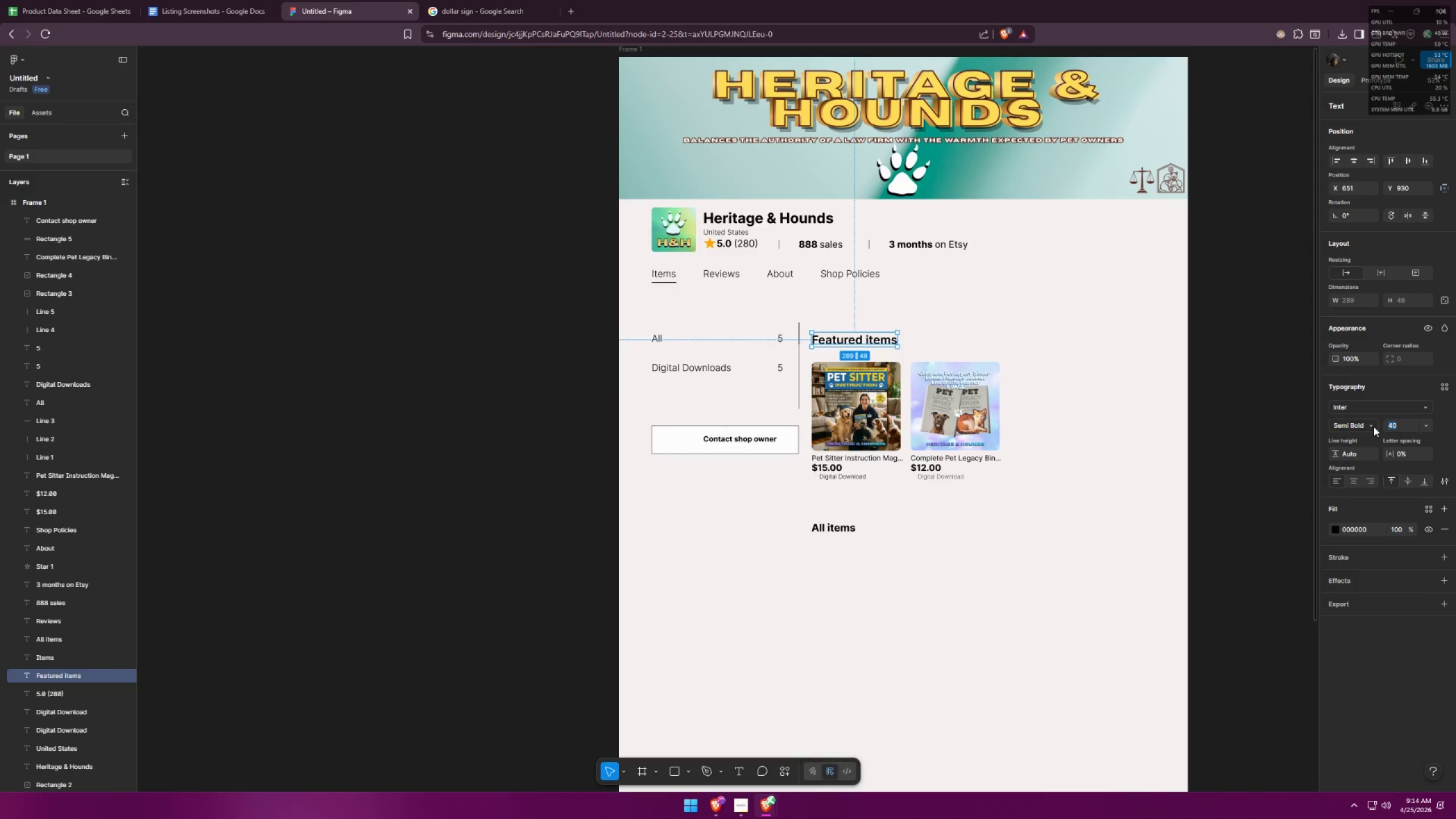 
type(48)
 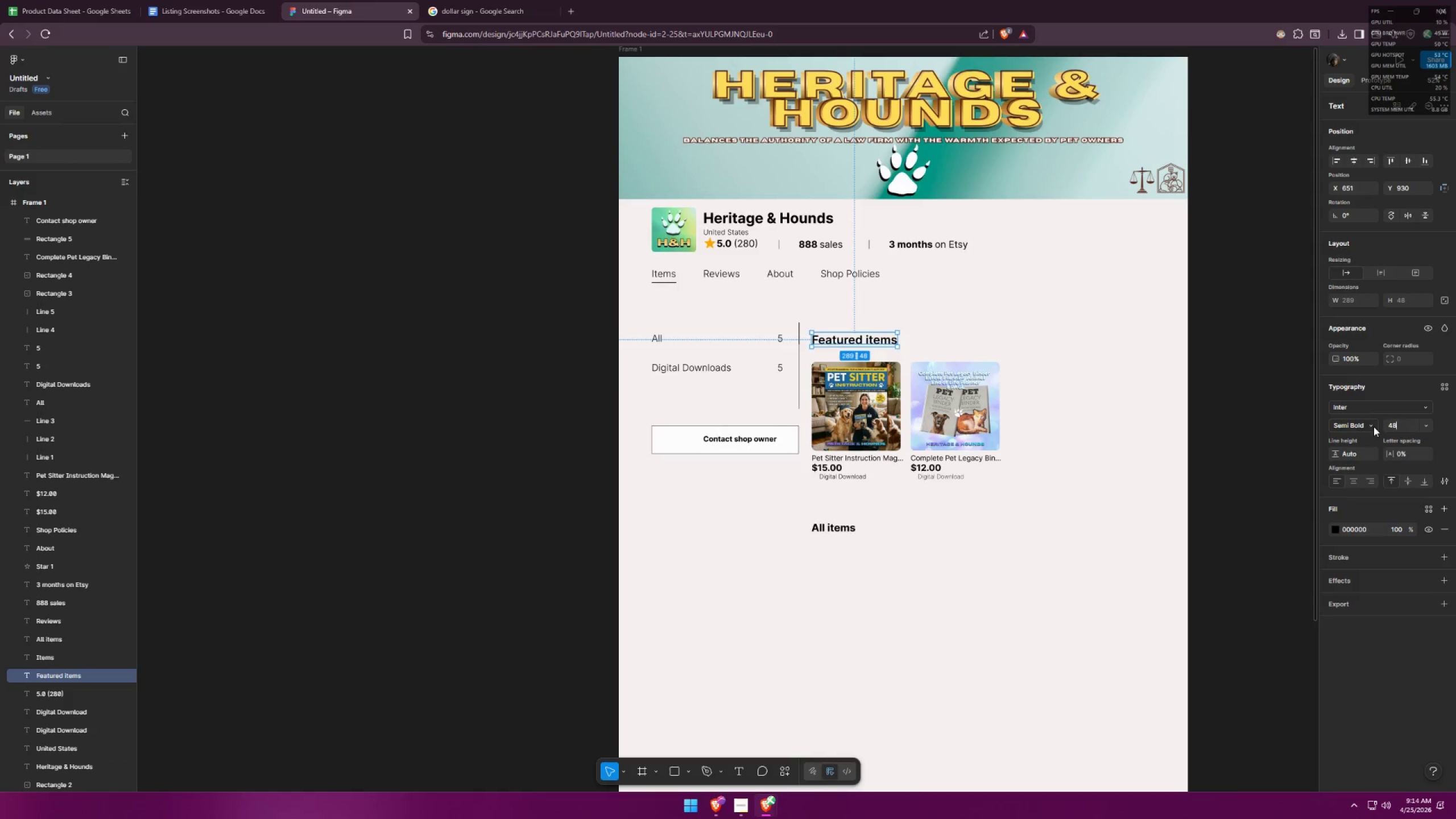 
key(Enter)
 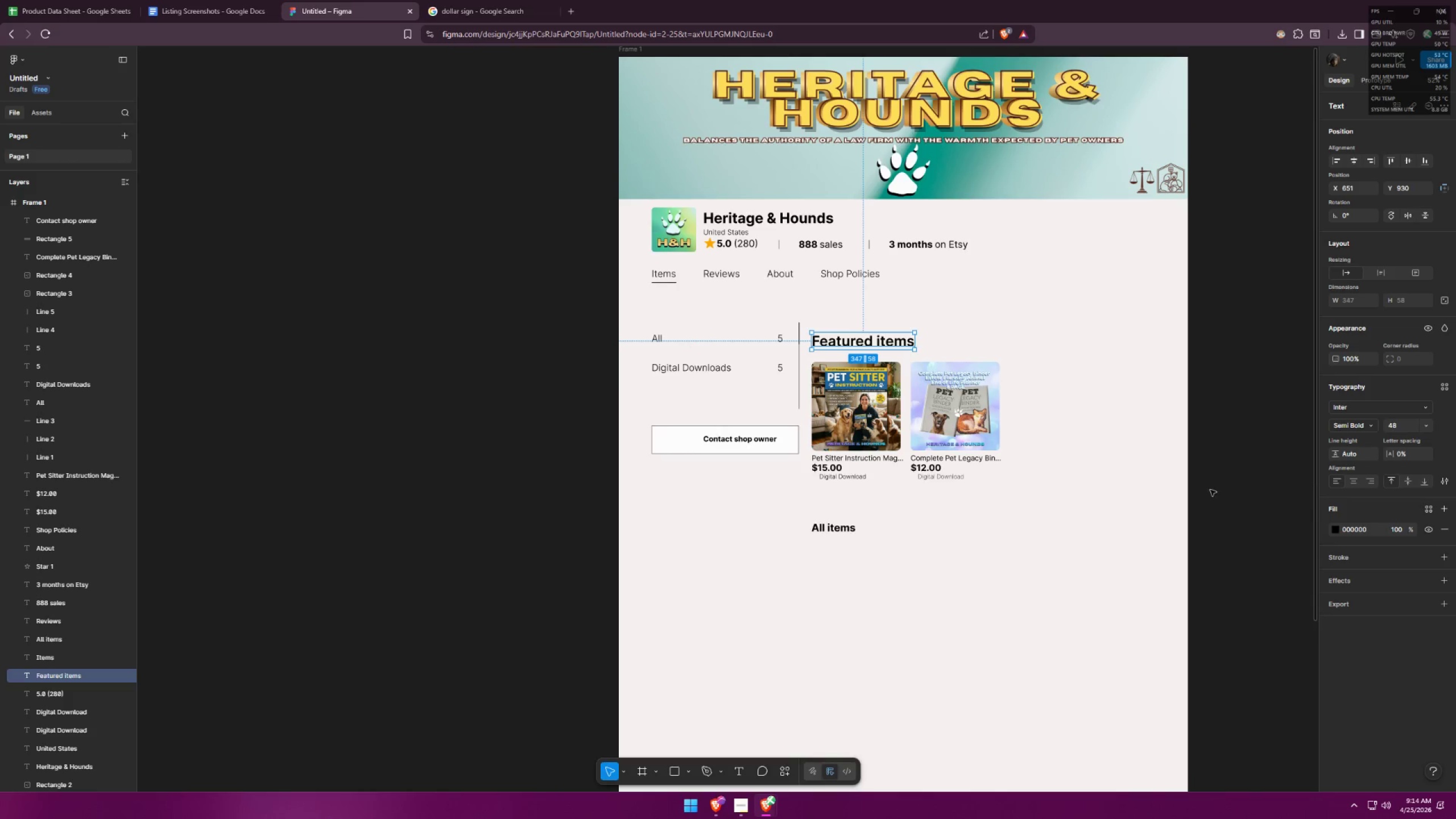 
left_click([982, 605])
 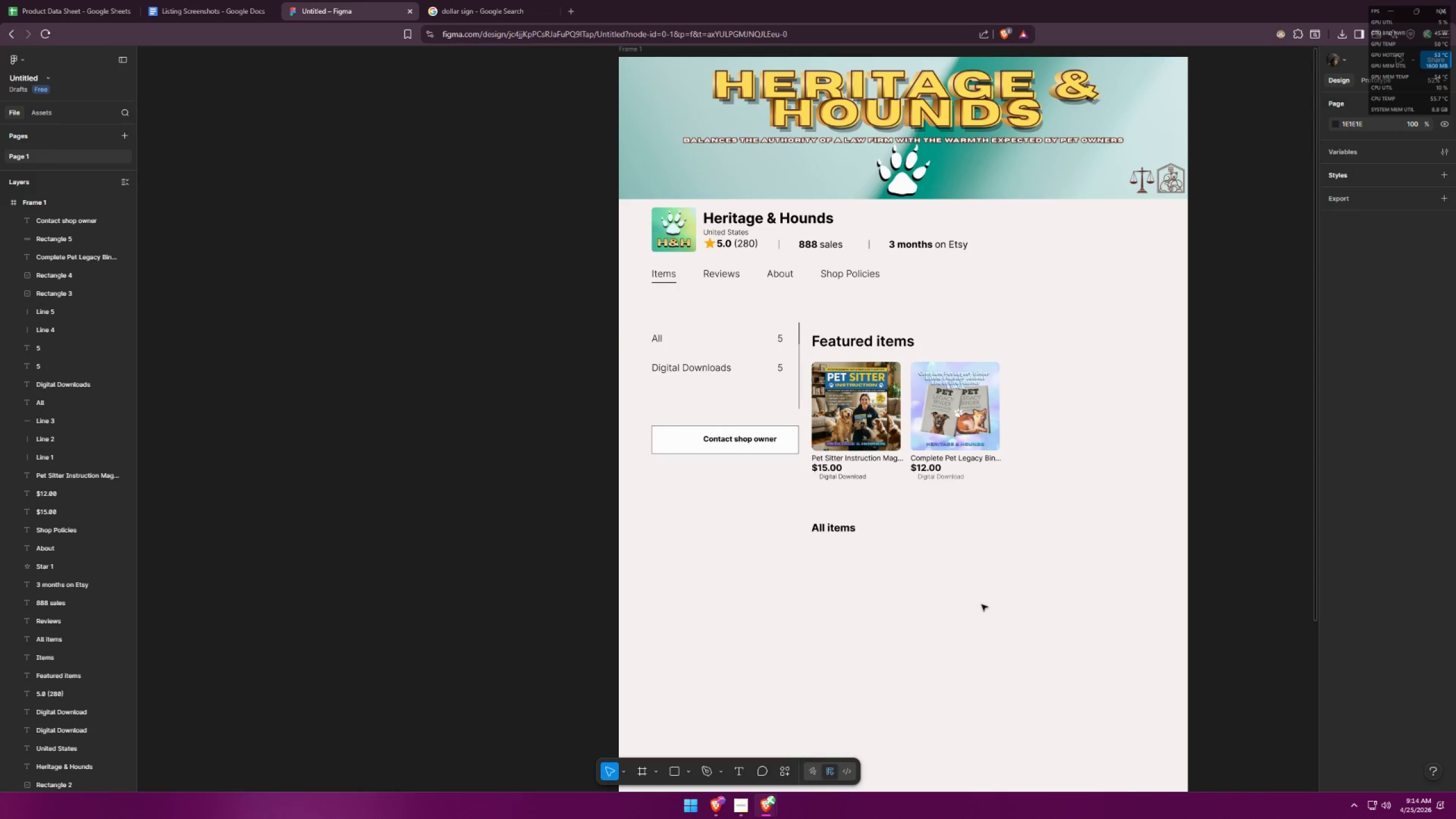 
key(Alt+AltLeft)
 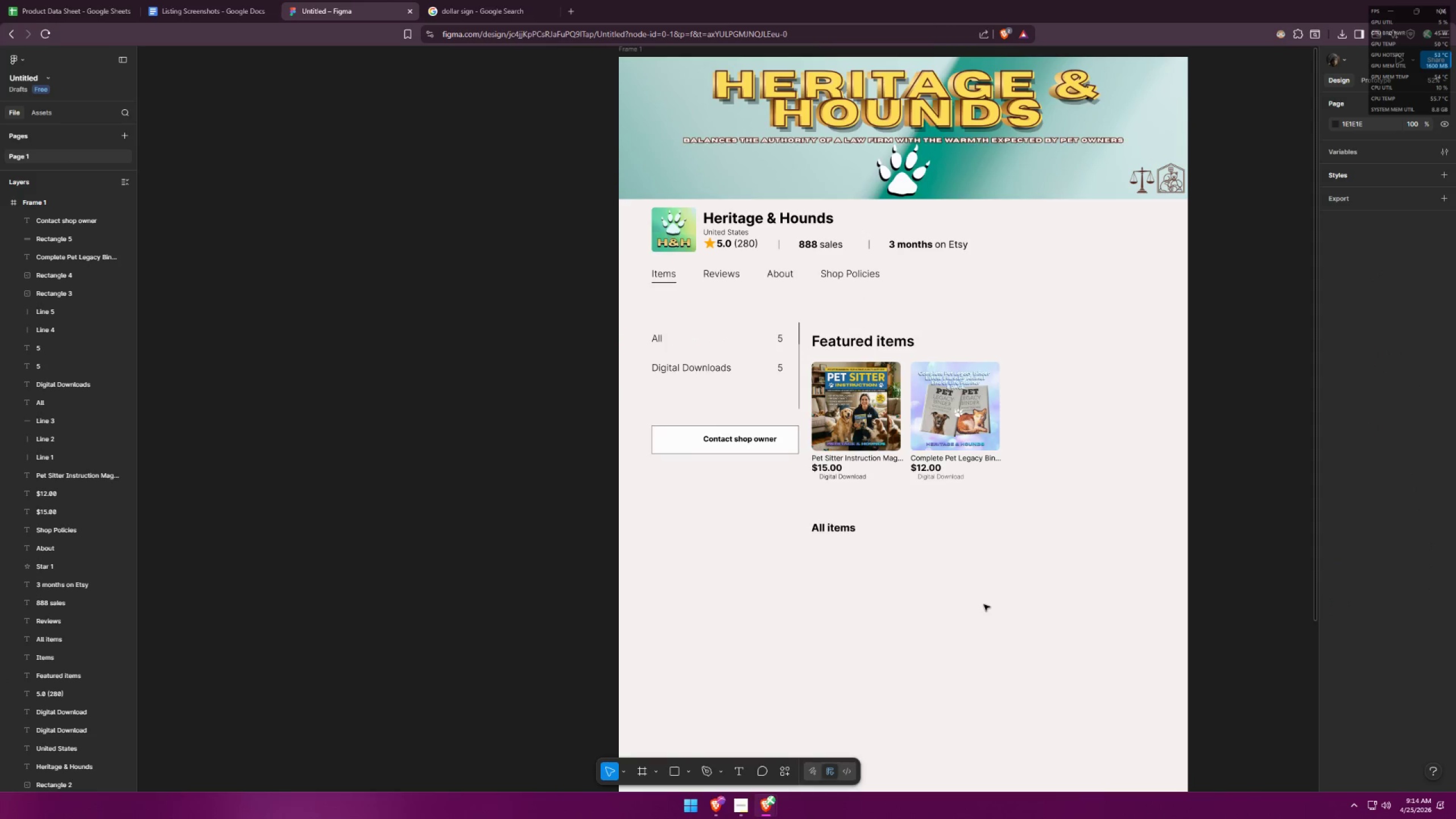 
key(Alt+Tab)
 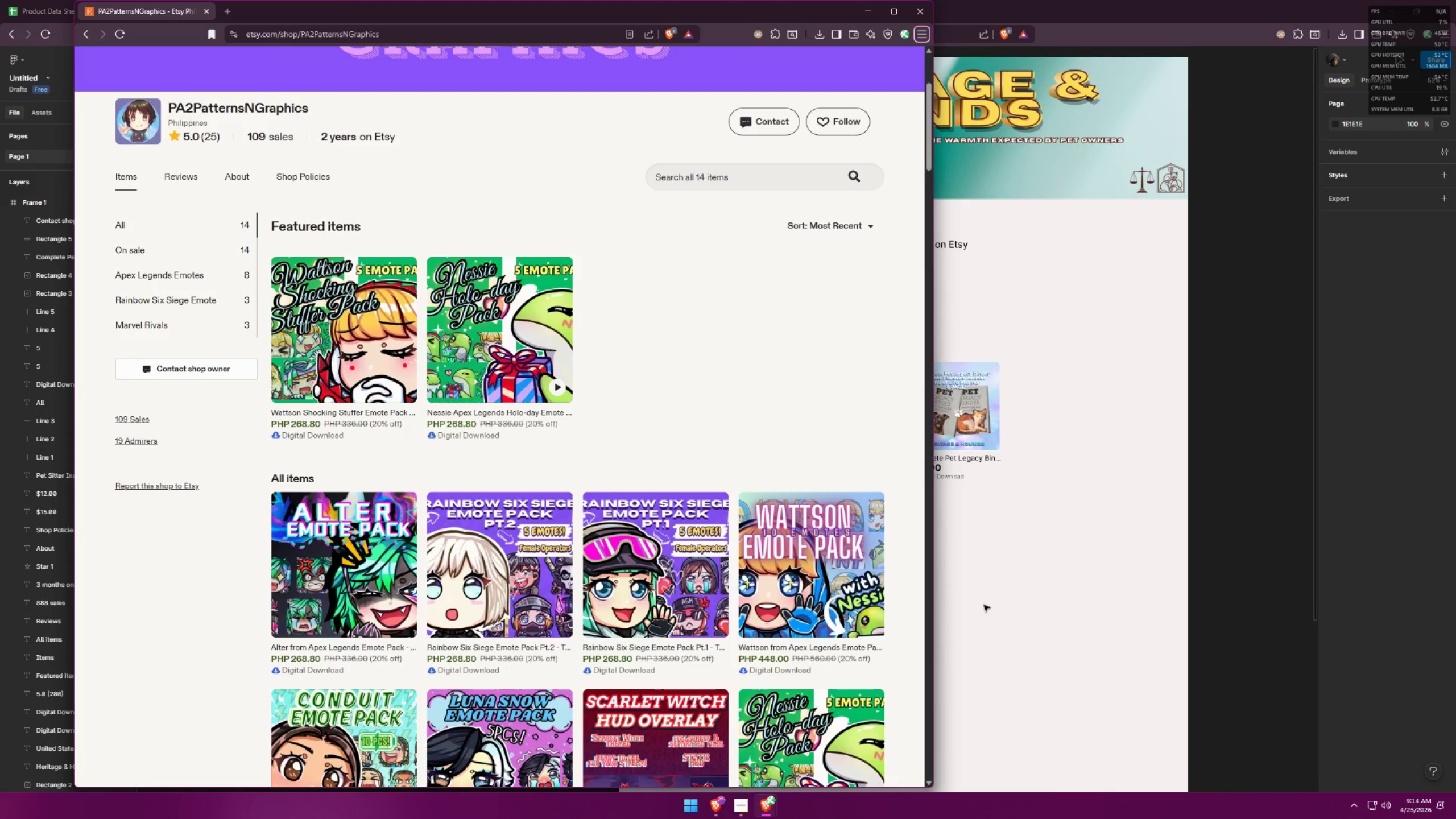 
key(Alt+AltLeft)
 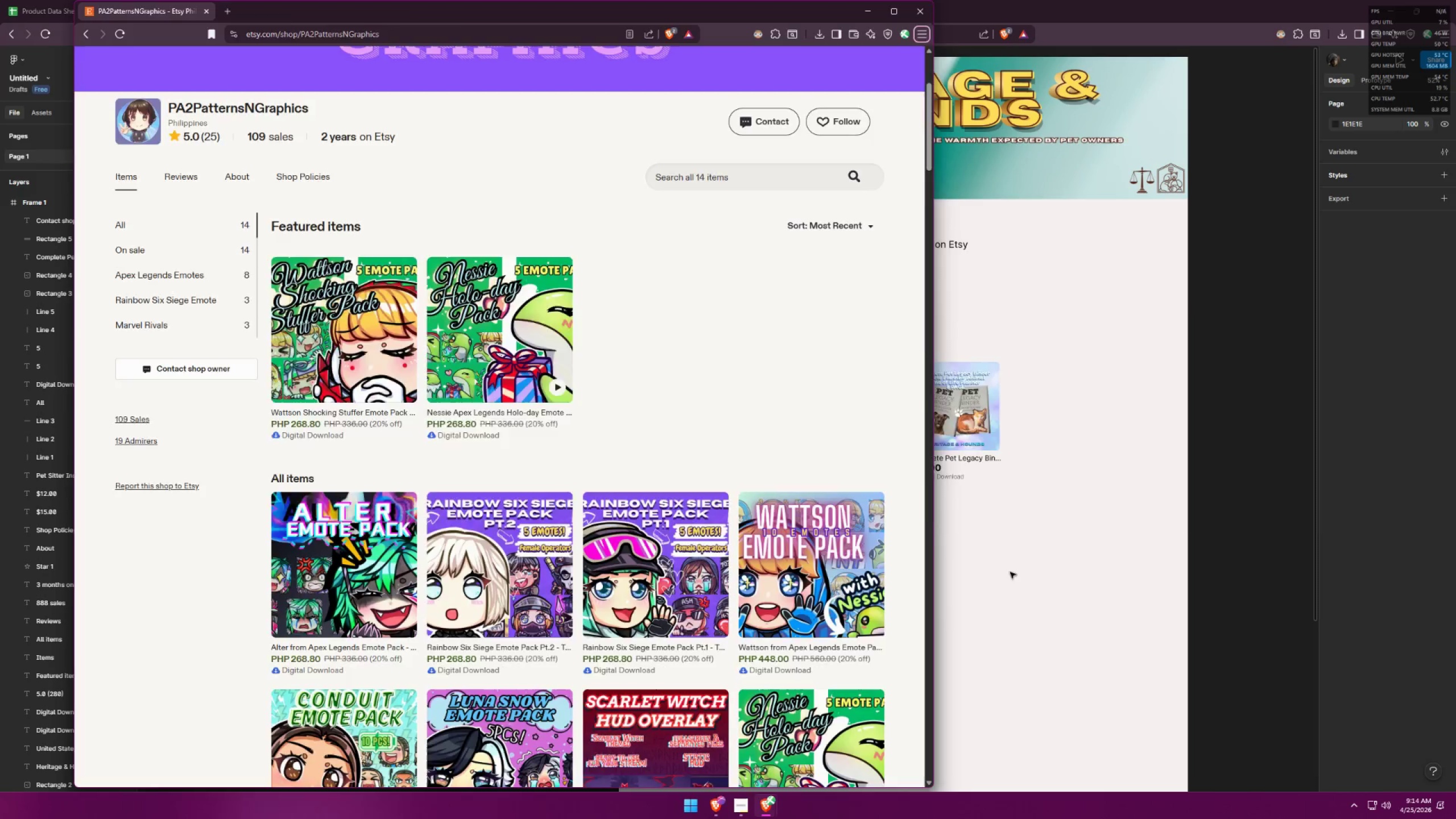 
key(Alt+Tab)
 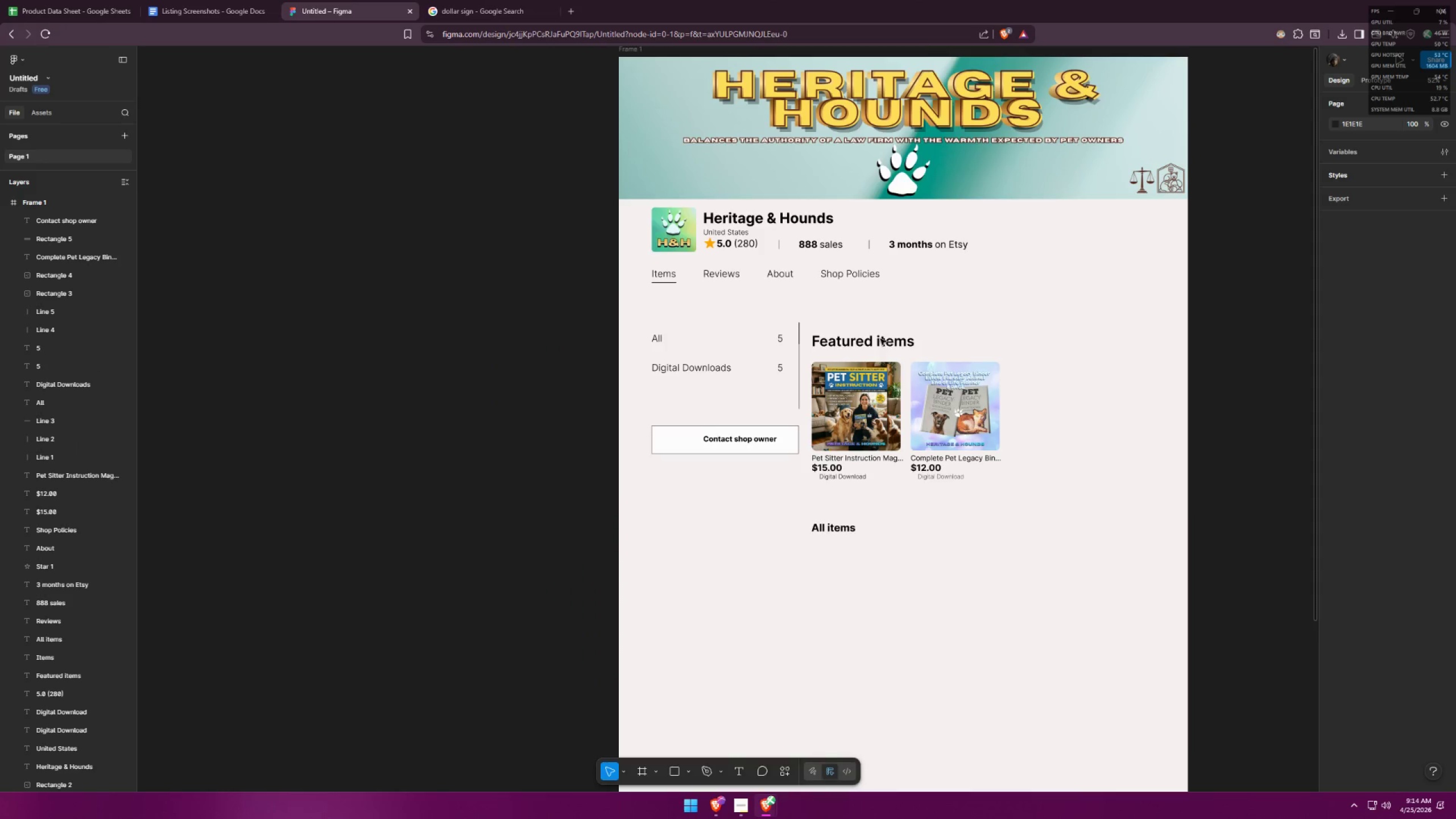 
left_click([879, 339])
 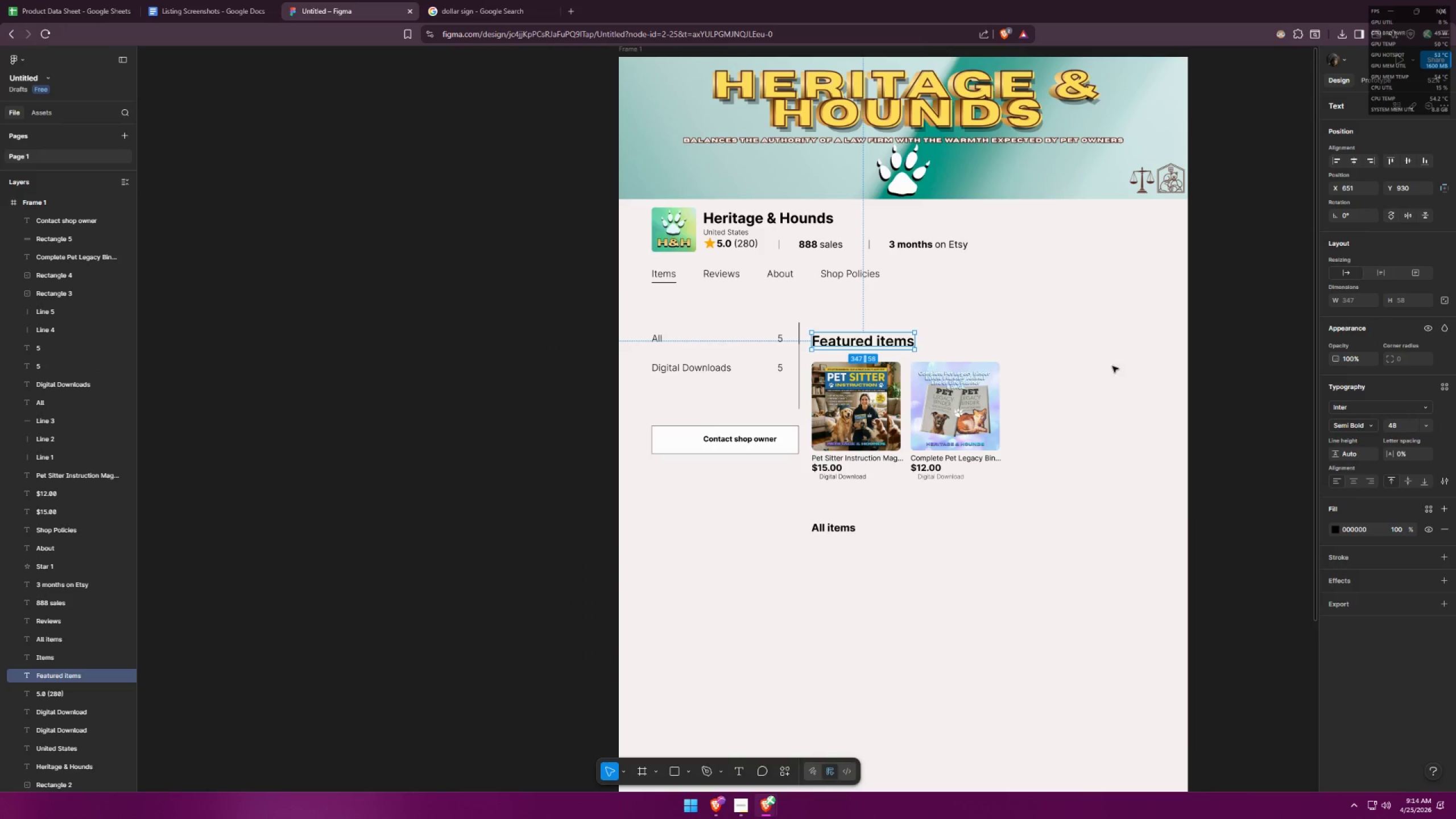 
key(Control+Z)
 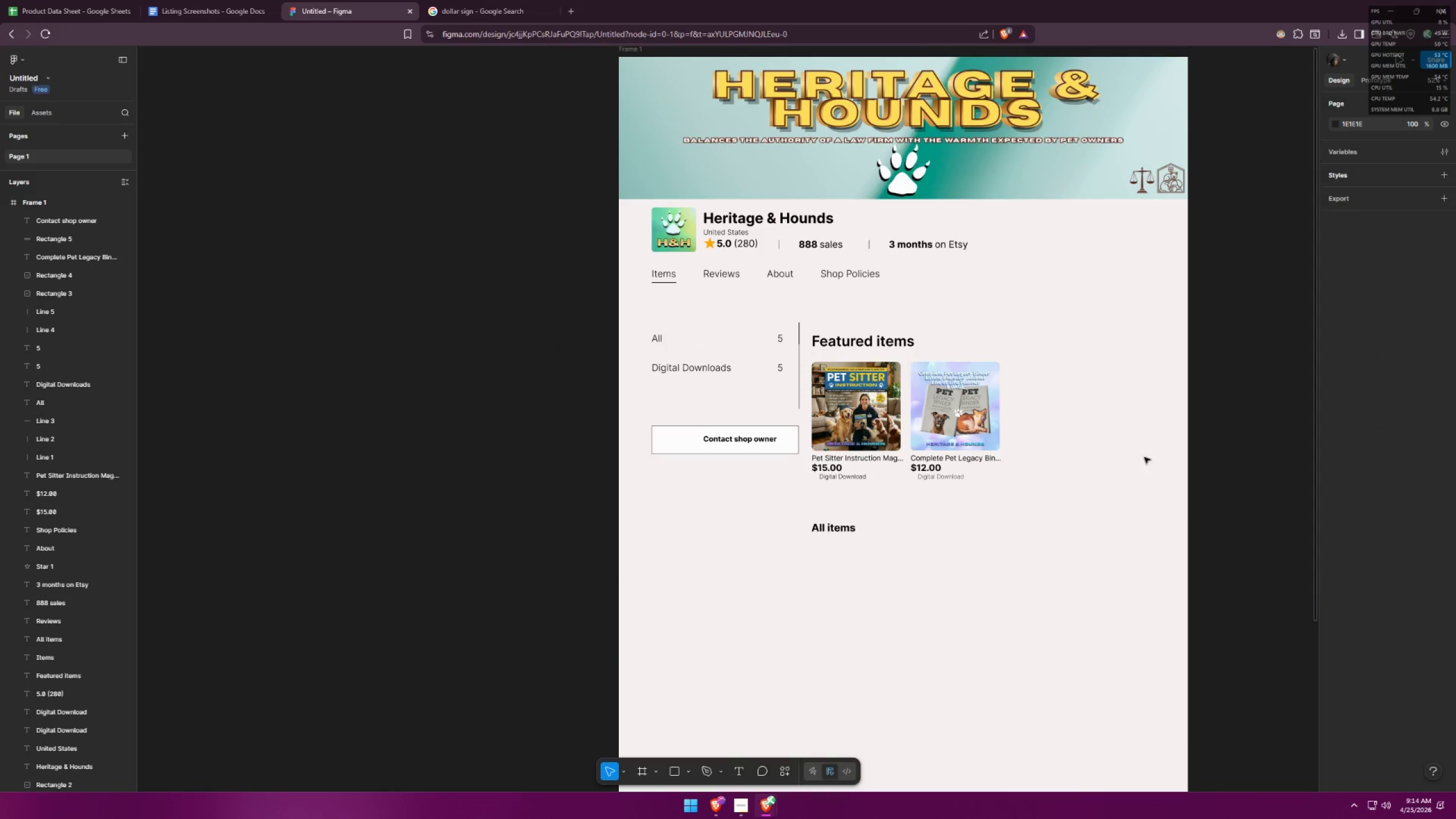 
key(Control+Z)
 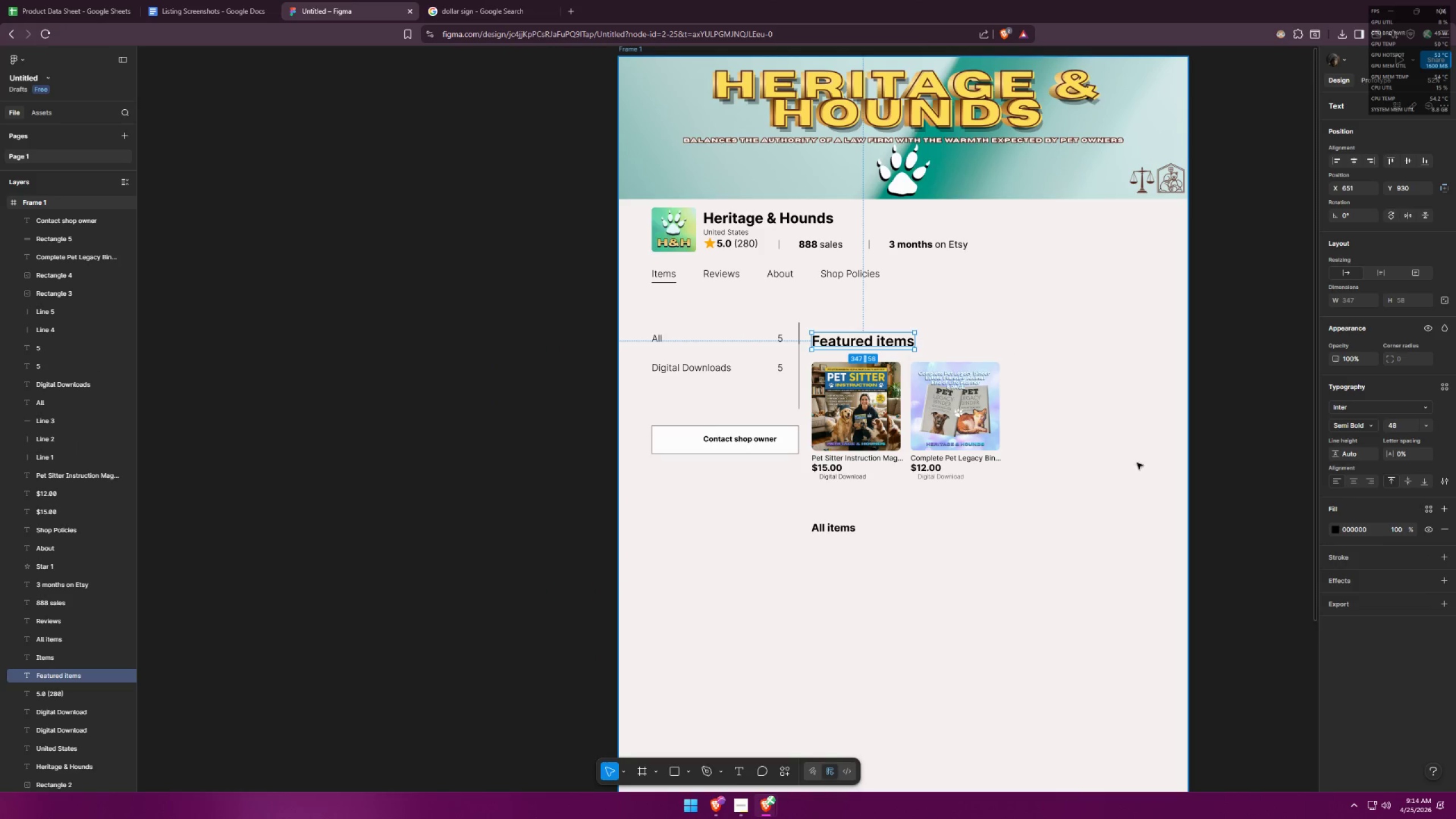 
key(Control+Z)
 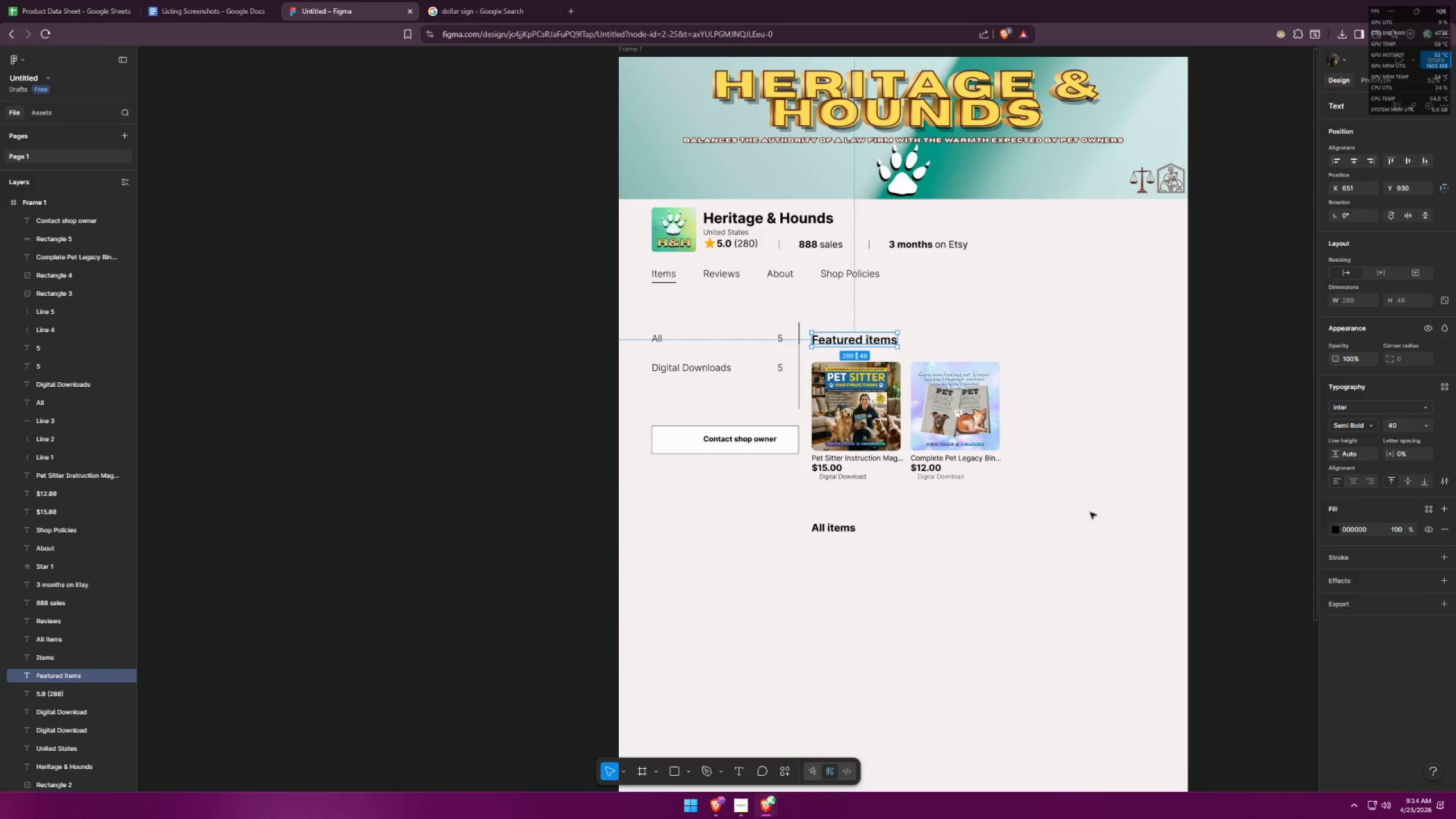 
left_click([1090, 512])
 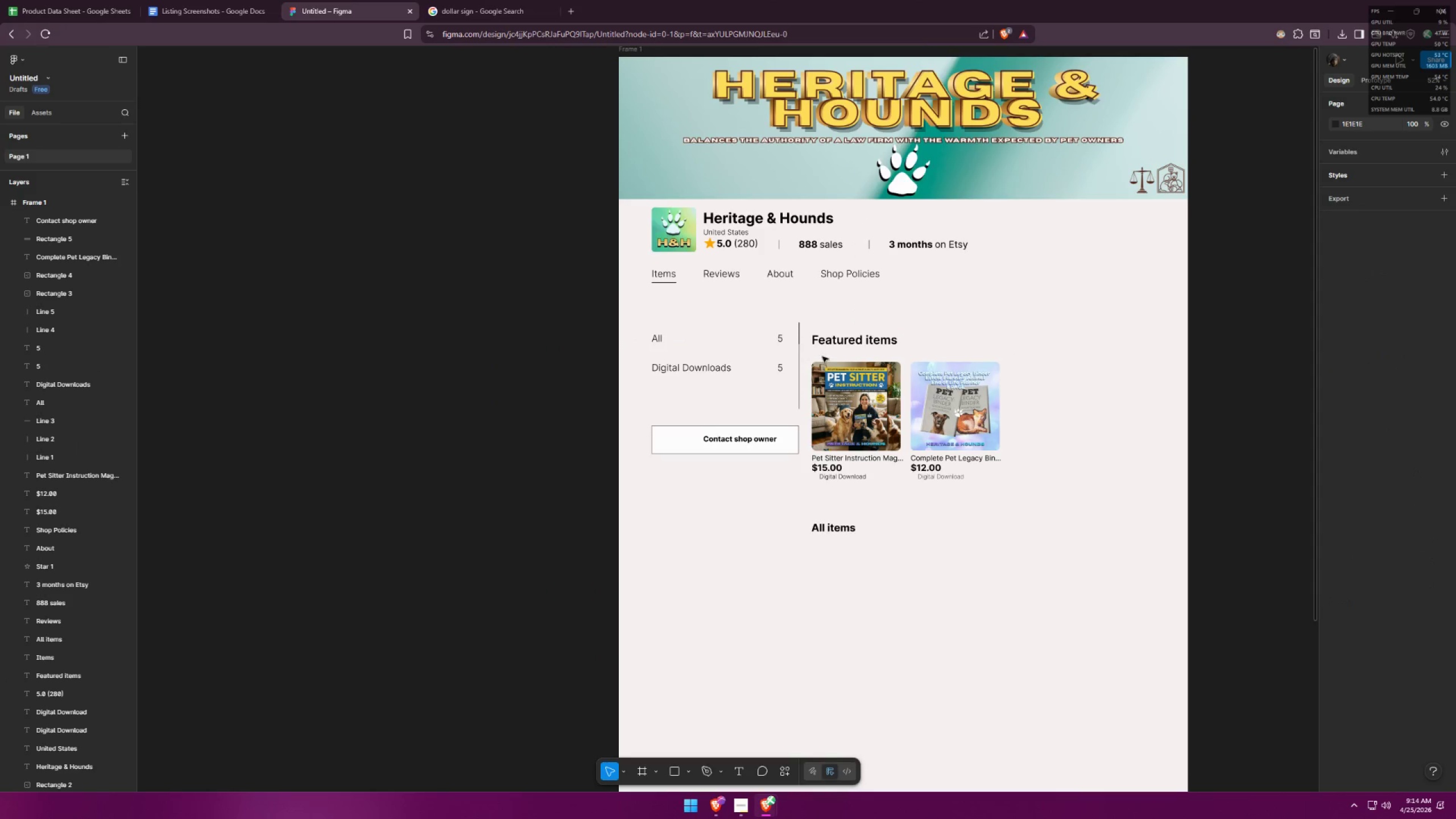 
left_click([832, 348])
 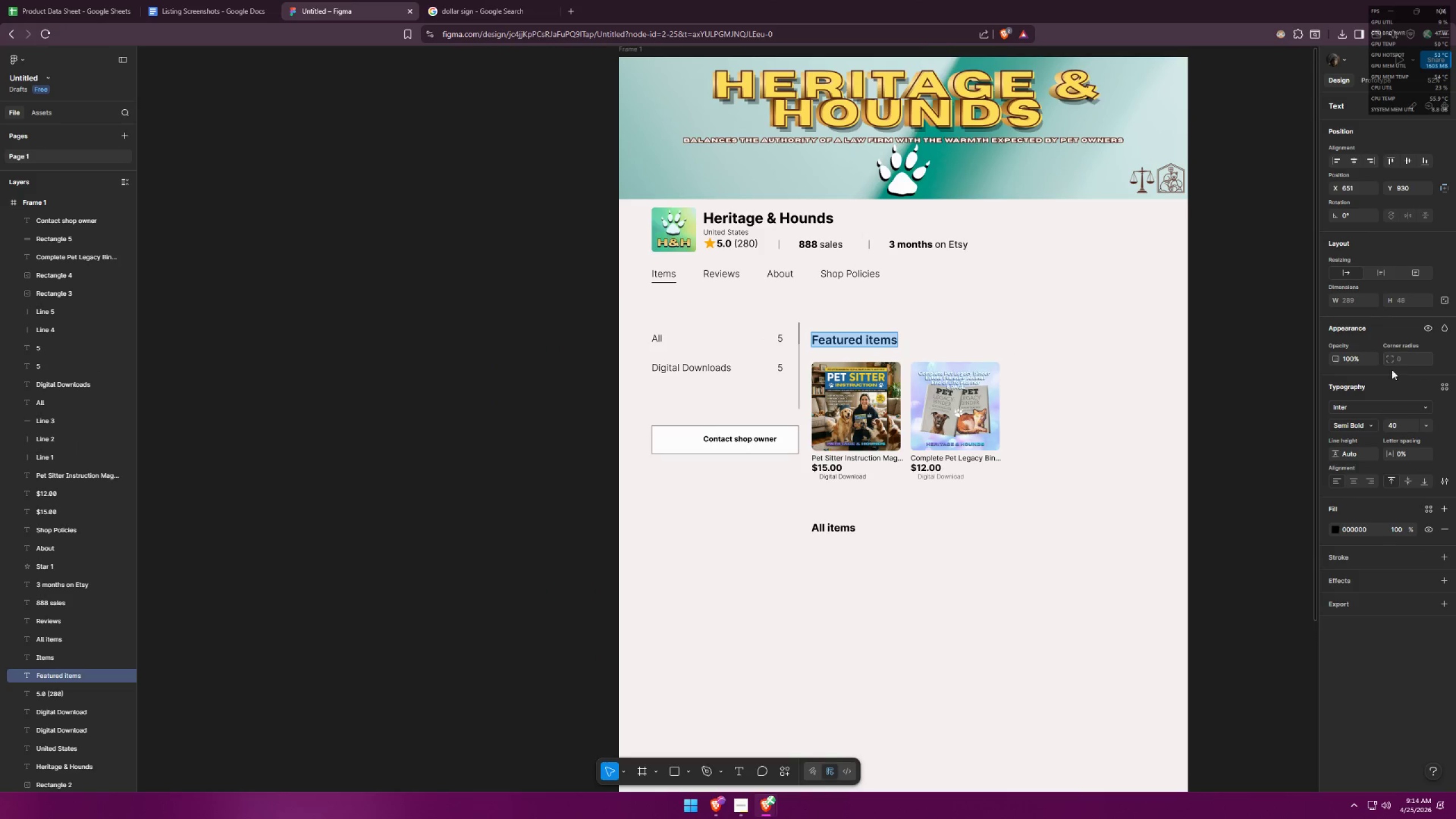 
left_click_drag(start_coordinate=[1405, 421], to_coordinate=[1361, 424])
 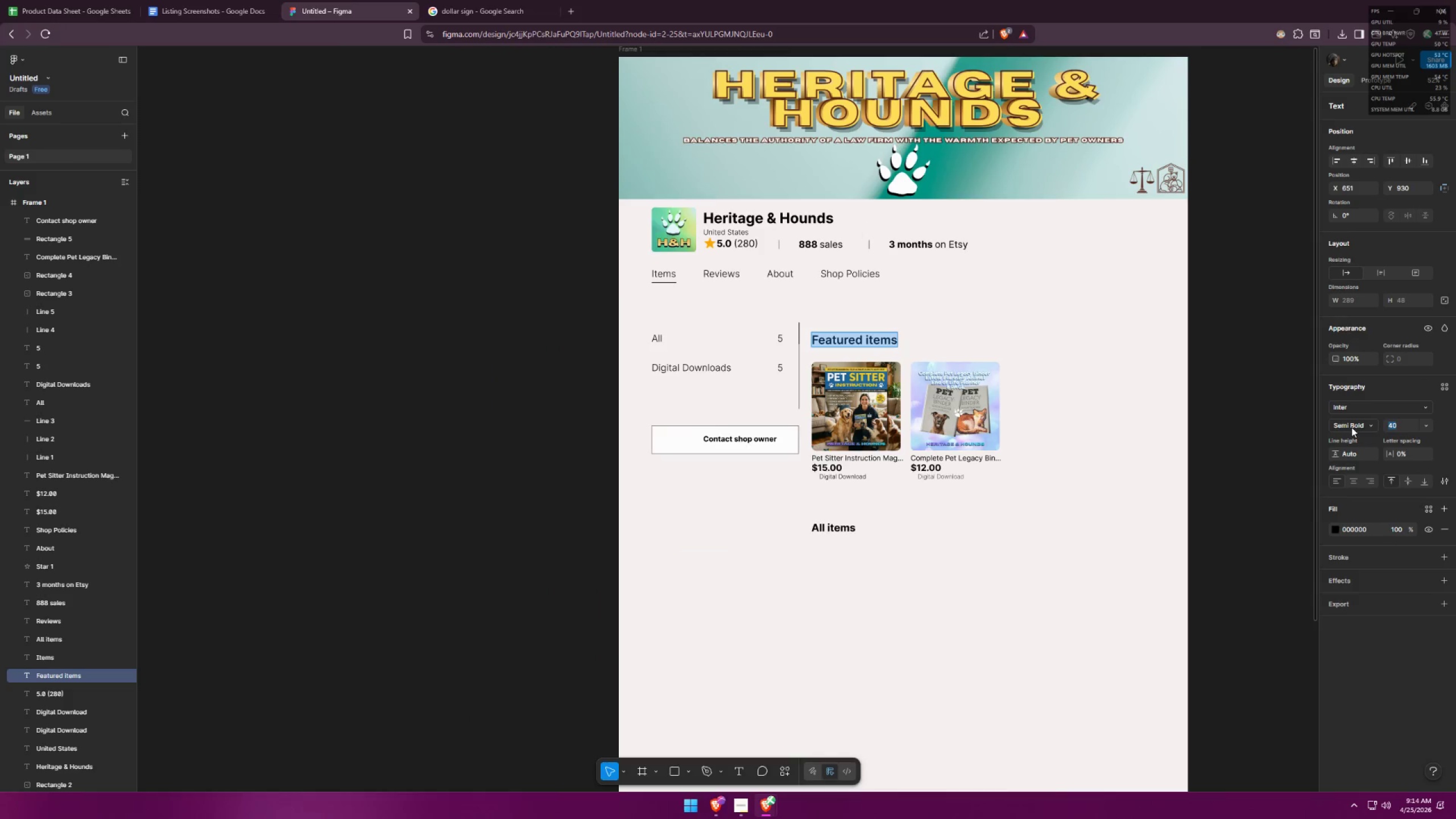 
type(45)
 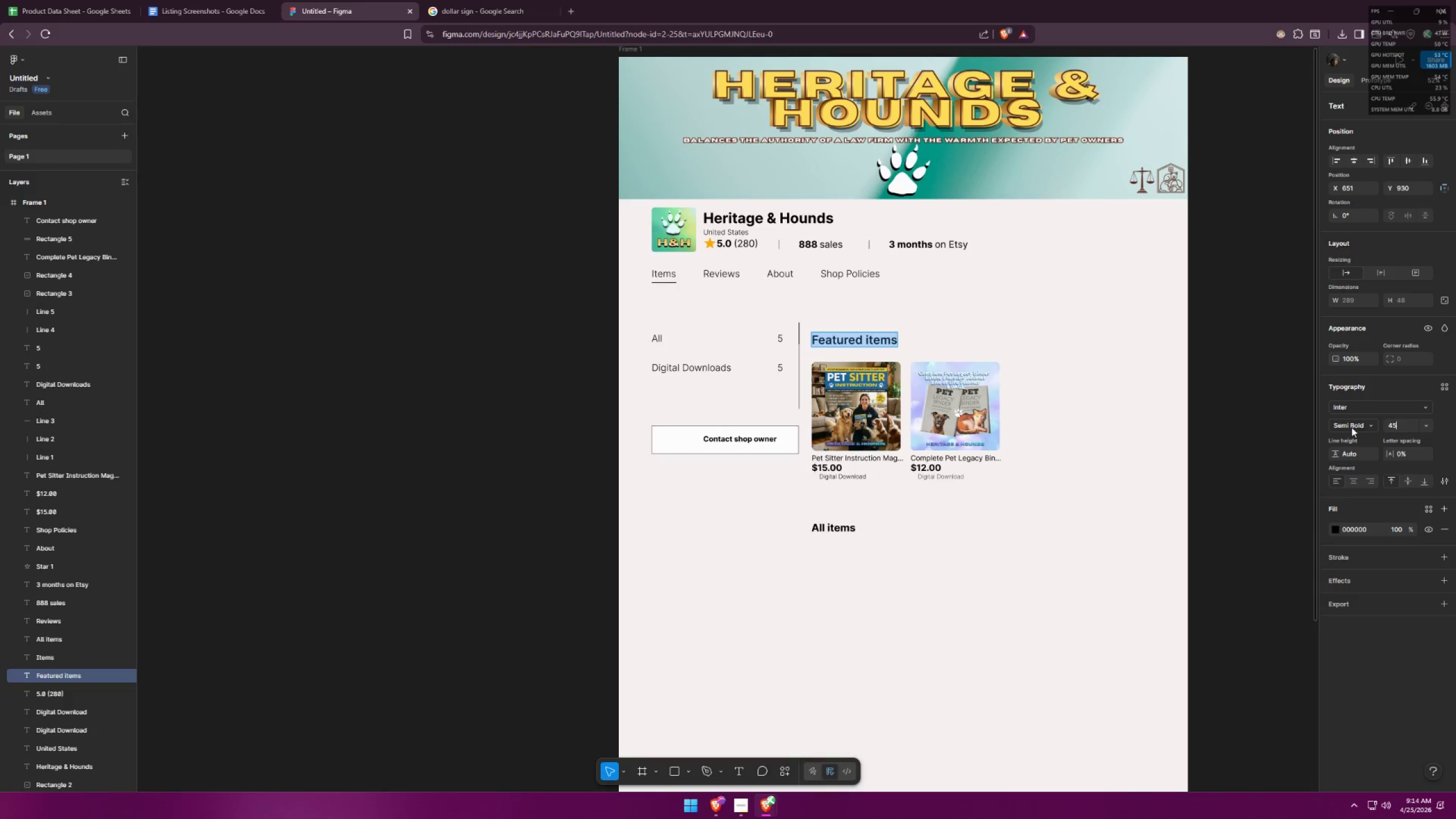 
key(Enter)
 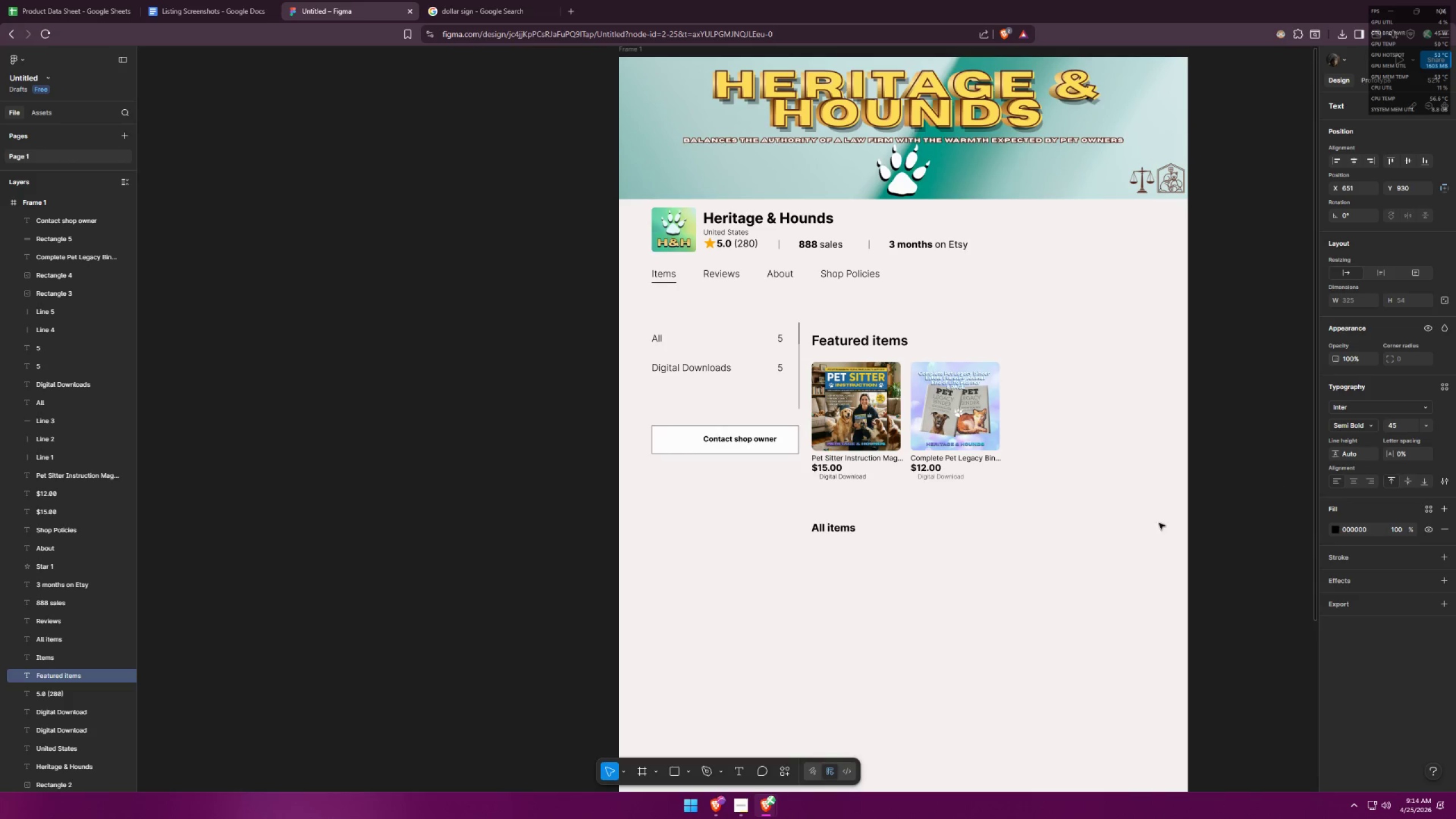 
left_click([966, 578])
 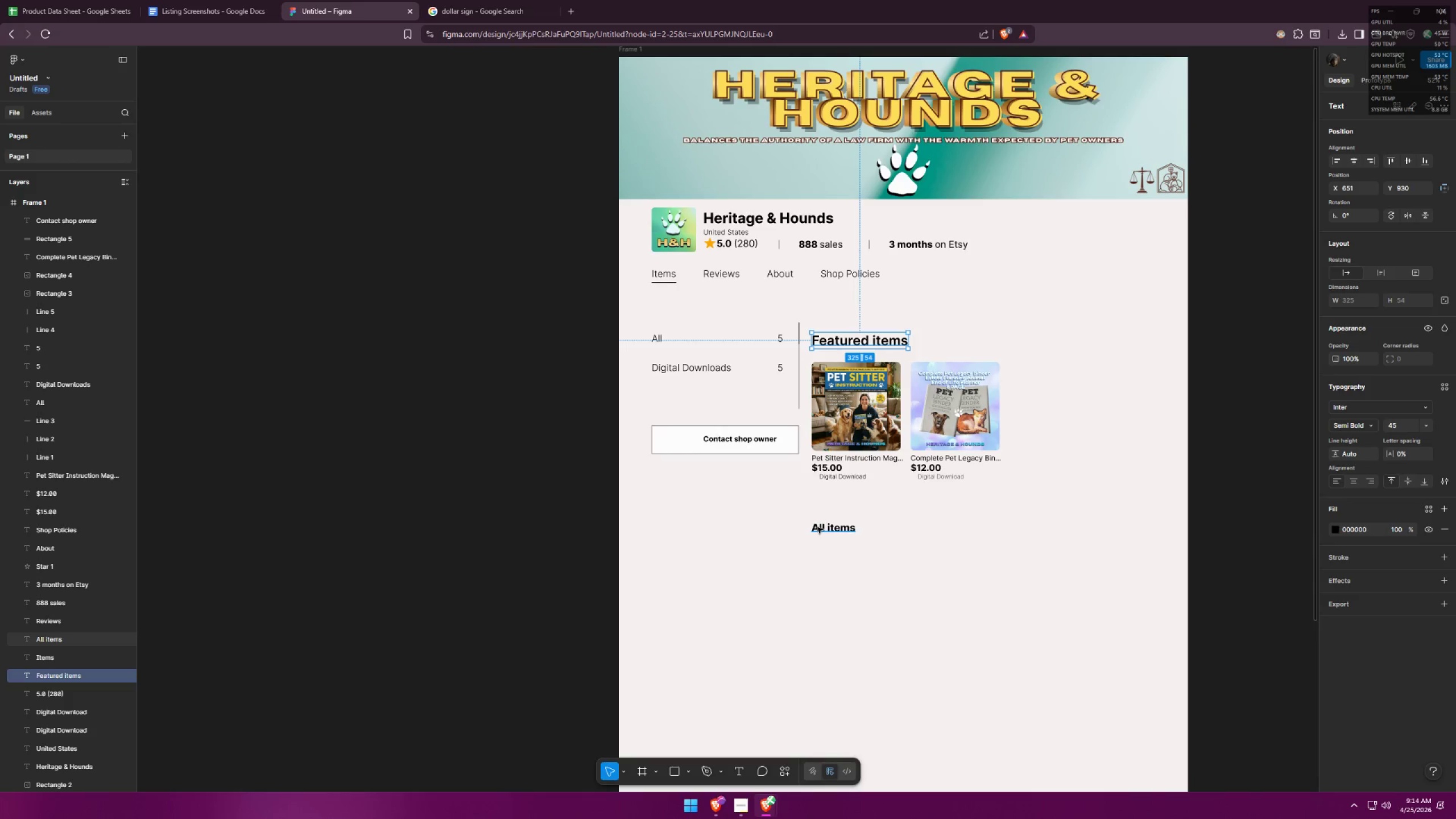 
left_click([817, 527])
 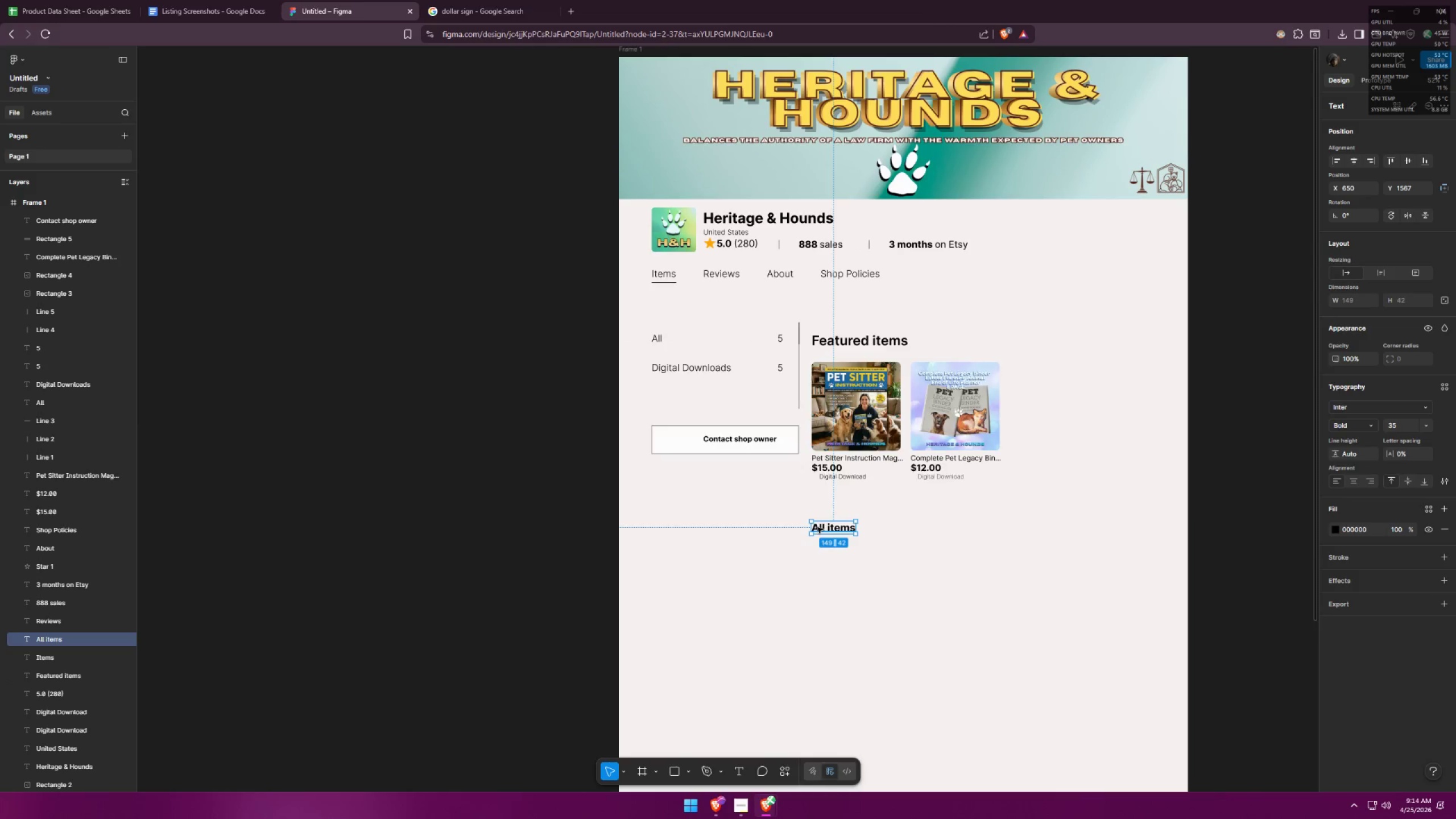 
key(Alt+AltLeft)
 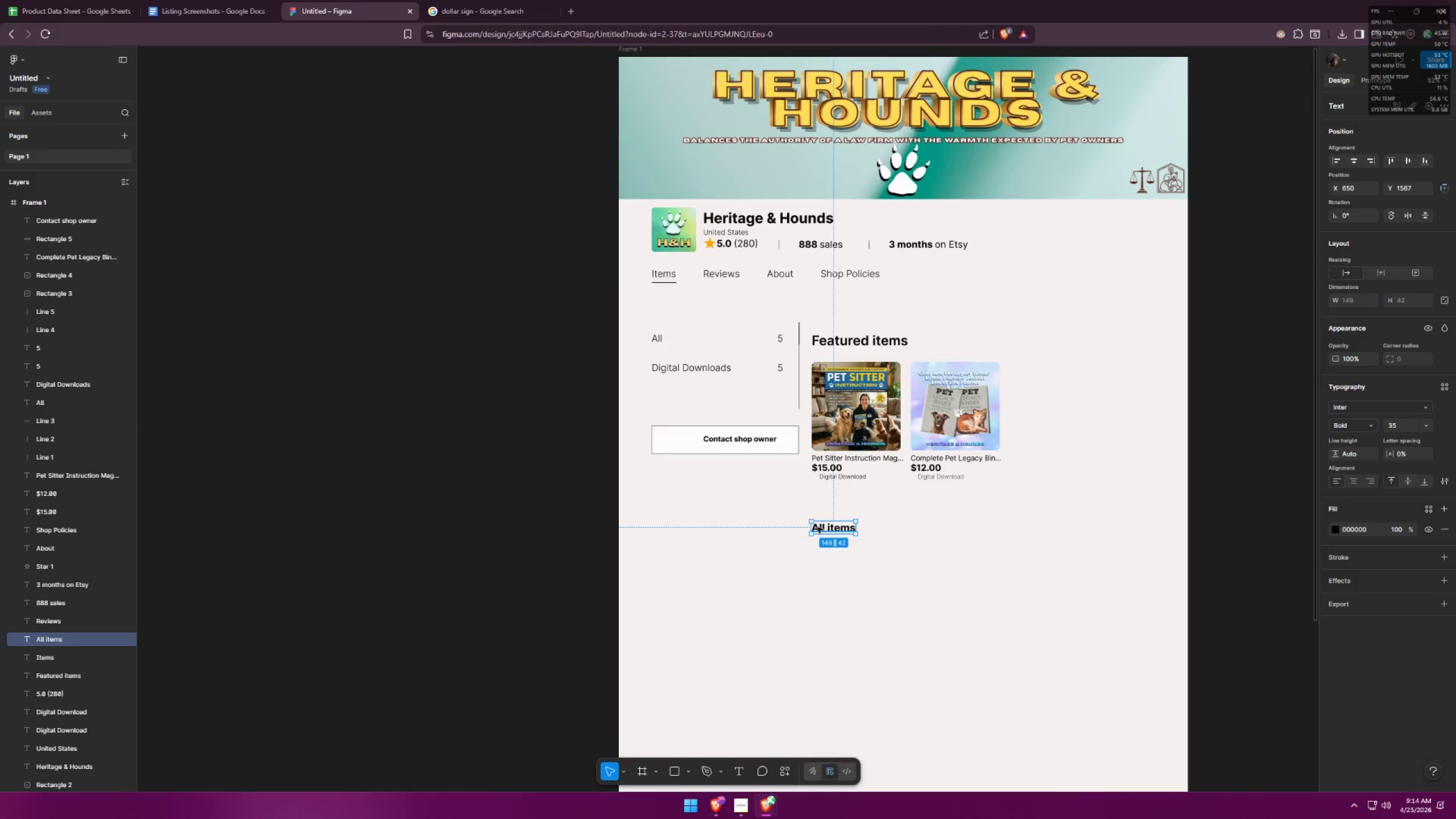 
key(Alt+Tab)
 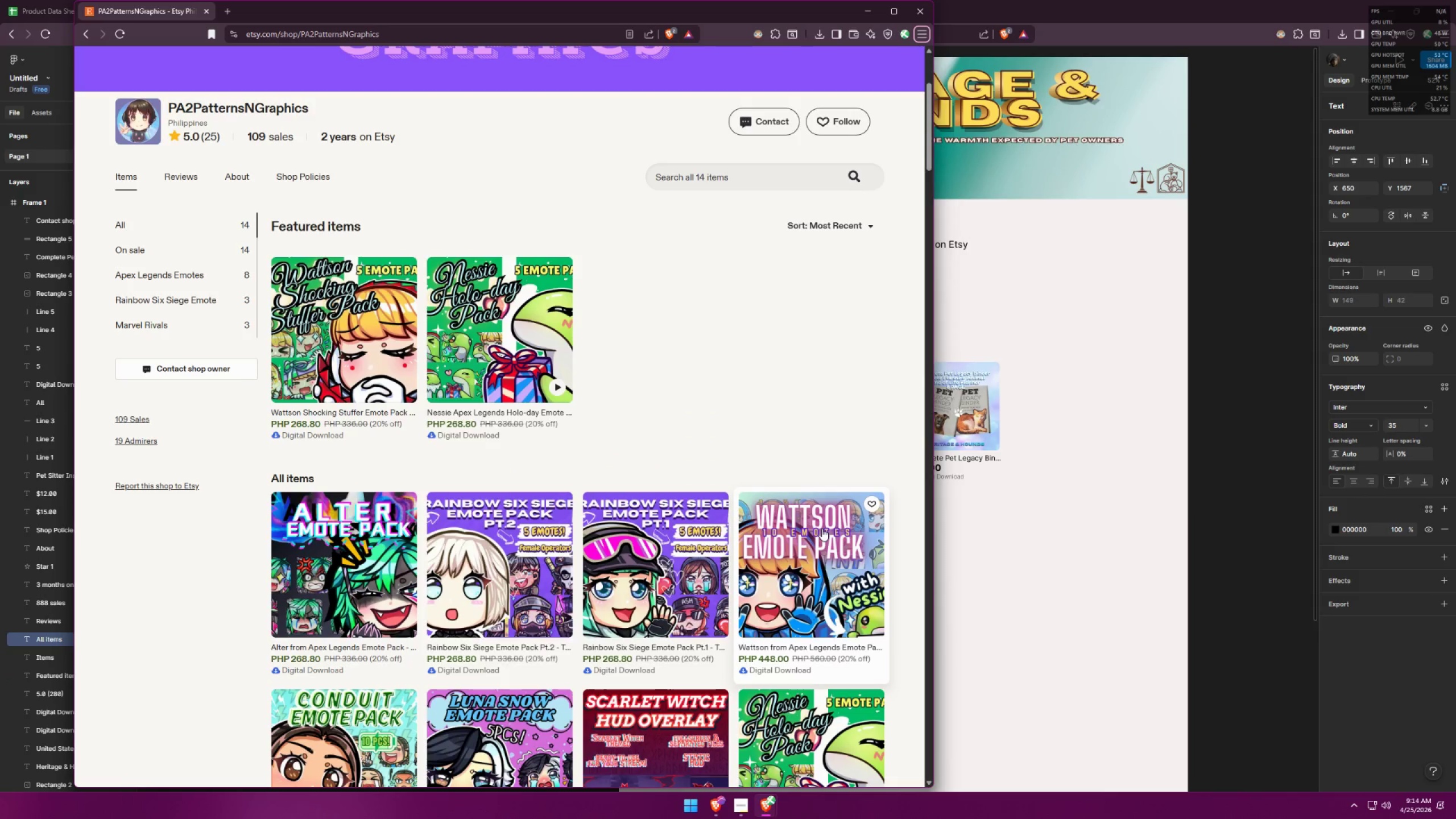 
key(Alt+AltLeft)
 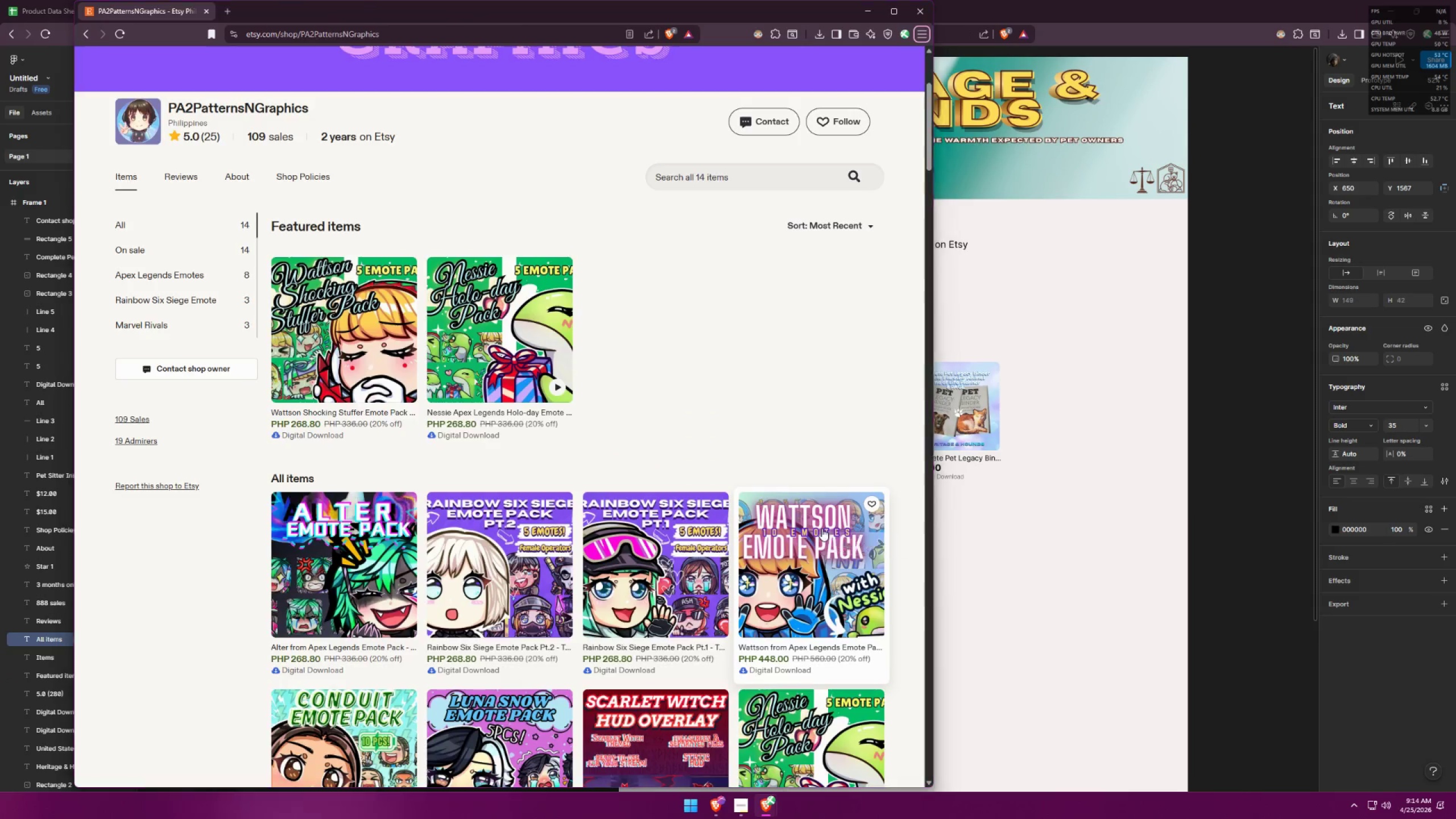 
key(Alt+Tab)
 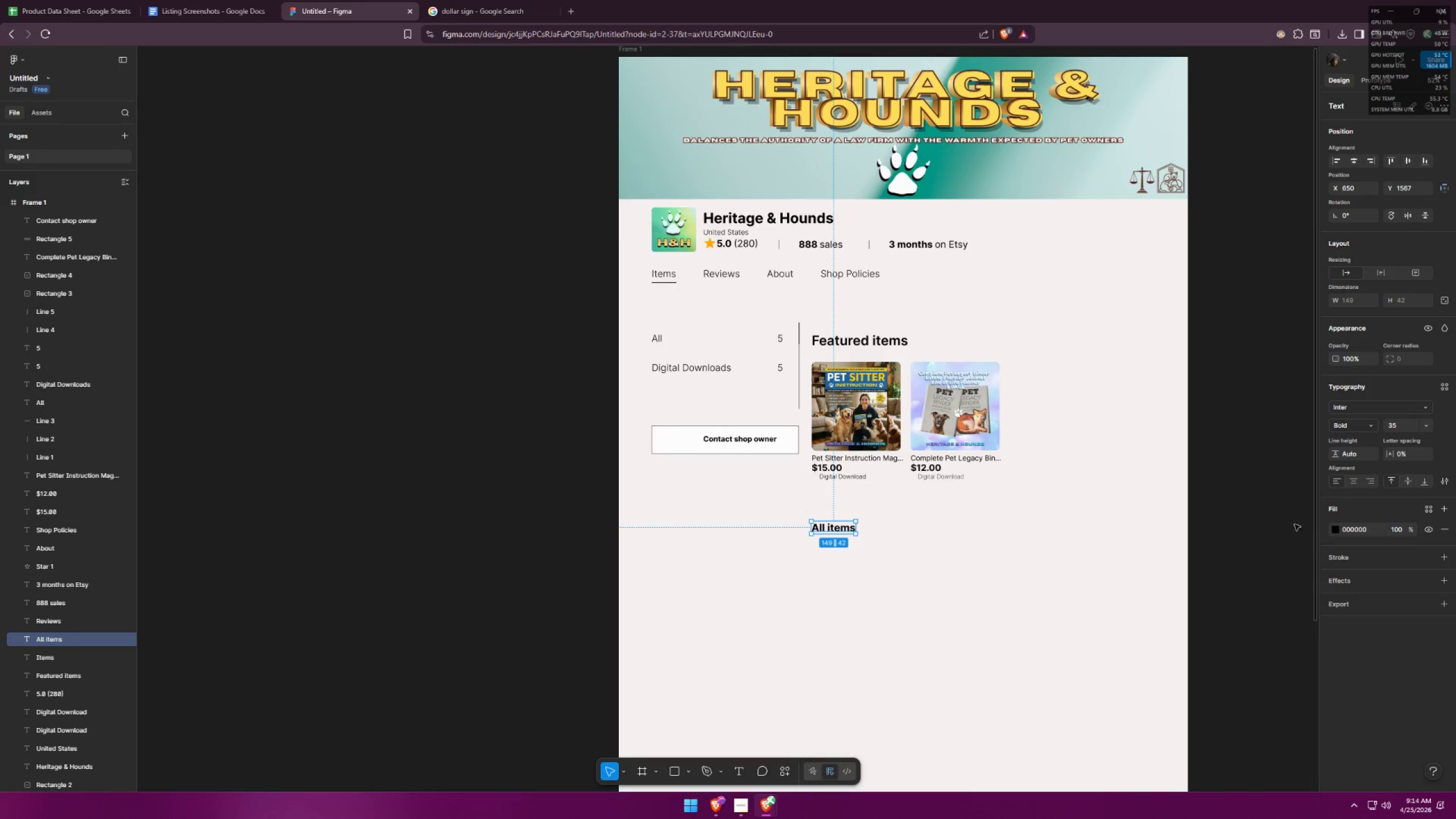 
left_click_drag(start_coordinate=[1397, 431], to_coordinate=[1367, 428])
 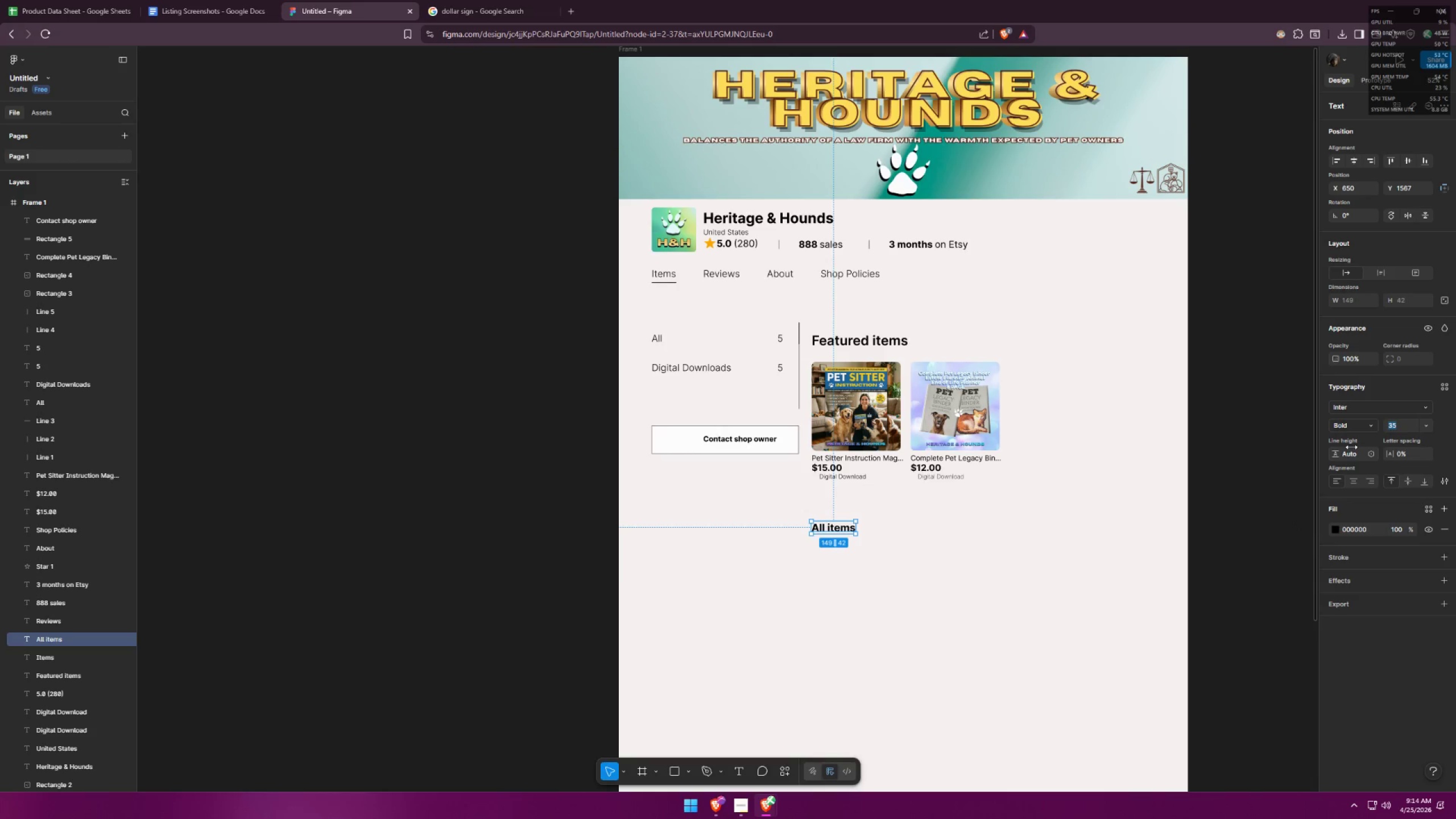 
type(38')
key(Backspace)
 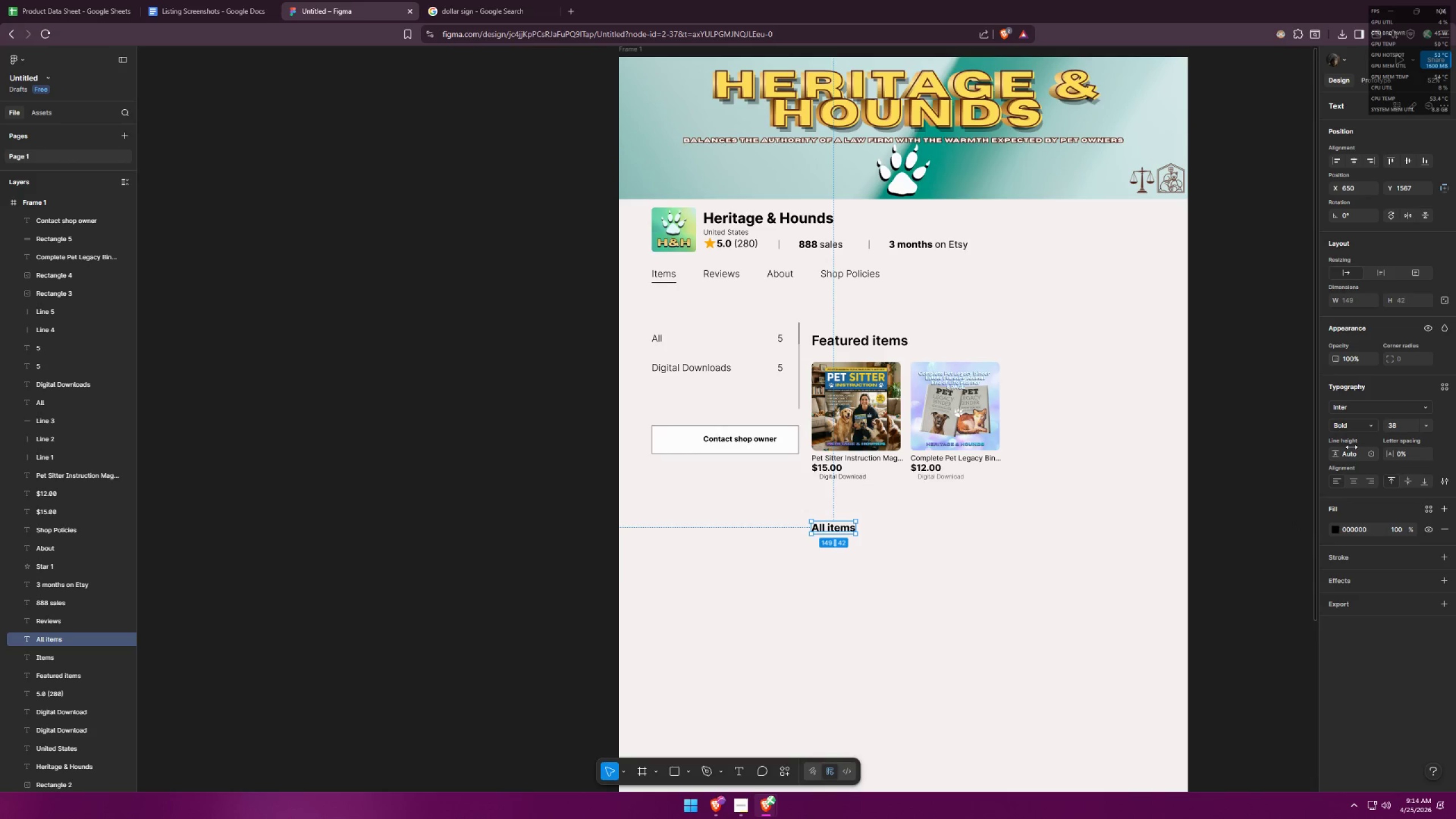 
key(Enter)
 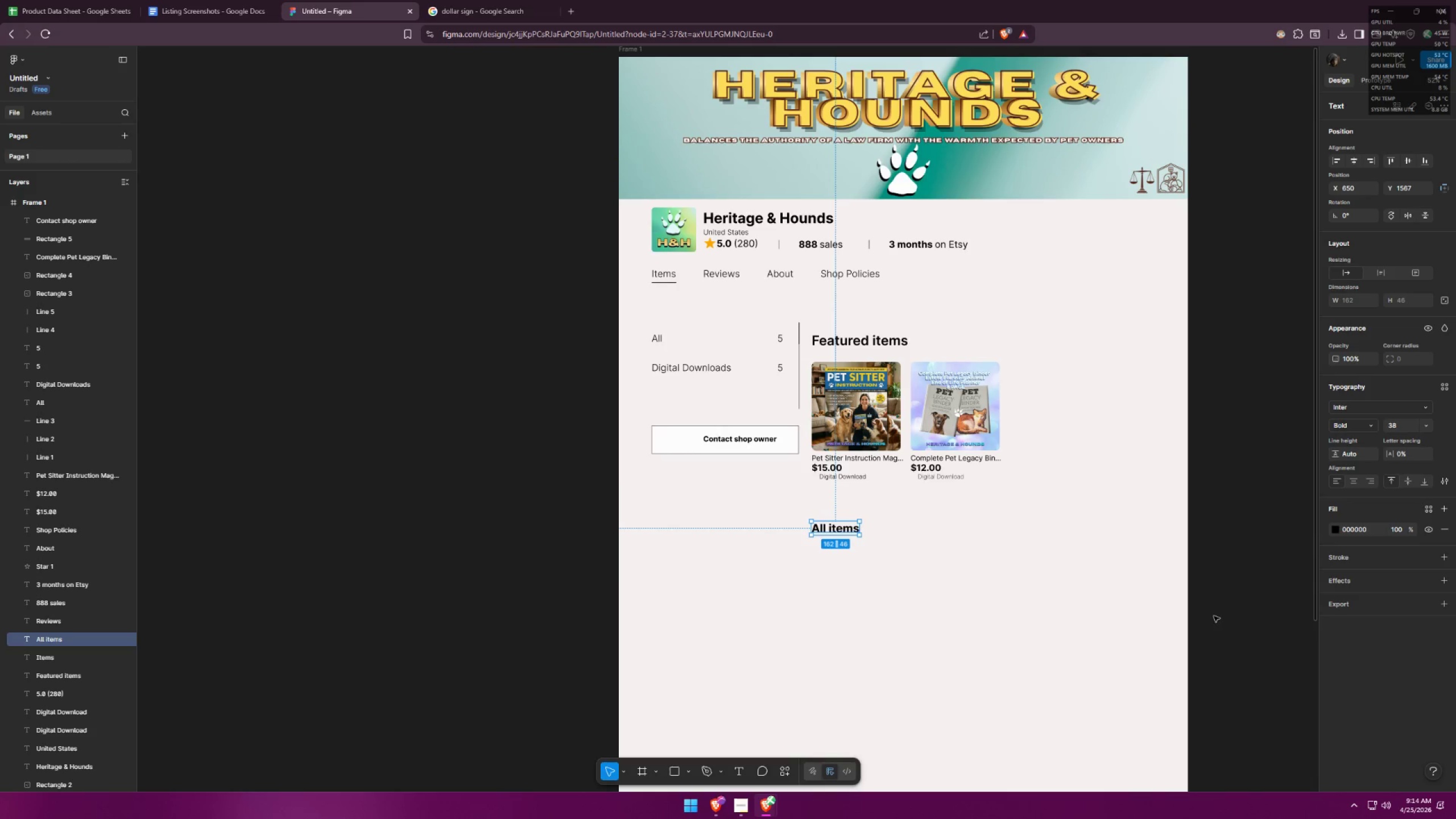 
left_click([921, 628])
 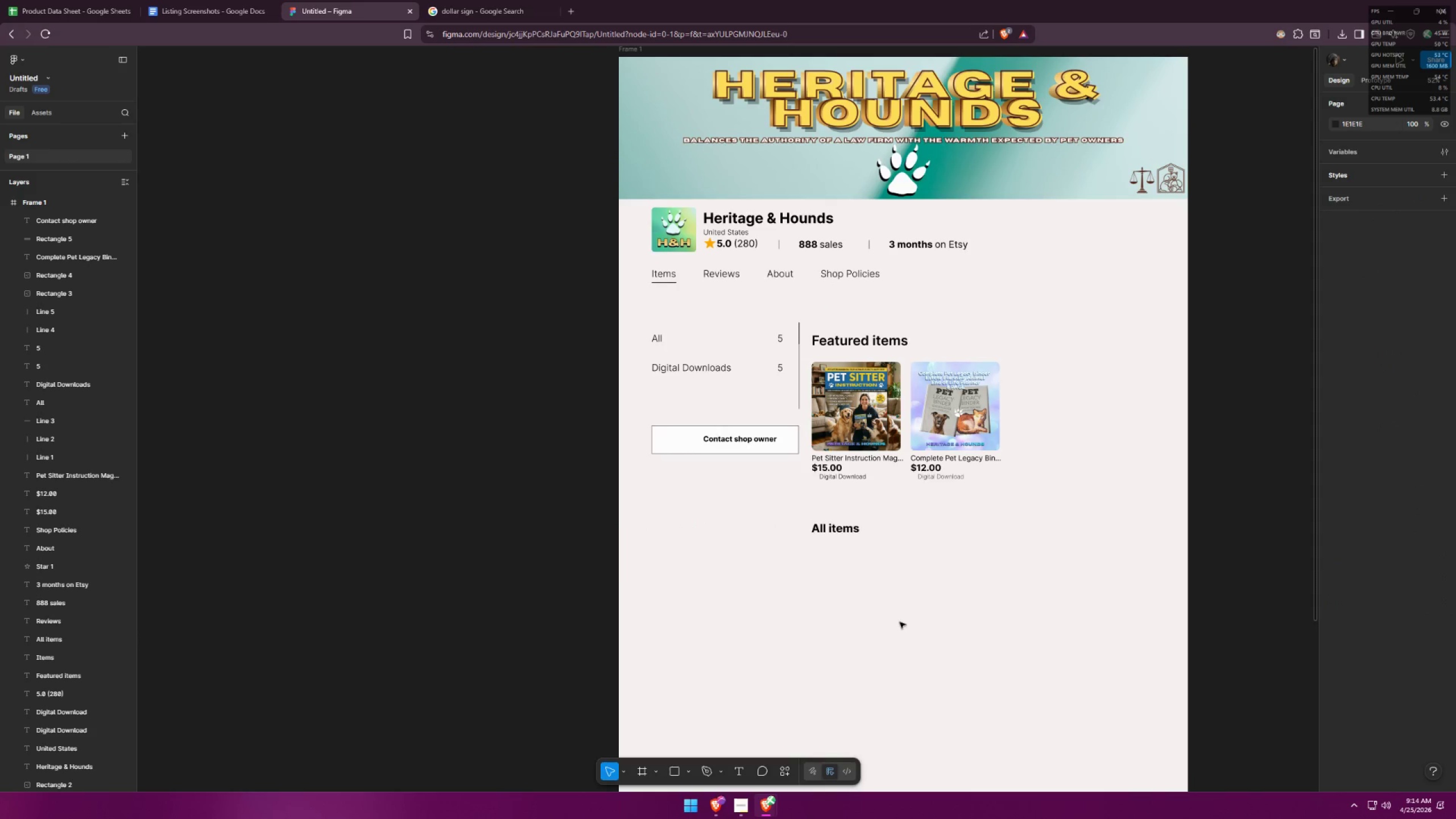 
key(Alt+AltLeft)
 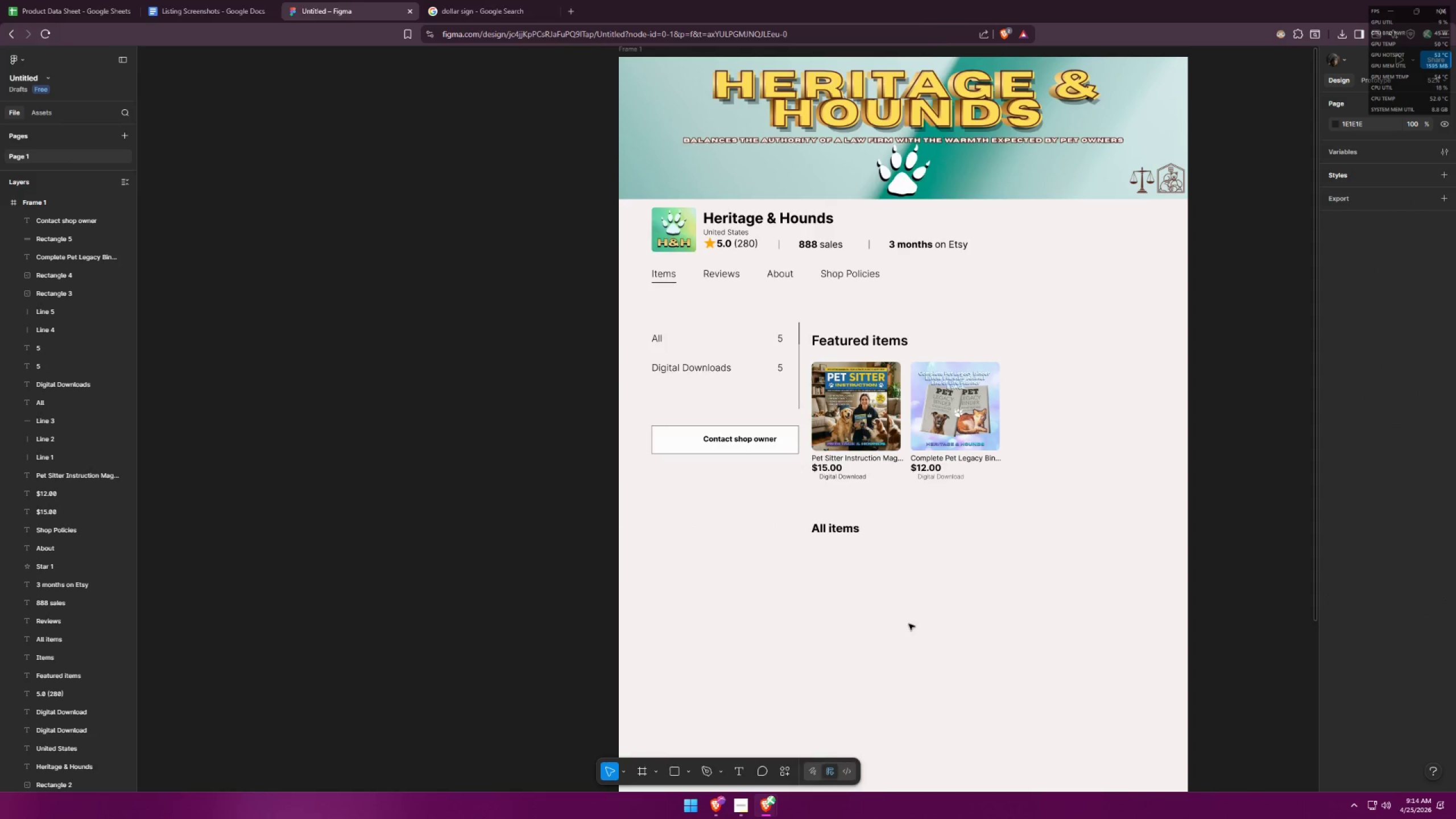 
key(Alt+Tab)
 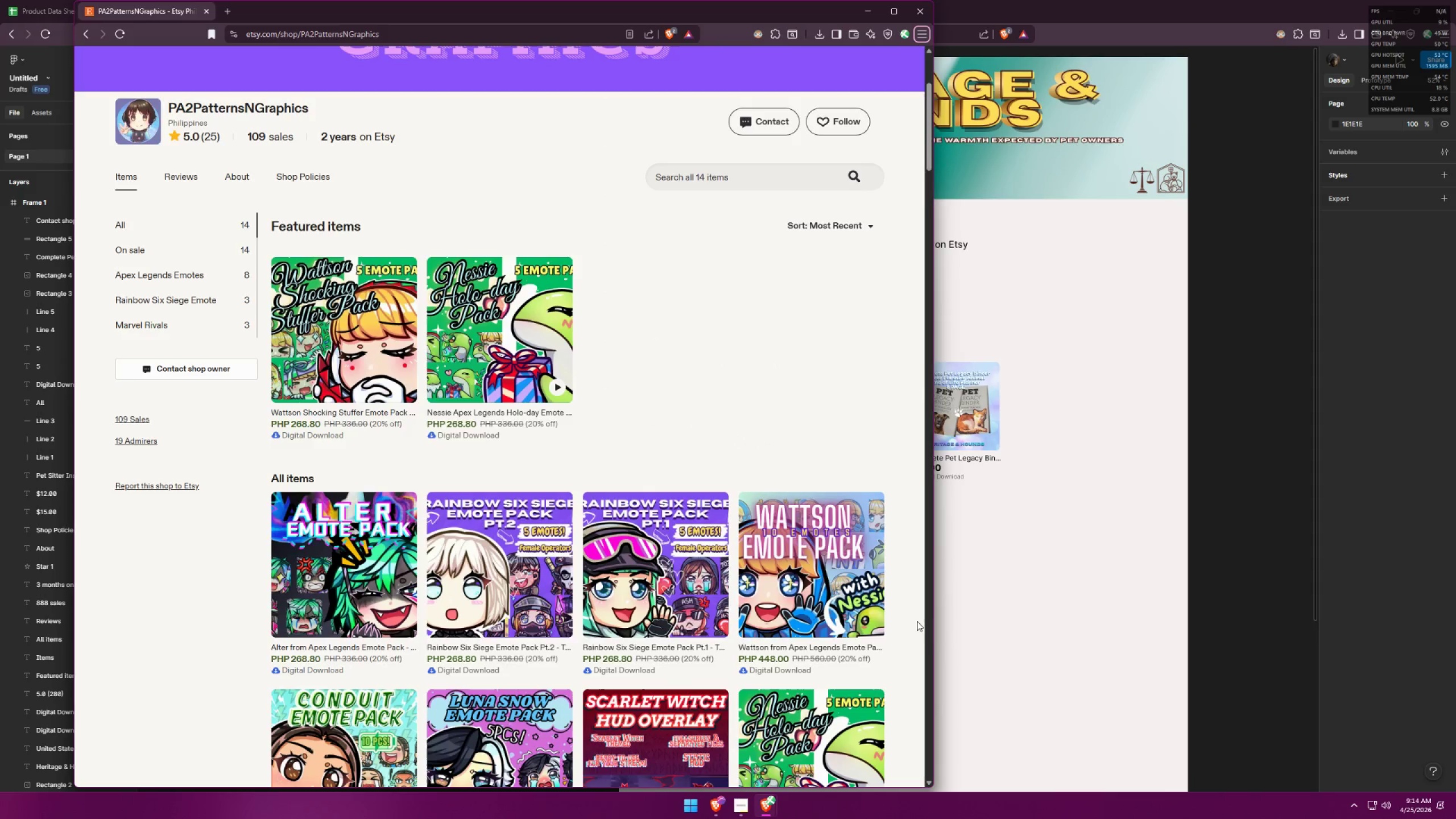 
key(Alt+AltLeft)
 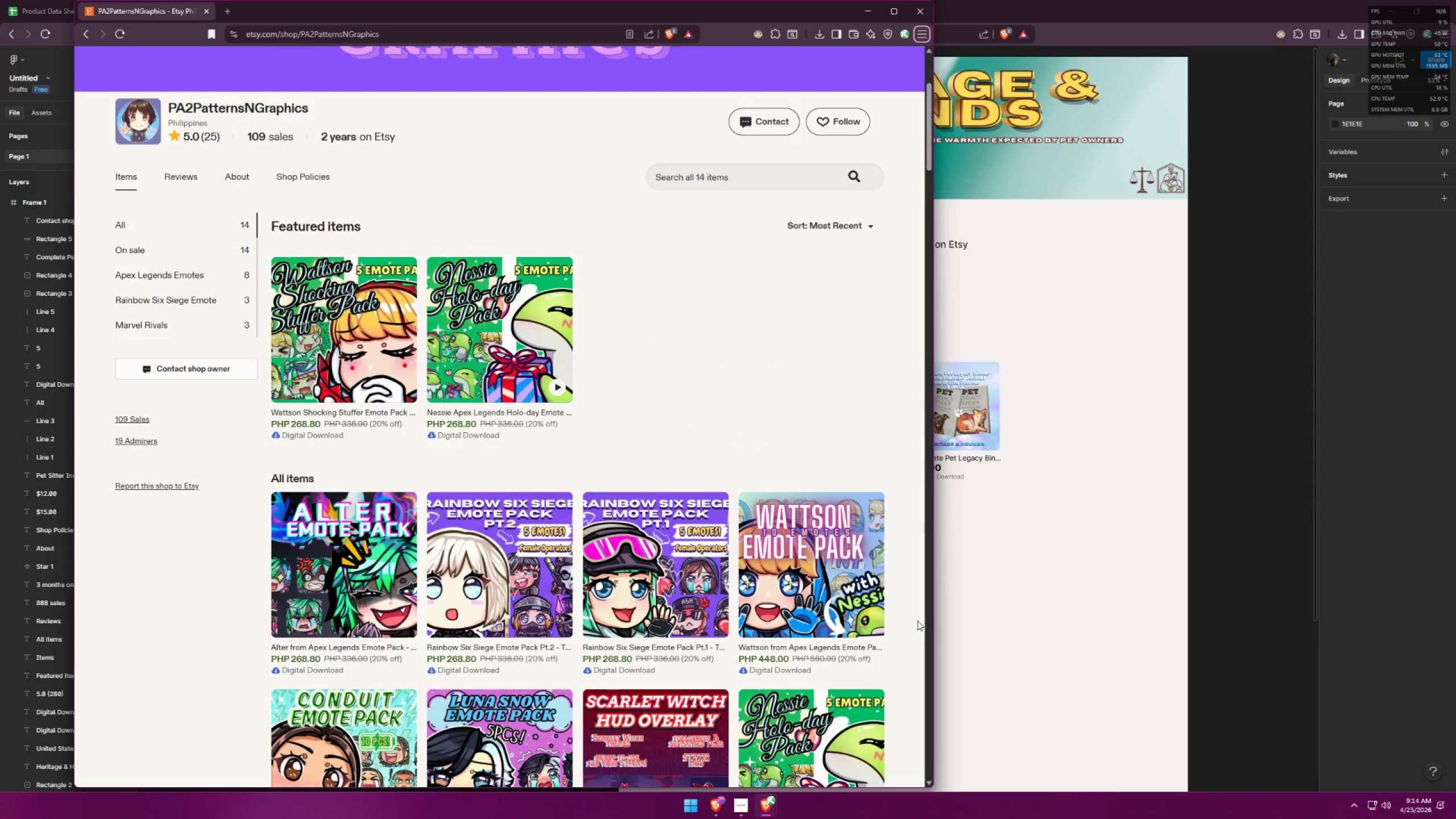 
key(Alt+Tab)
 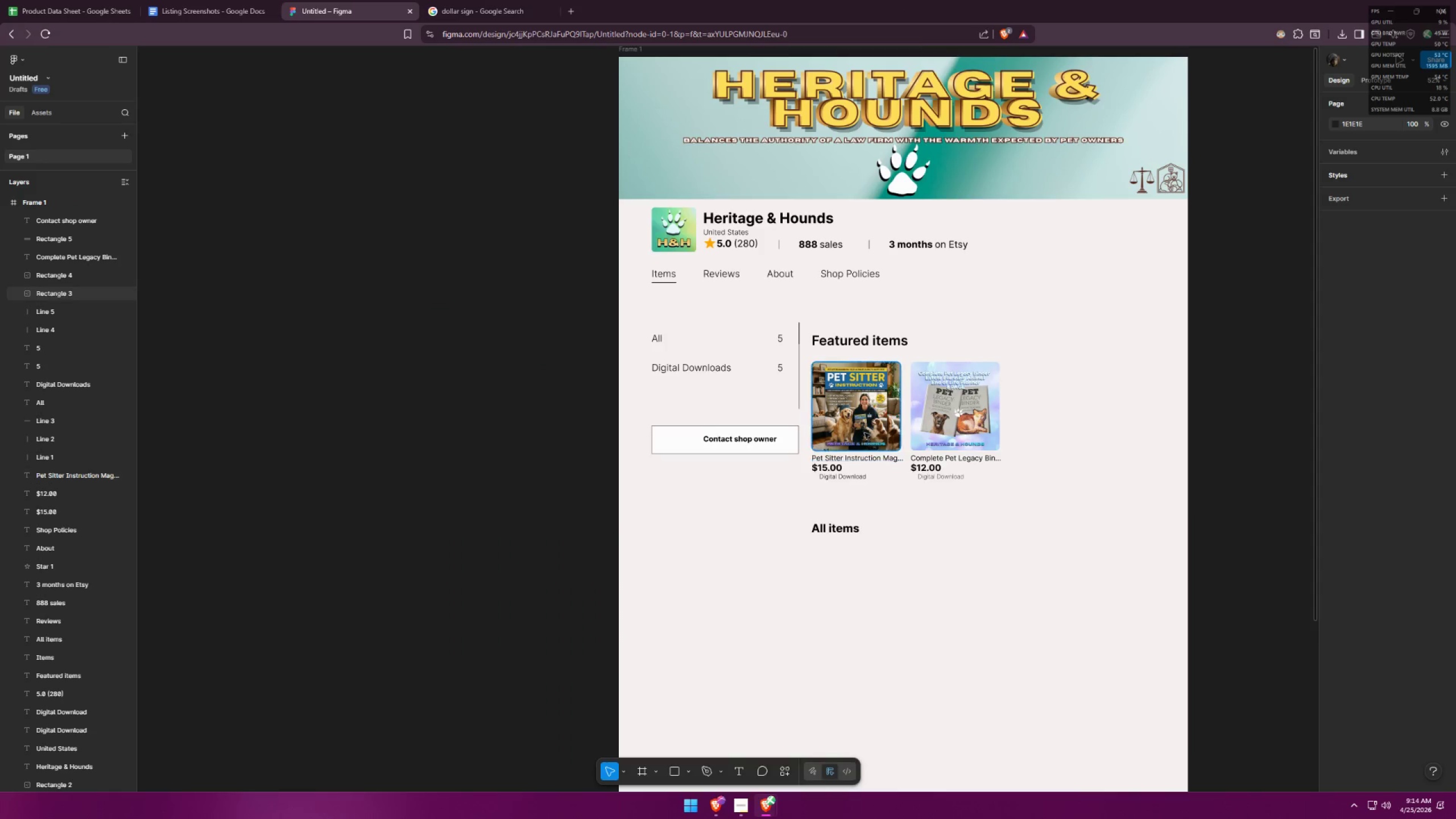 
hold_key(key=AltLeft, duration=3.59)
hold_key(key=ShiftLeft, duration=1.51)
left_click_drag(start_coordinate=[867, 421], to_coordinate=[851, 610])
 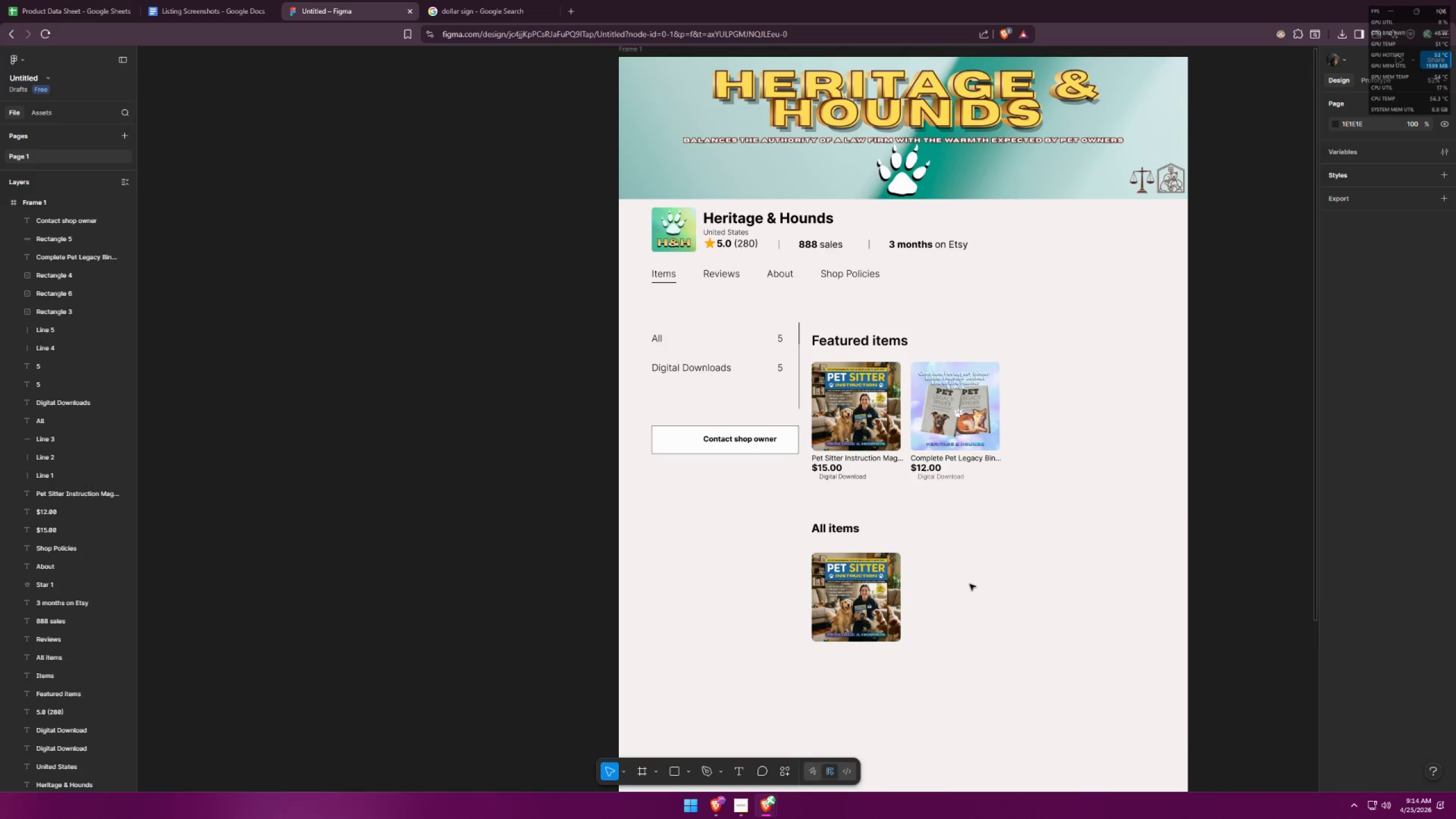 
hold_key(key=ShiftLeft, duration=1.52)
 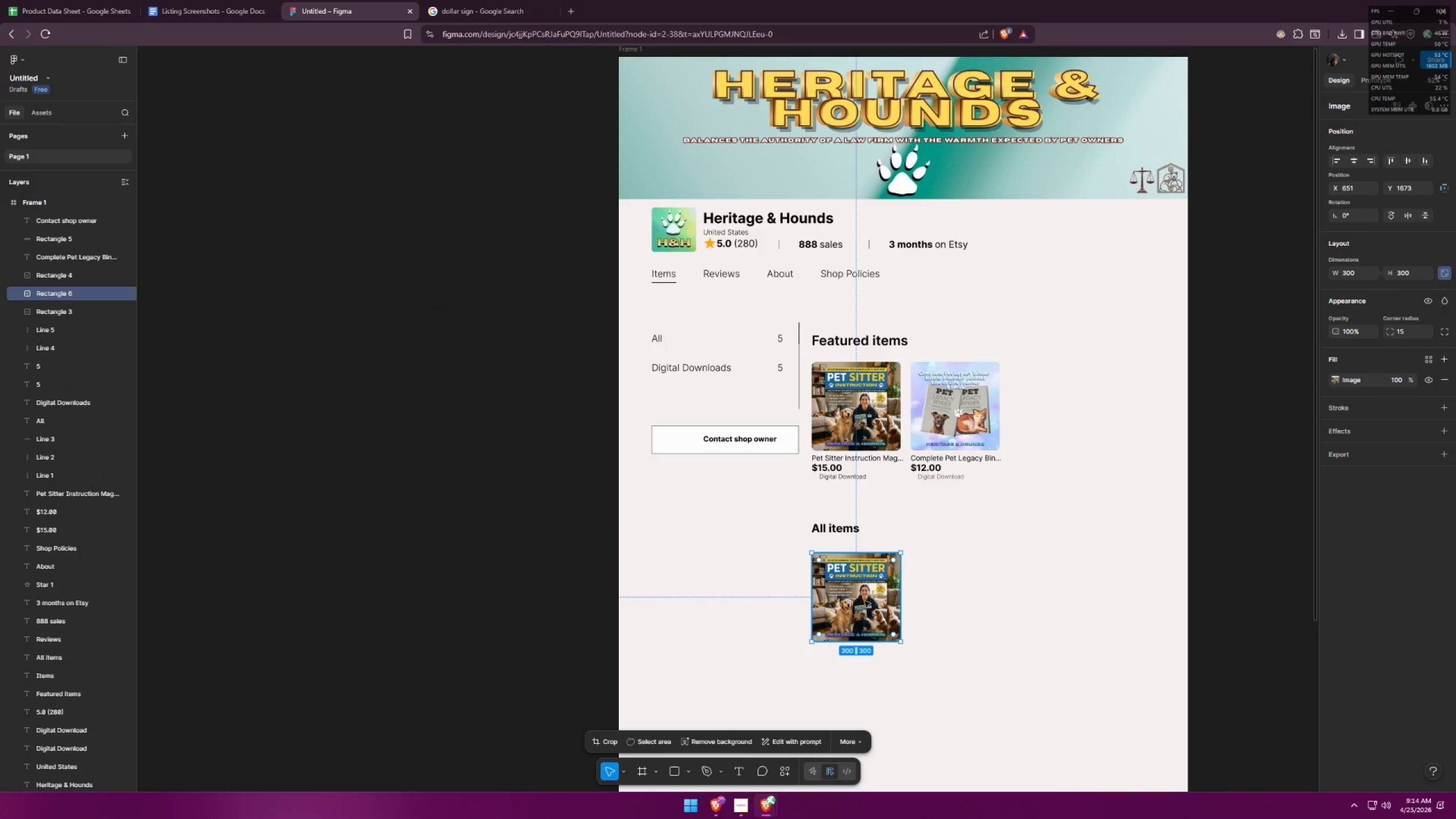 
hold_key(key=ShiftLeft, duration=0.45)
 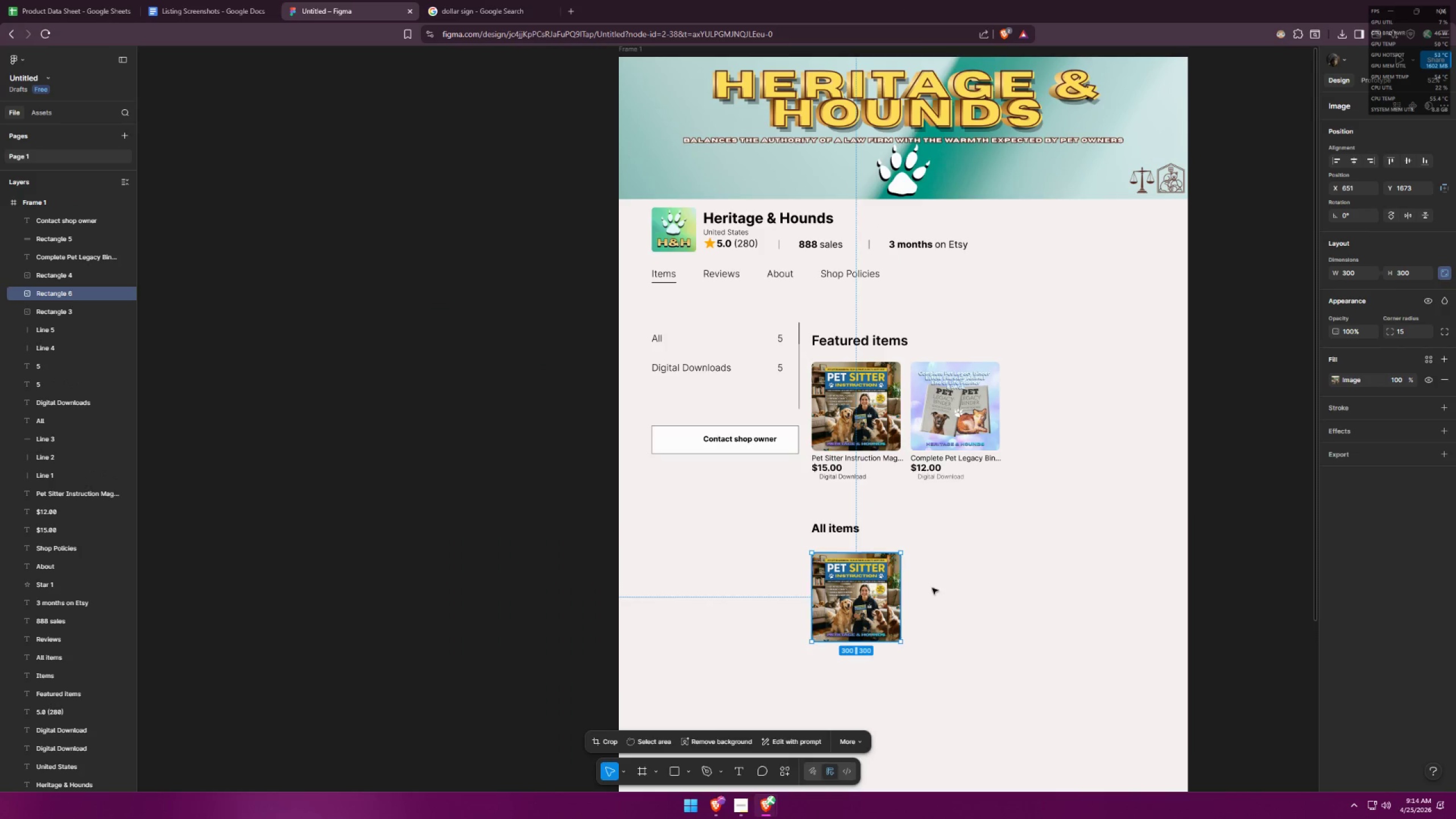 
left_click([970, 584])
 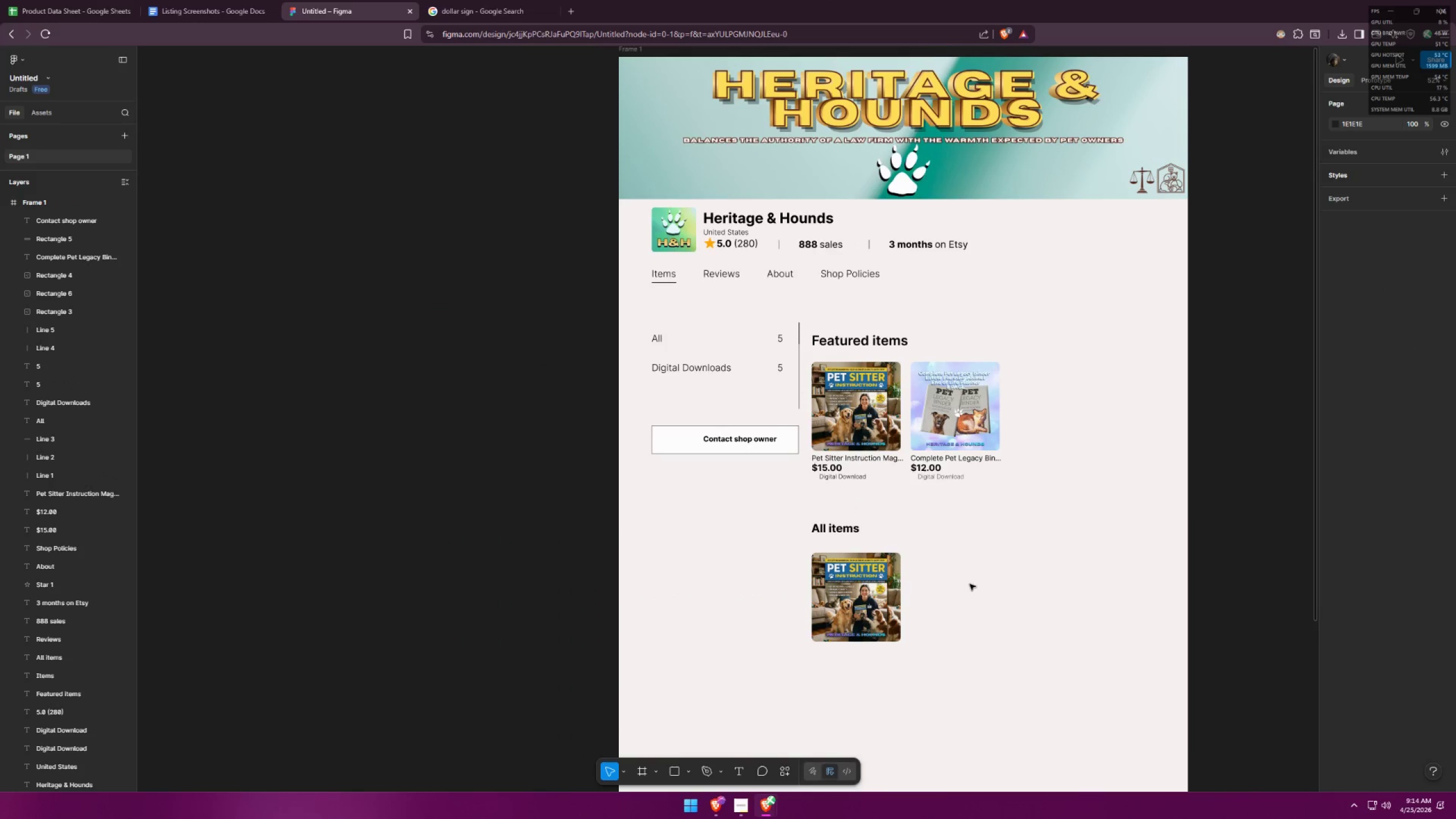 
key(Alt+AltLeft)
 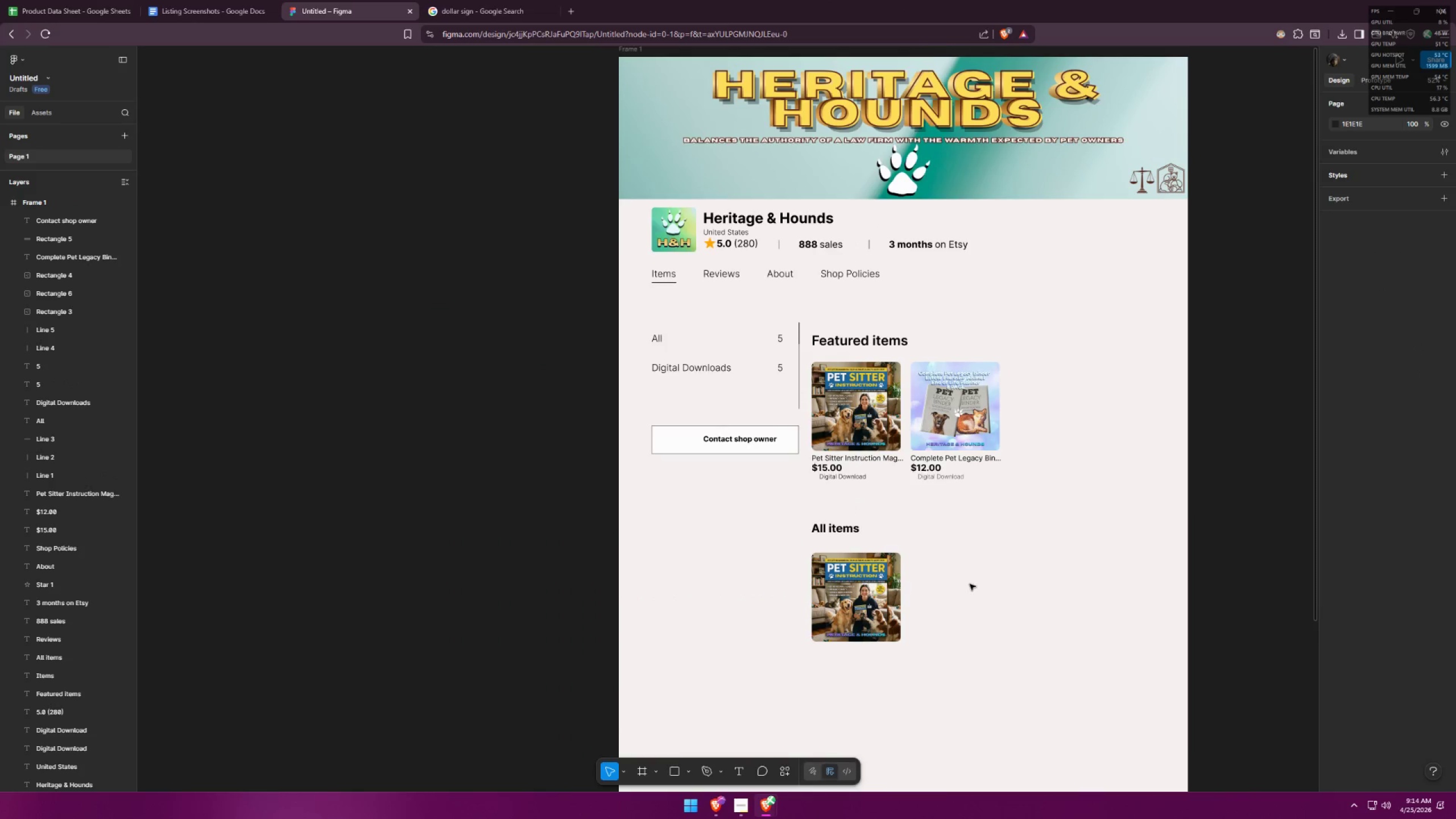 
key(Alt+Tab)
 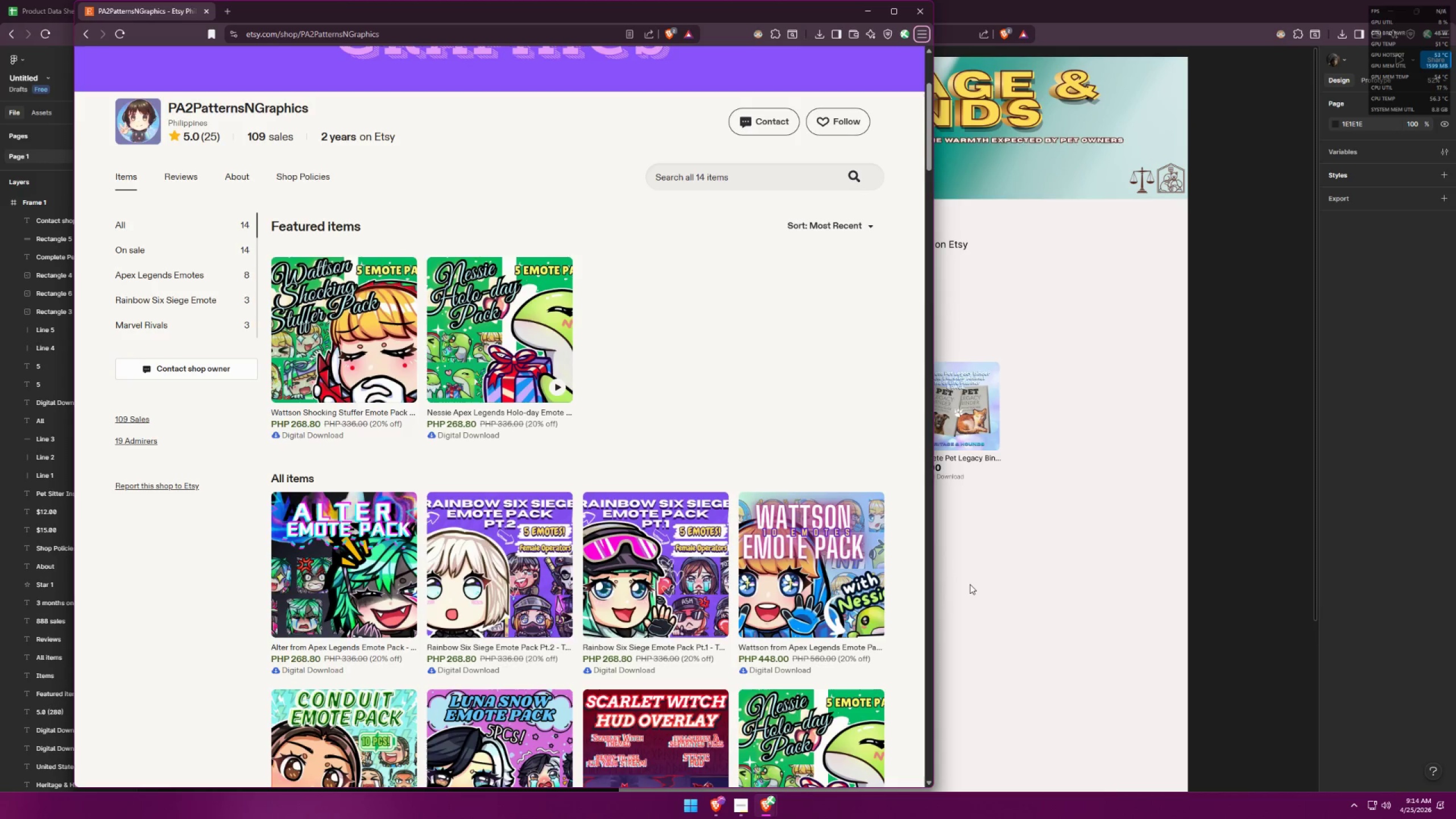 
key(Alt+AltLeft)
 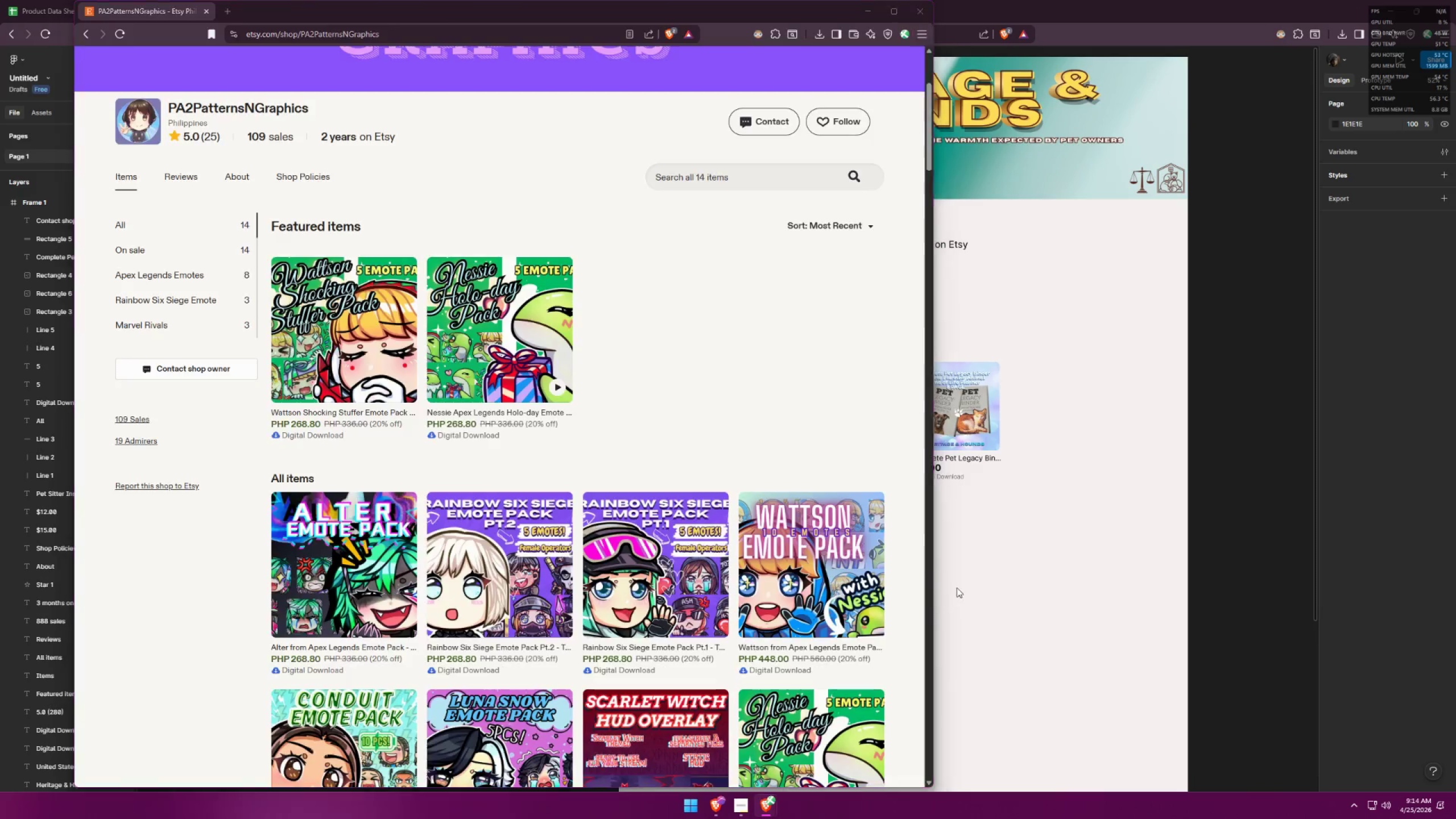 
key(Alt+Tab)
 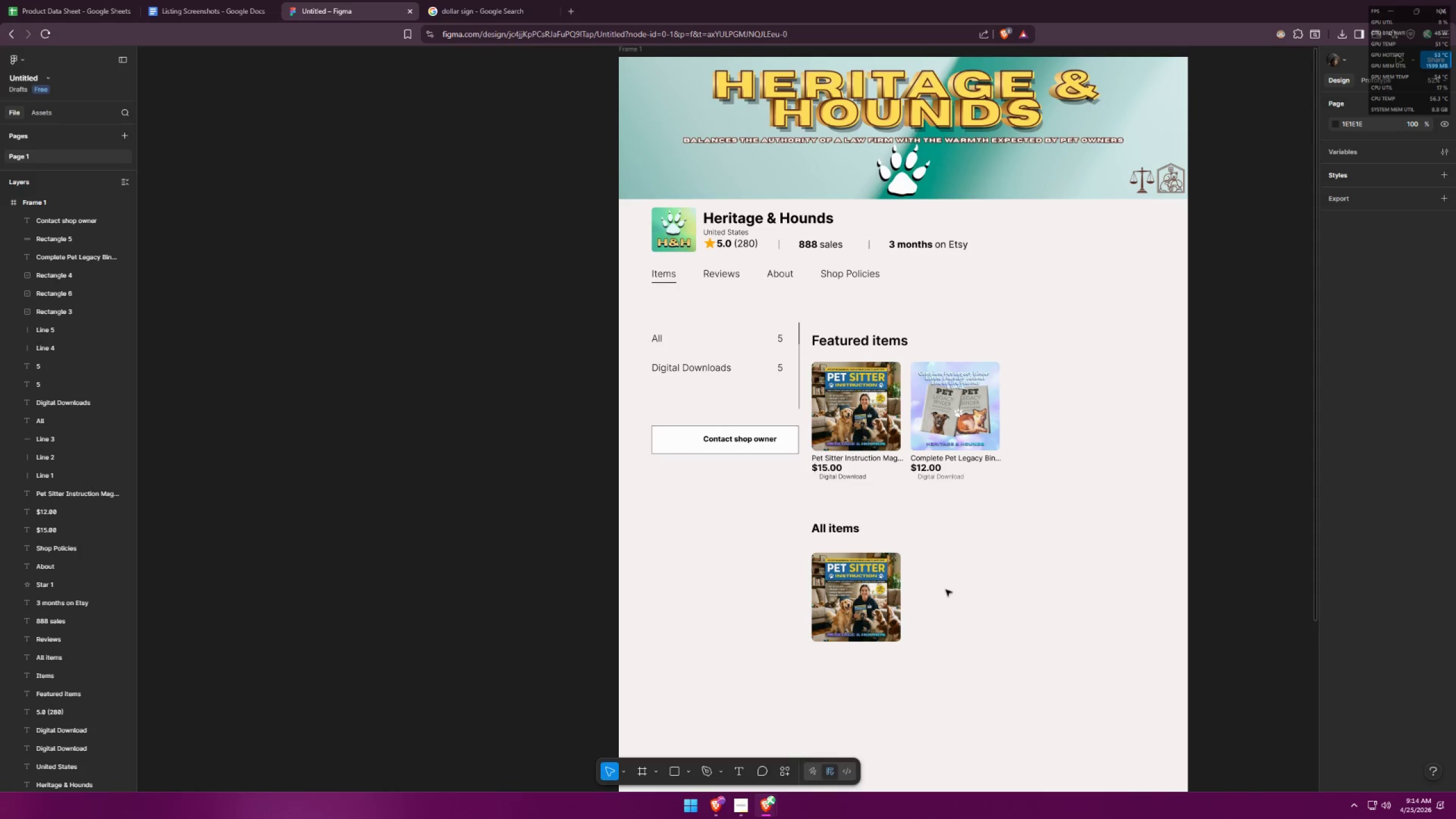 
key(Alt+AltLeft)
 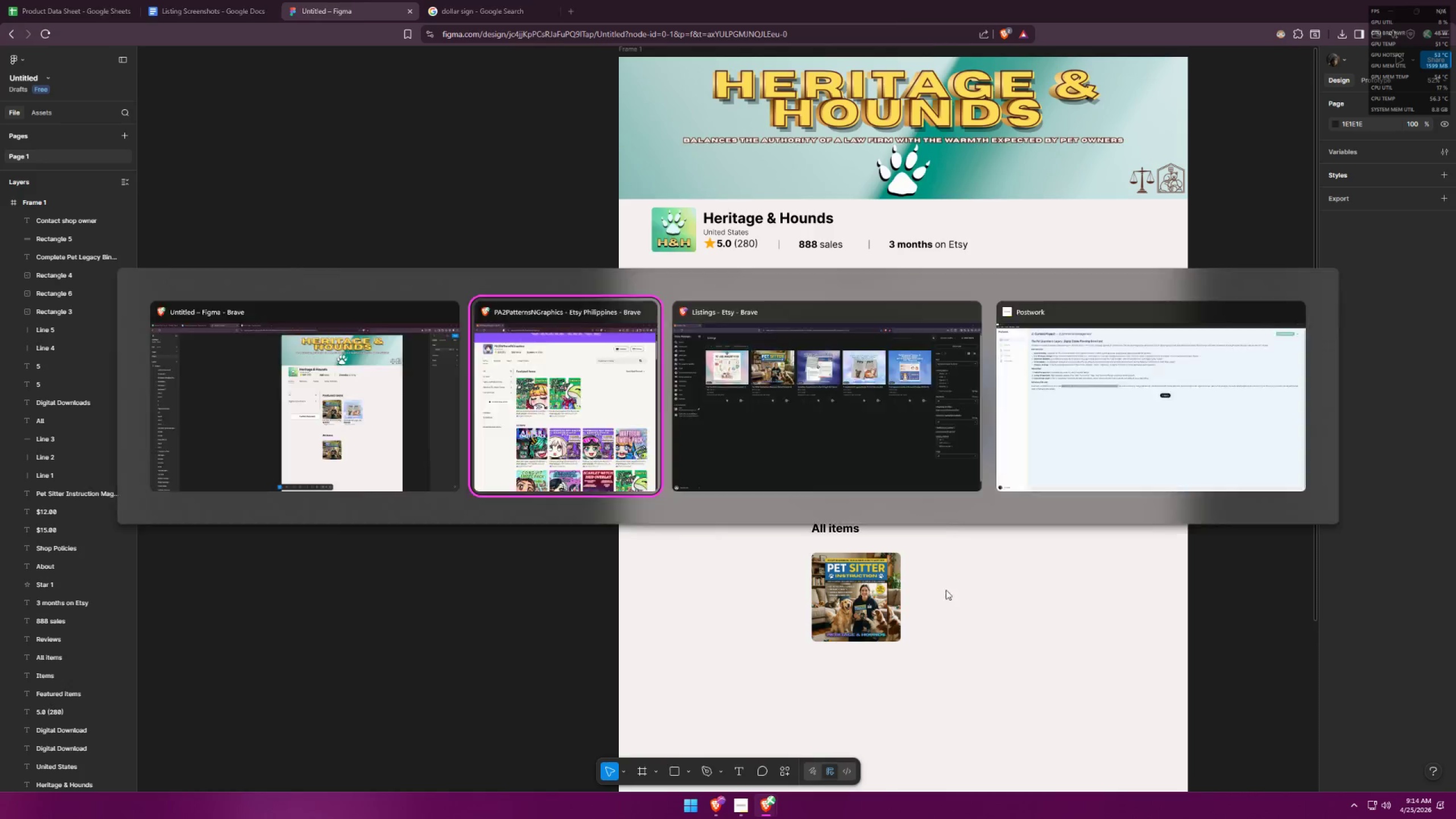 
key(Alt+Tab)
 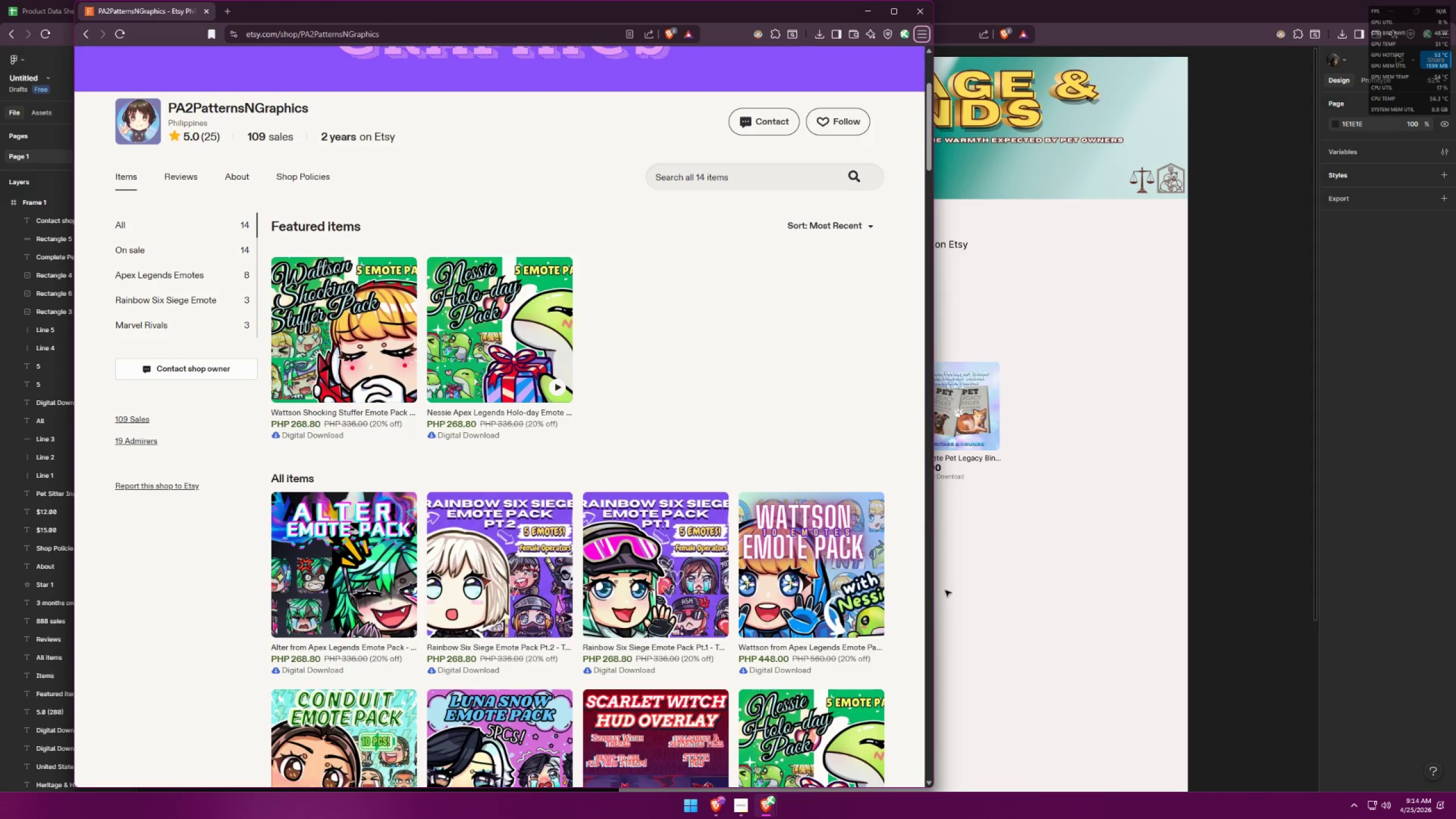 
key(Alt+AltLeft)
 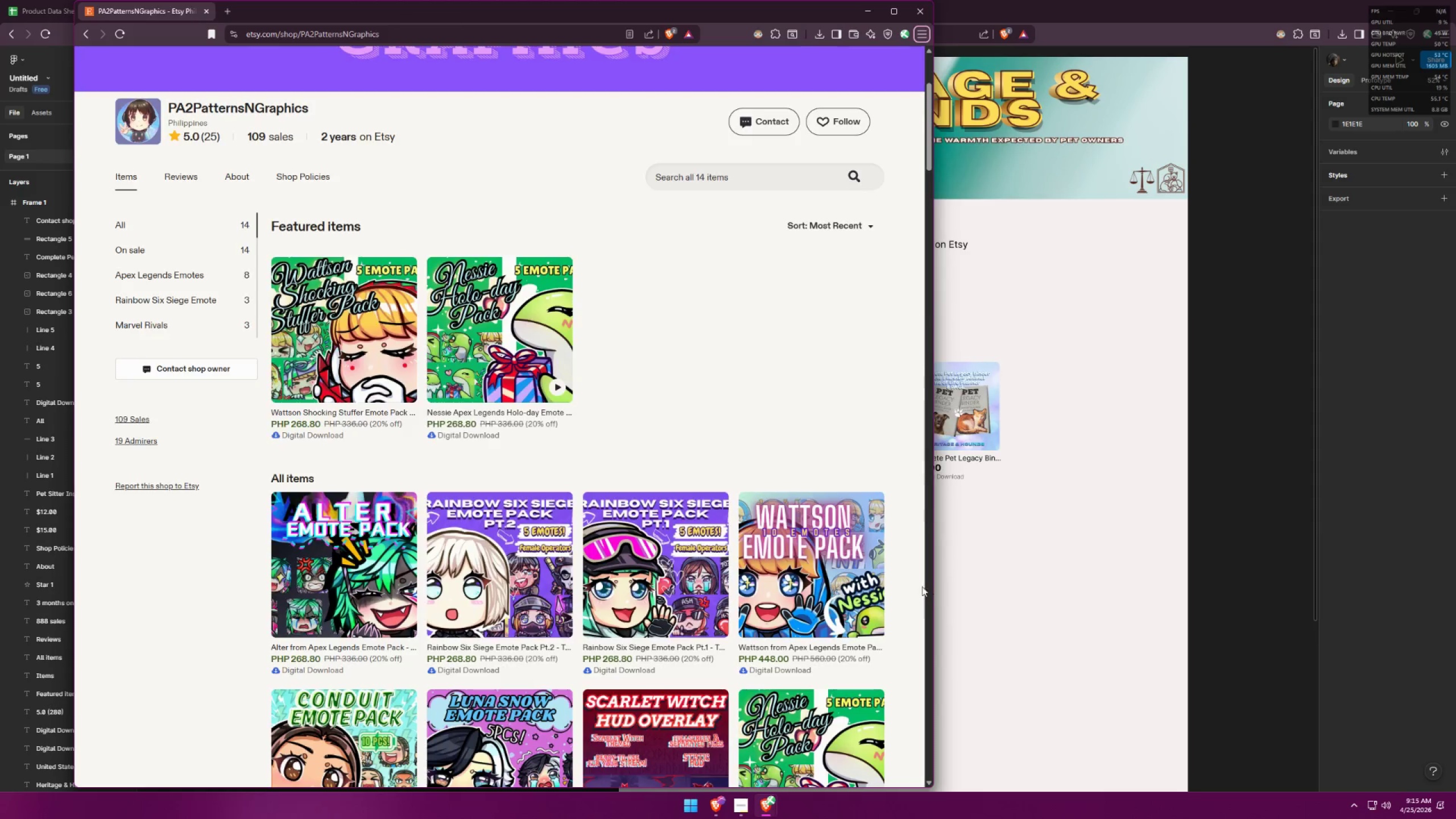 
key(Alt+Tab)
 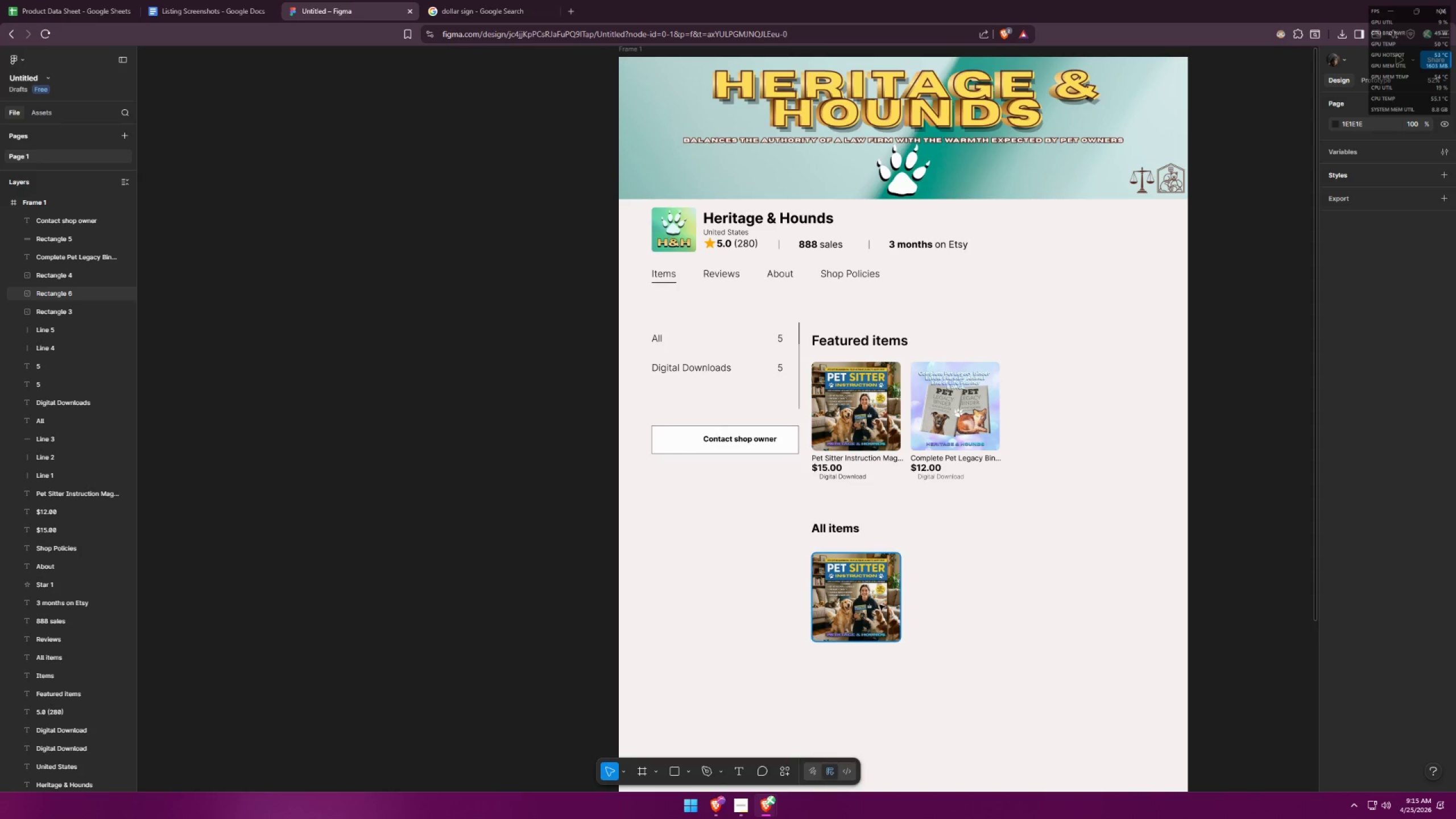 
hold_key(key=ShiftLeft, duration=1.5)
left_click_drag(start_coordinate=[863, 602], to_coordinate=[861, 591])
 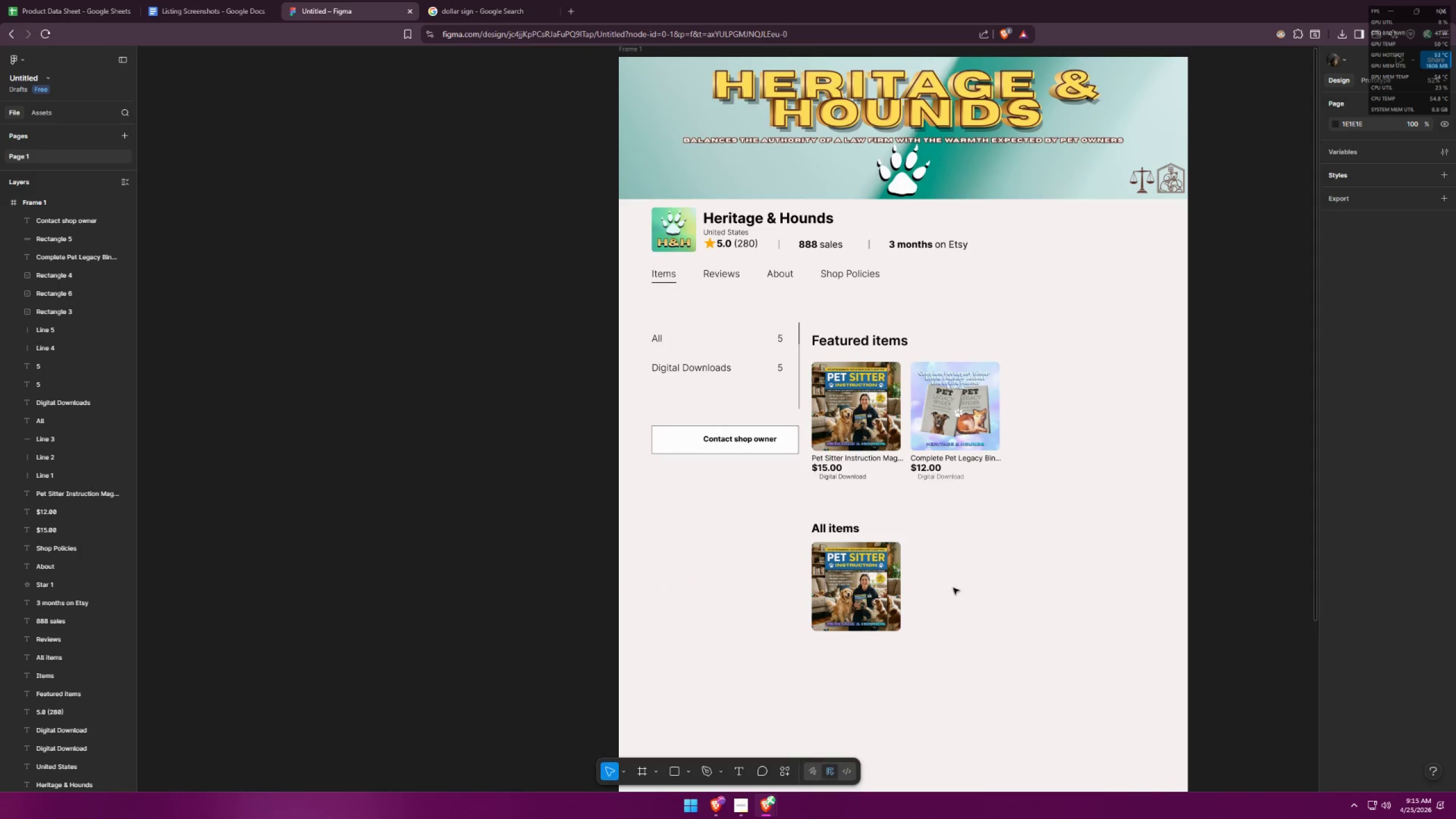 
hold_key(key=ShiftLeft, duration=0.83)
 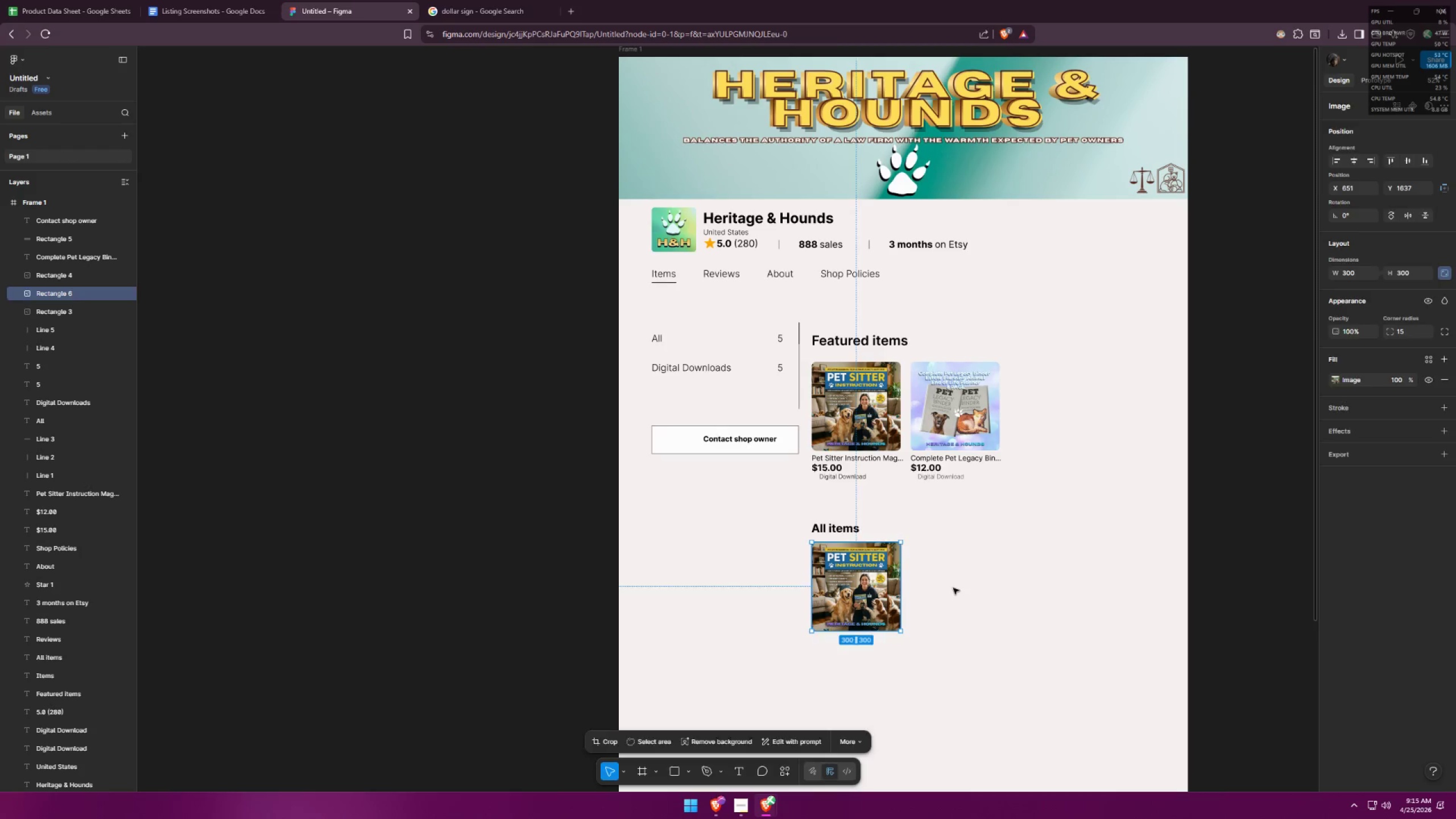 
left_click([953, 588])
 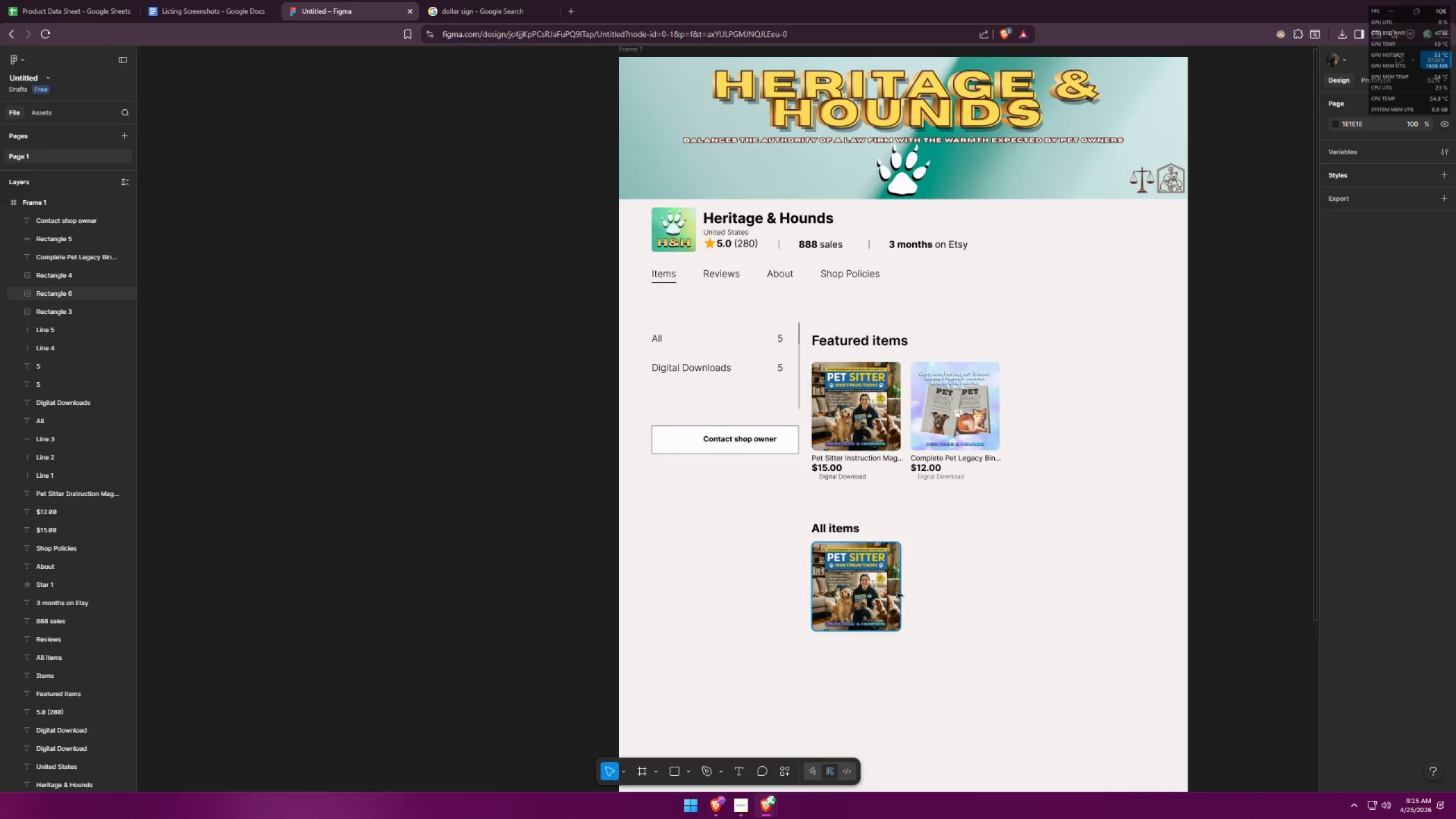 
hold_key(key=ShiftLeft, duration=2.38)
hold_key(key=AltLeft, duration=1.5)
left_click_drag(start_coordinate=[861, 590], to_coordinate=[958, 590])
 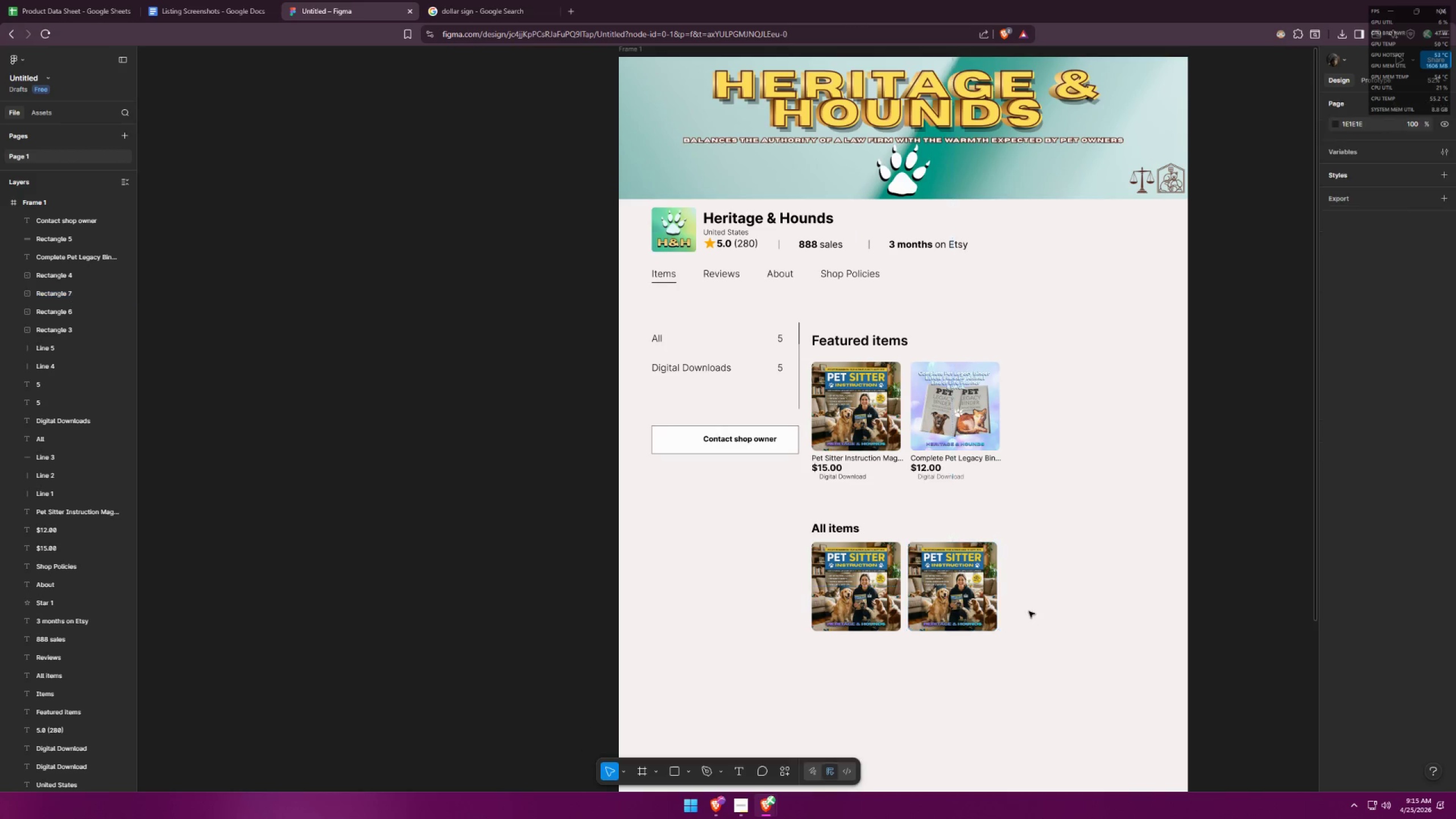 
hold_key(key=AltLeft, duration=0.89)
 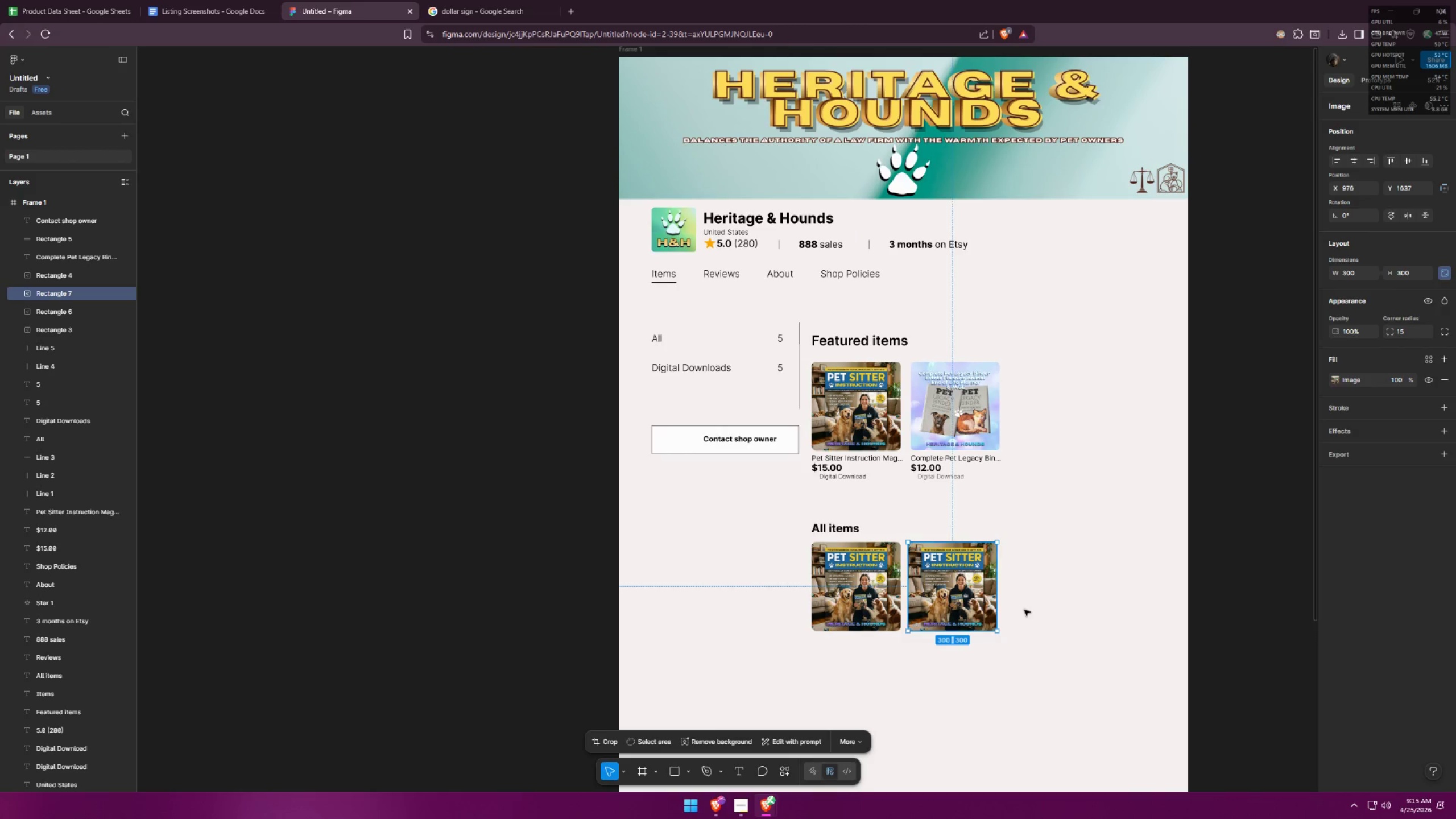 
left_click([1029, 611])
 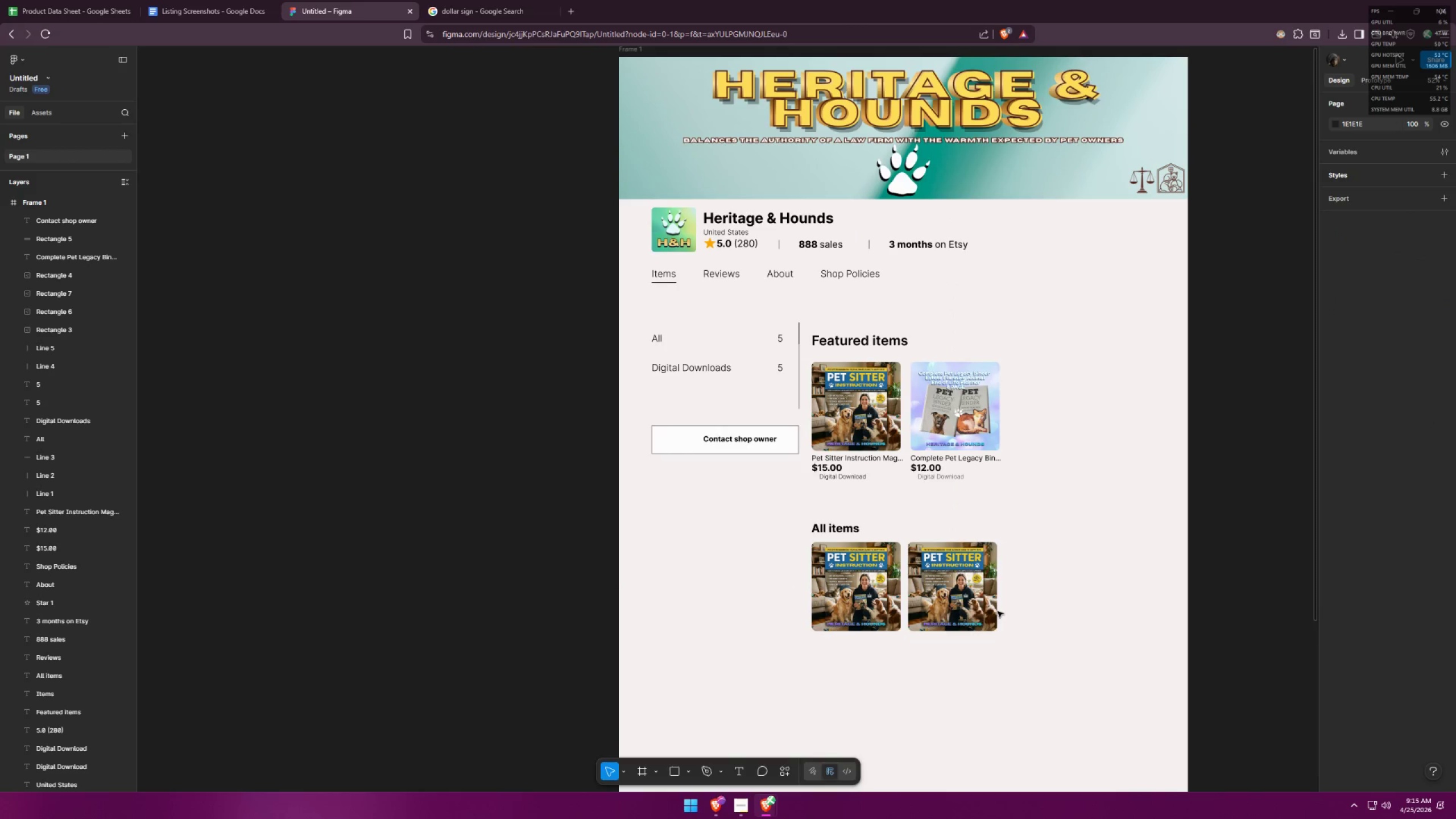 
hold_key(key=AltLeft, duration=1.66)
hold_key(key=ShiftLeft, duration=1.5)
left_click_drag(start_coordinate=[949, 599], to_coordinate=[1047, 595])
 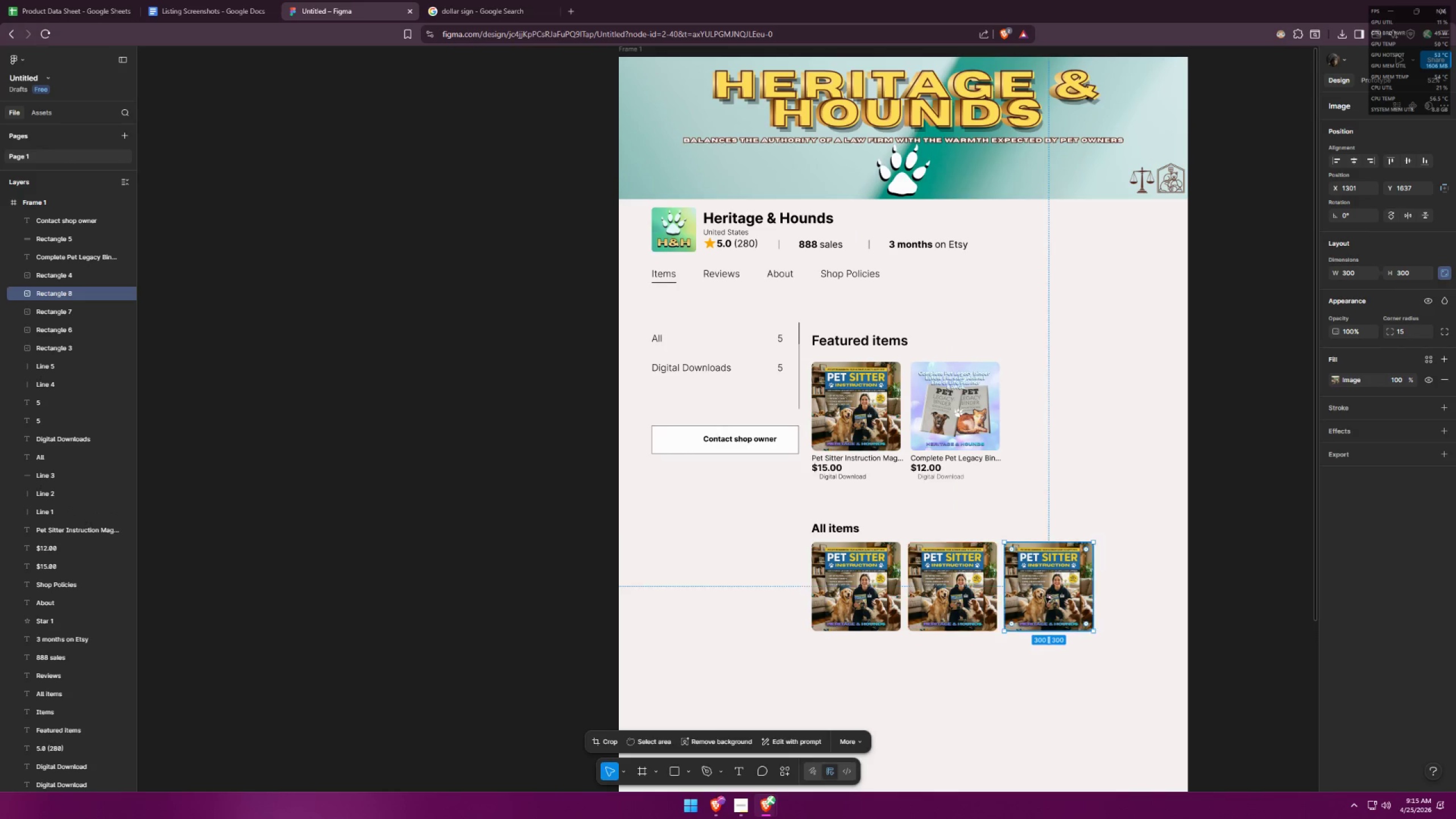 
key(Alt+Shift+ShiftLeft)
 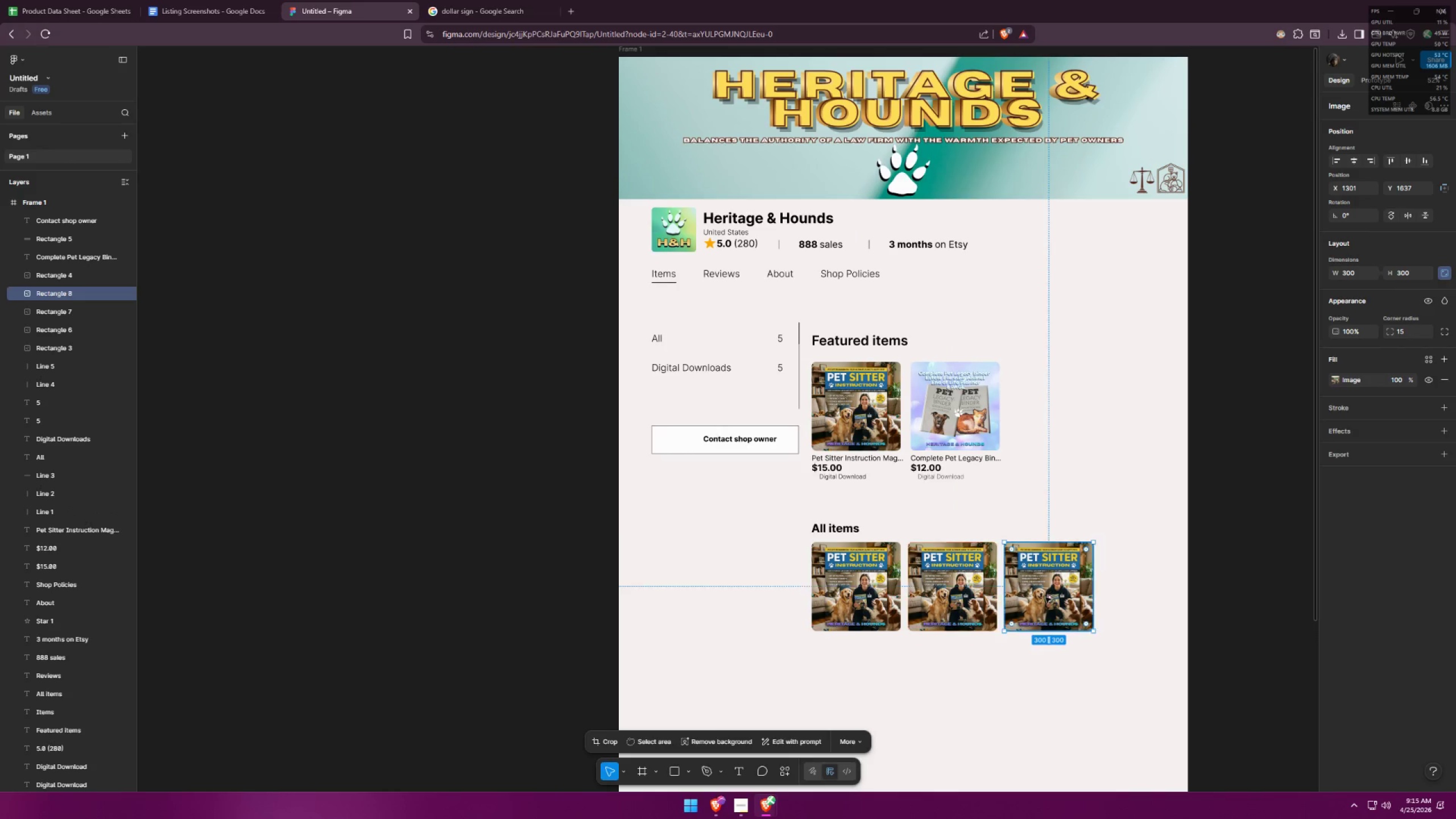 
key(Alt+Shift+ShiftLeft)
 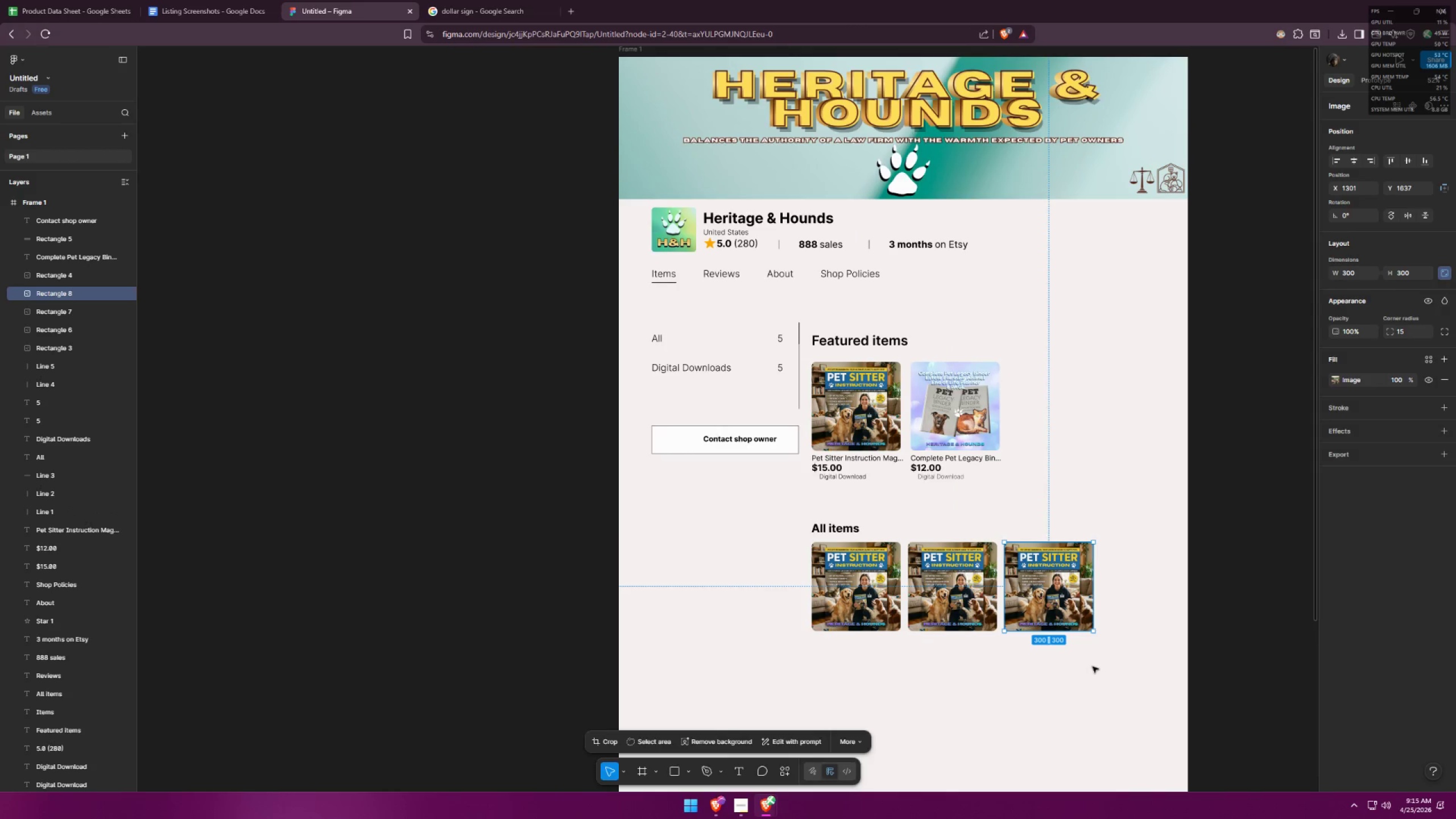 
left_click([1093, 667])
 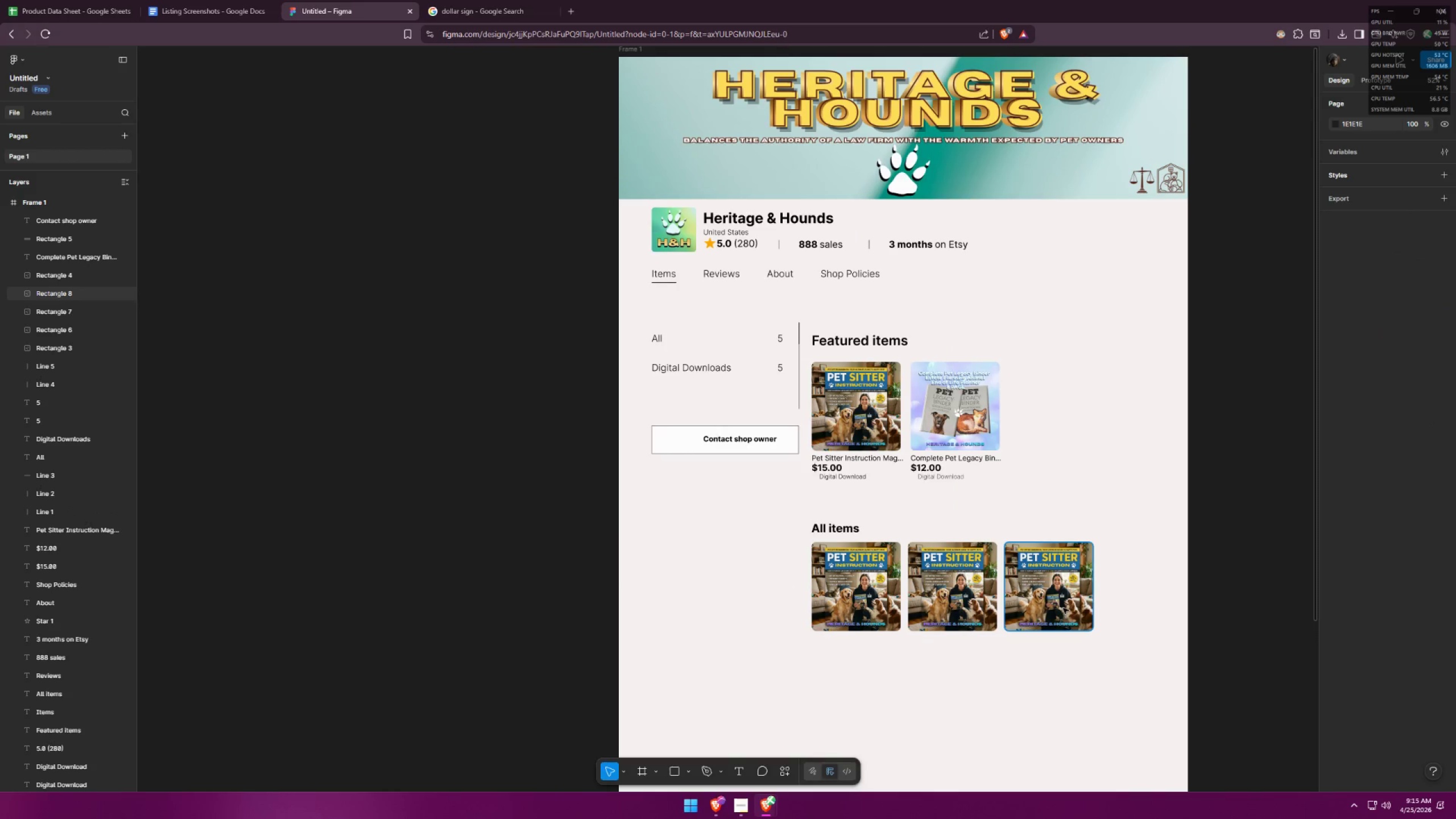 
hold_key(key=AltLeft, duration=1.75)
hold_key(key=ShiftLeft, duration=1.5)
left_click_drag(start_coordinate=[1047, 597], to_coordinate=[1144, 585])
 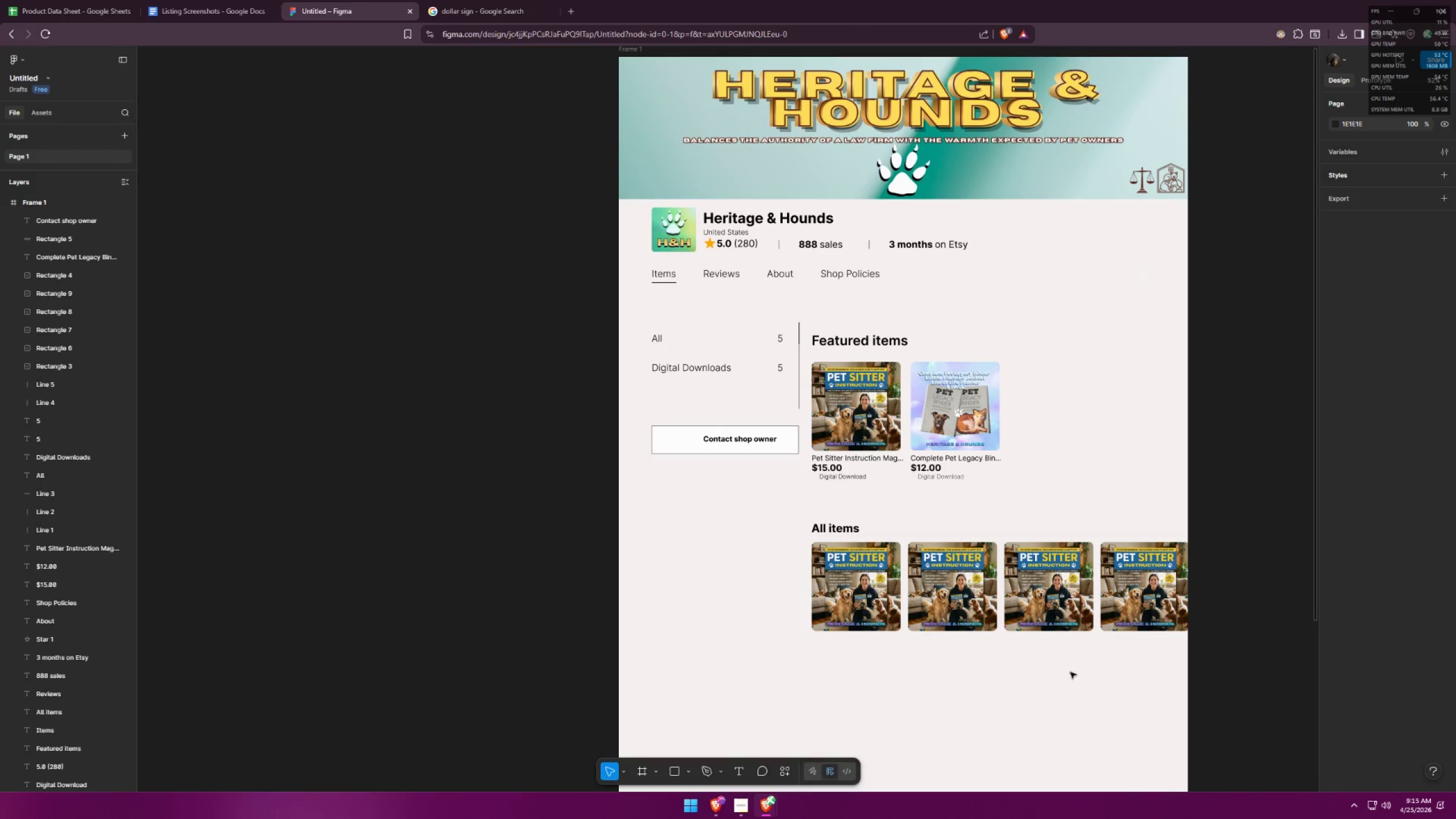 
key(Alt+Shift+ShiftLeft)
 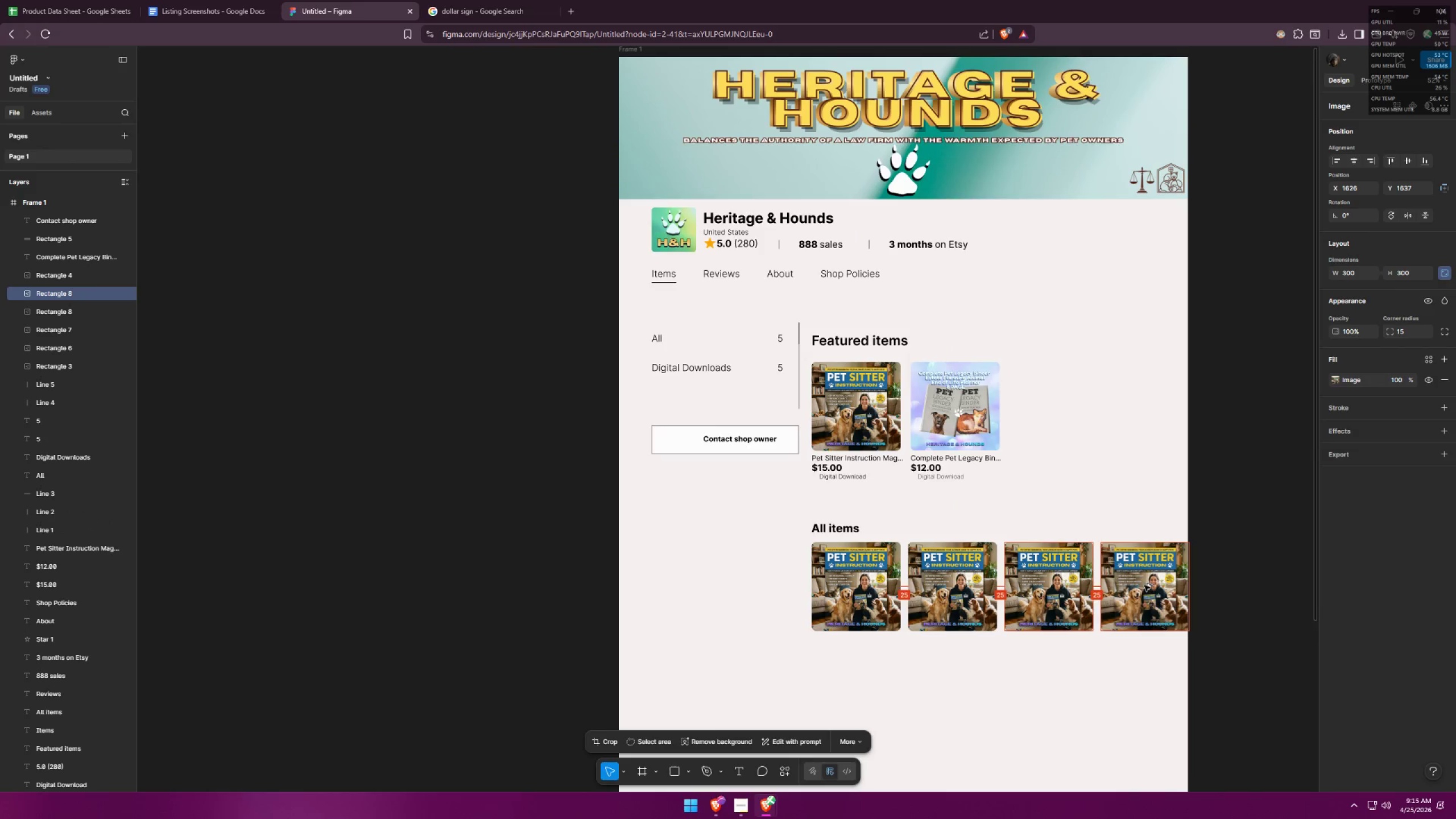 
key(Alt+Shift+ShiftLeft)
 